 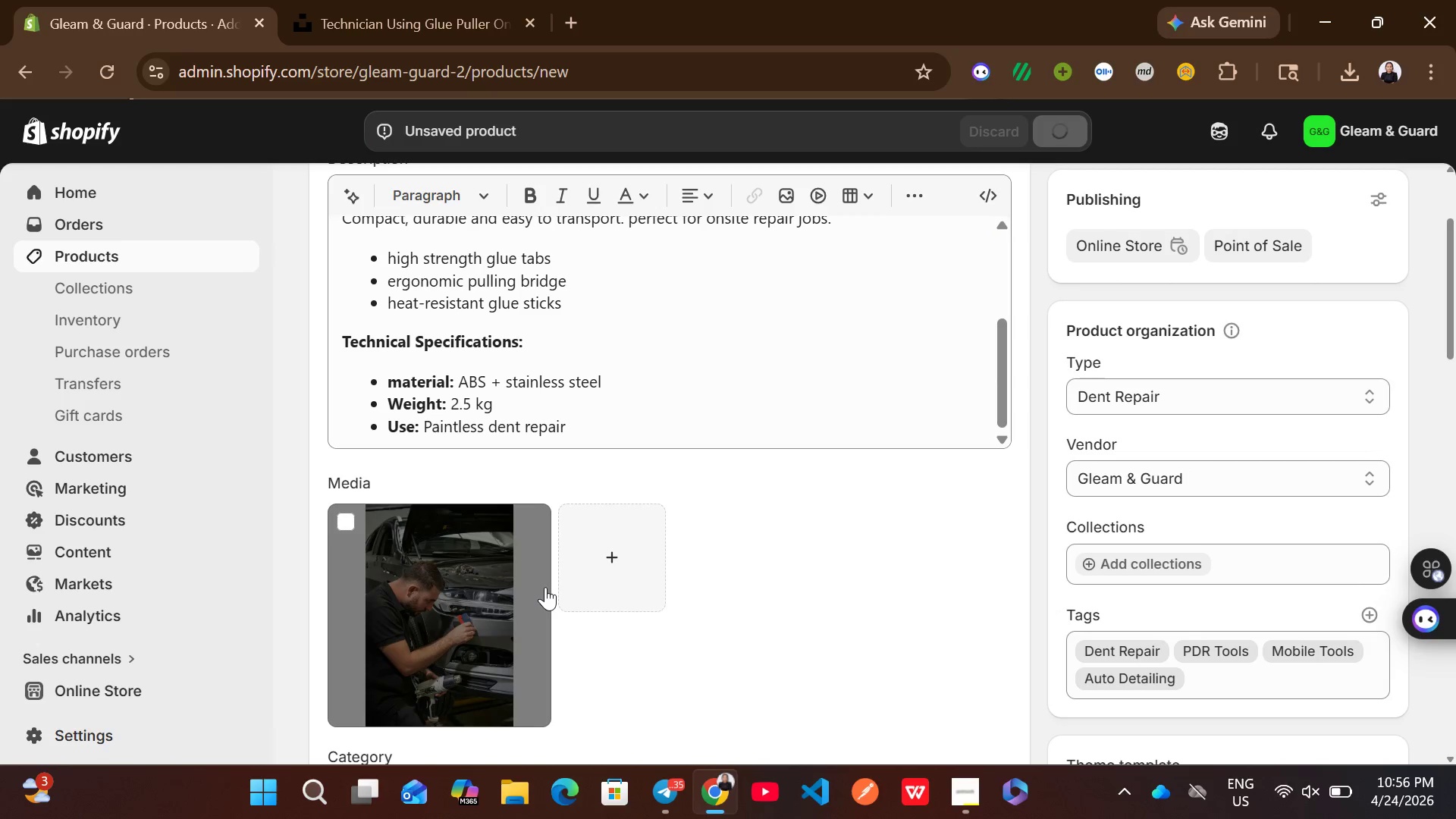 
left_click([431, 640])
 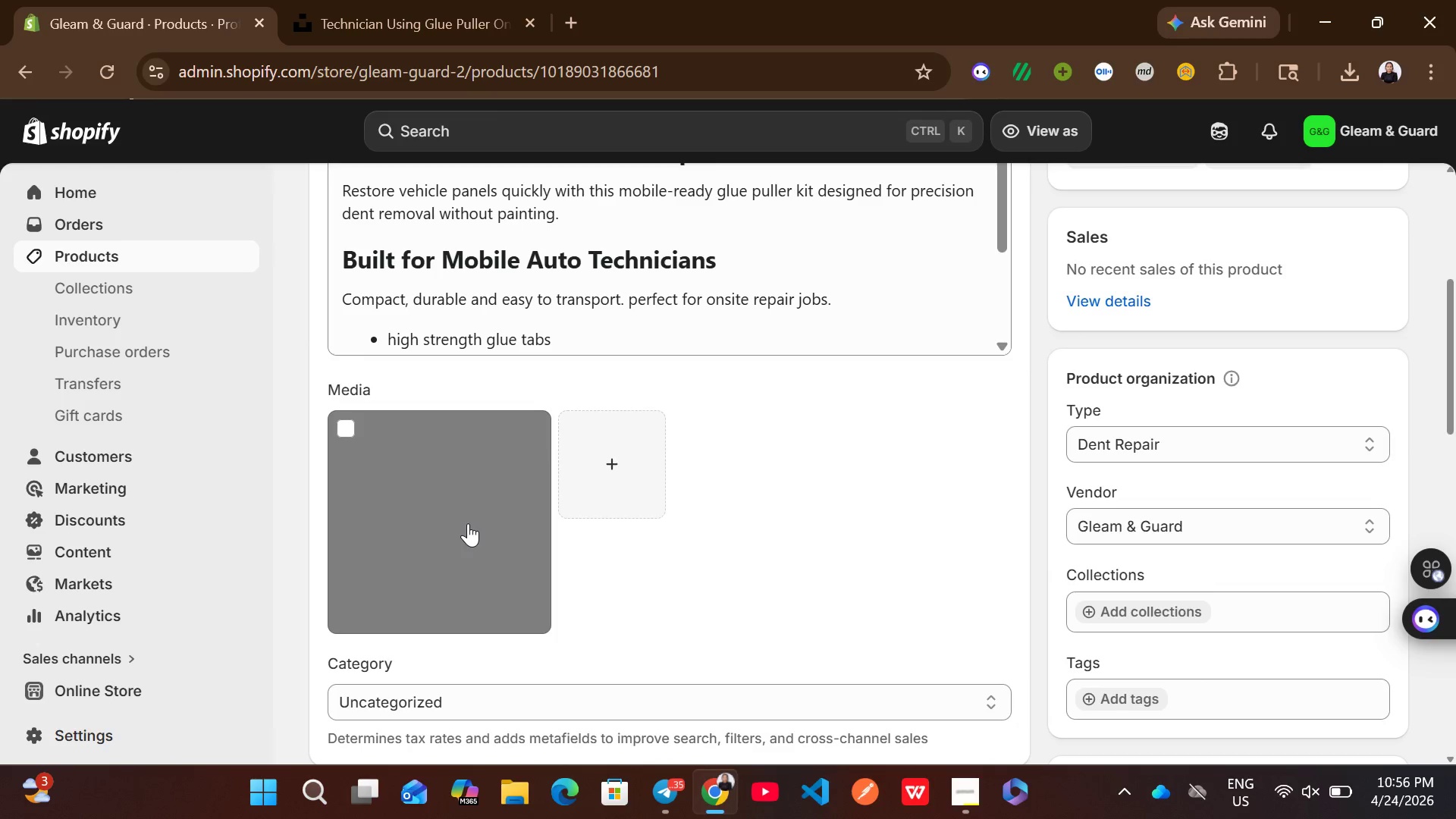 
wait(5.39)
 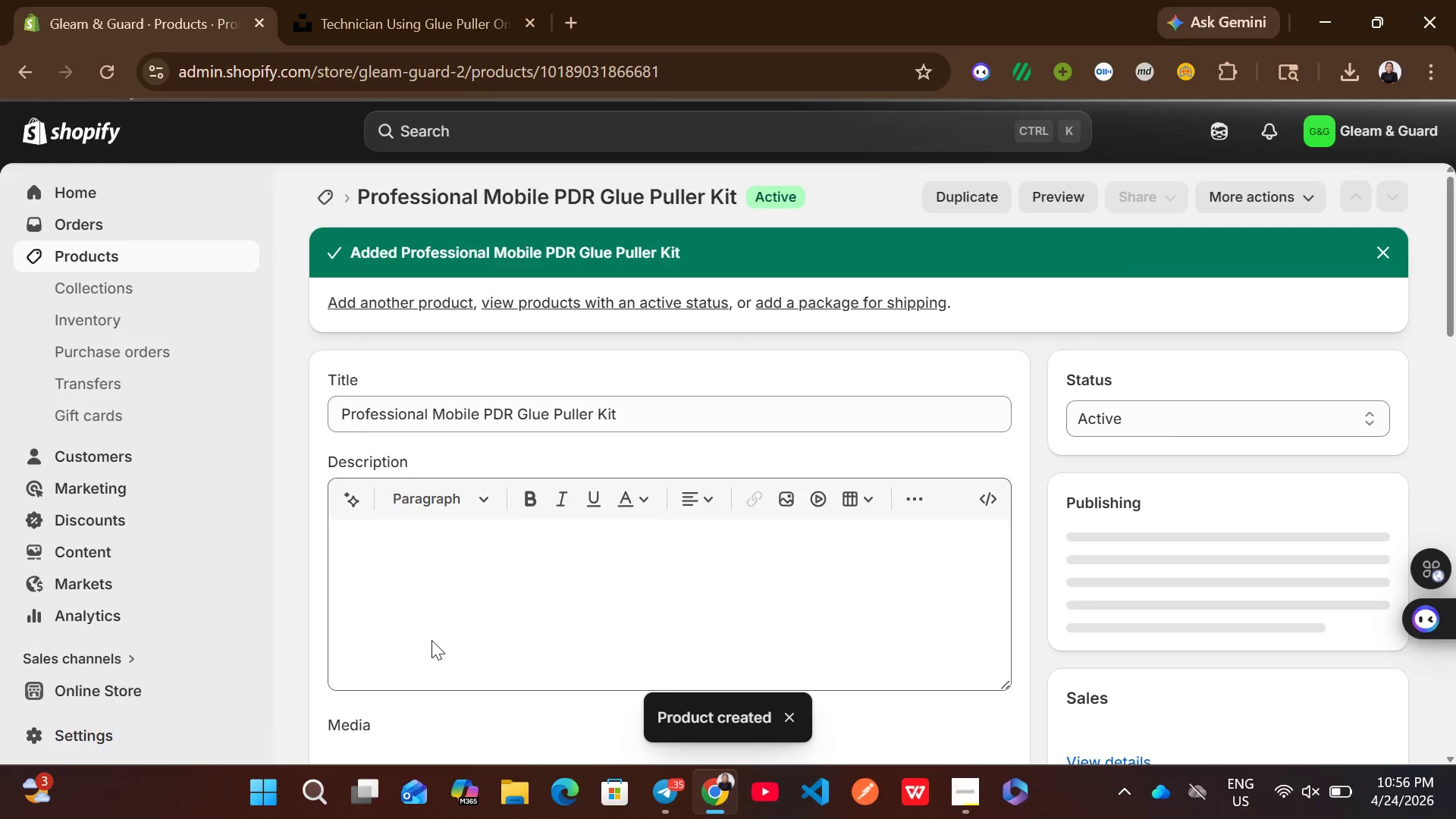 
left_click([468, 523])
 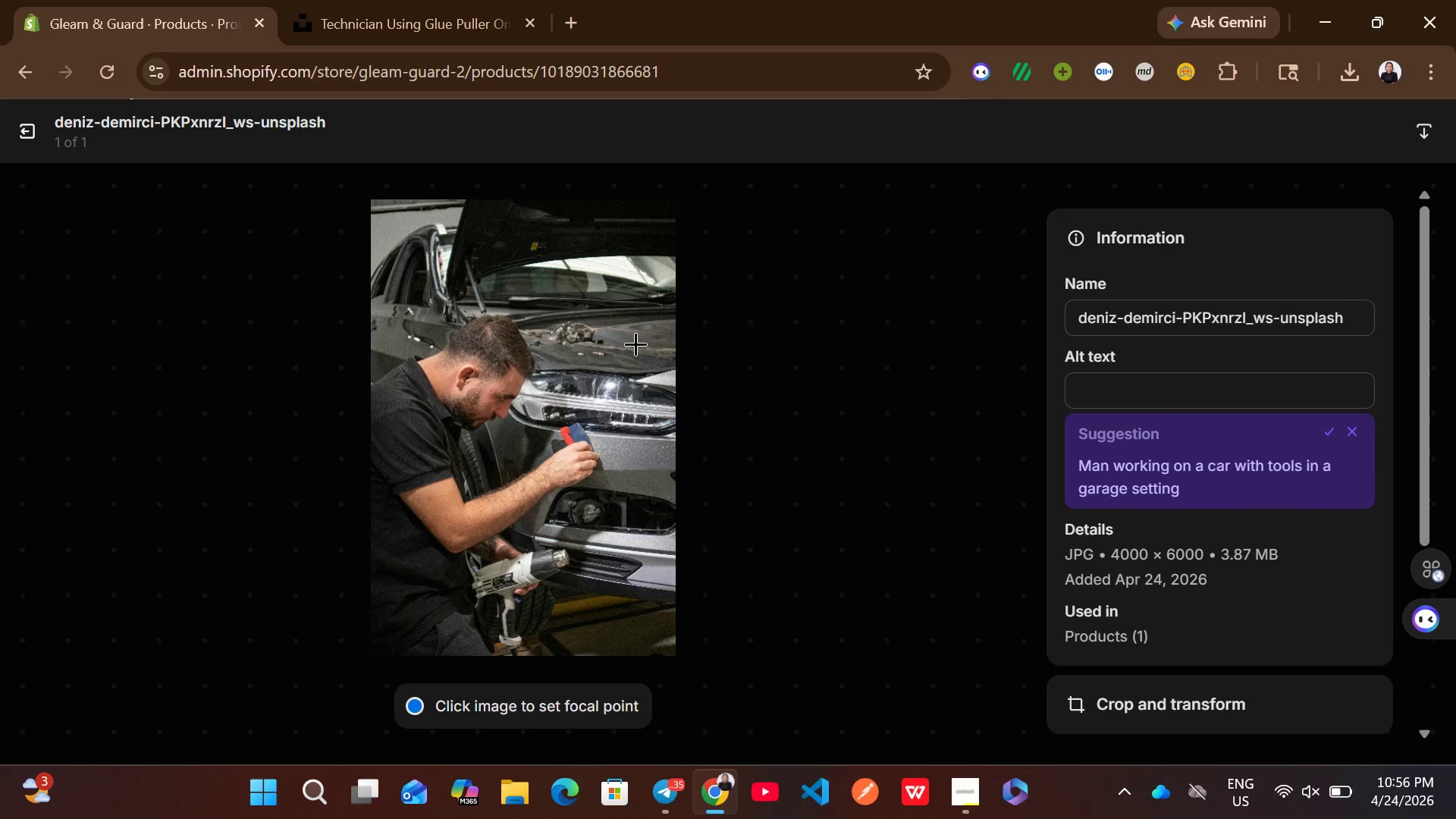 
wait(15.66)
 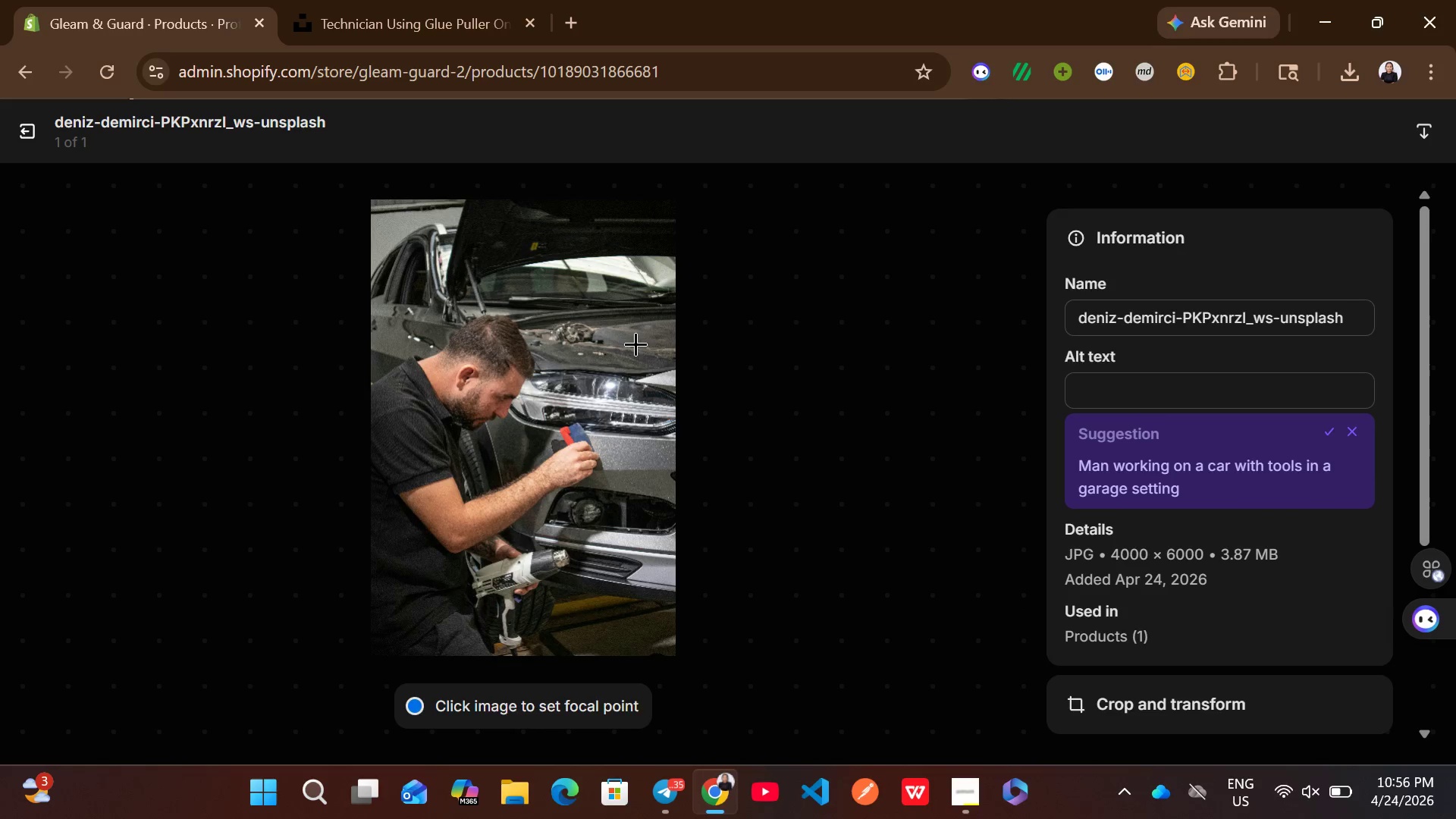 
left_click([1329, 431])
 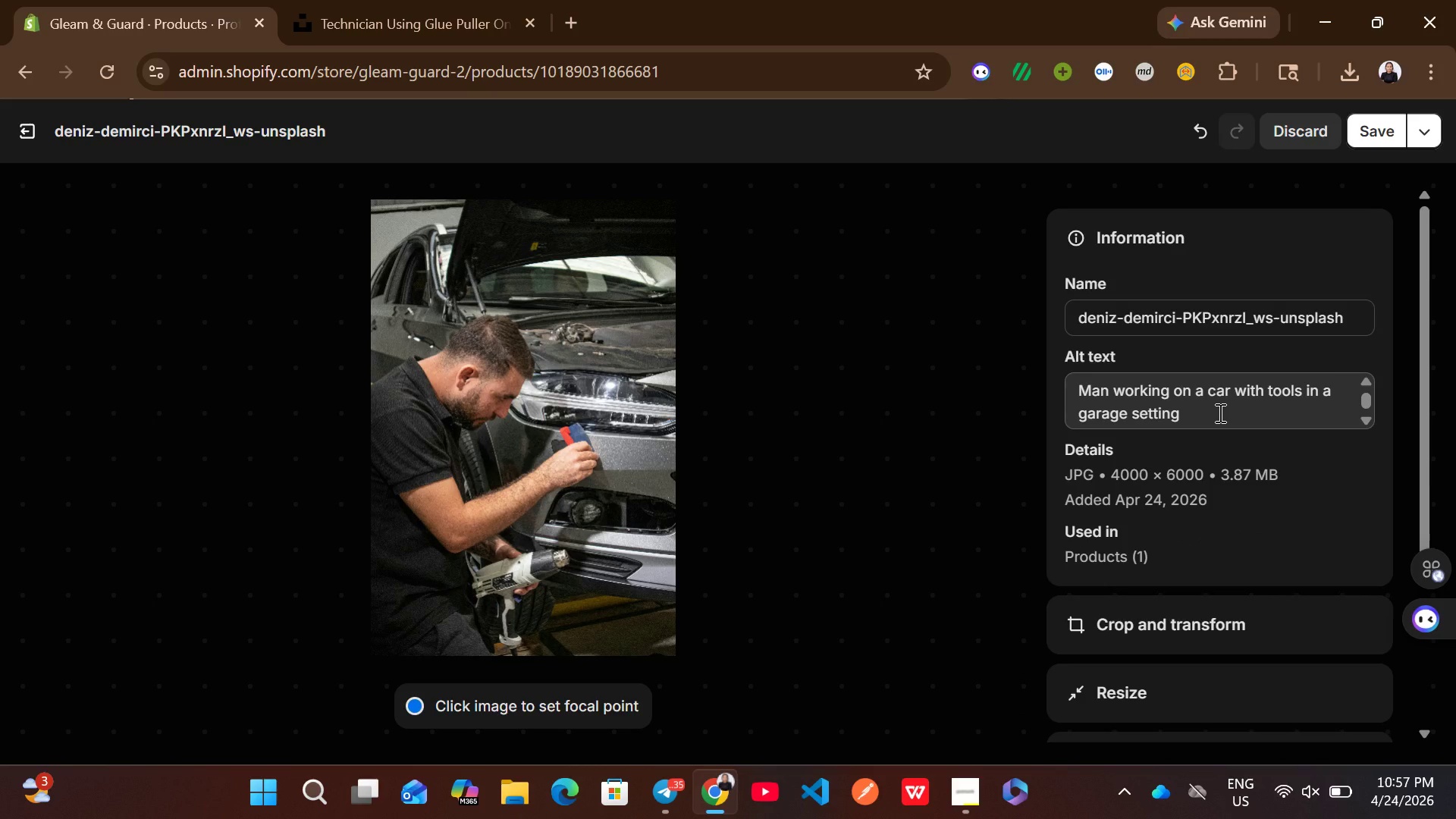 
left_click([393, 0])
 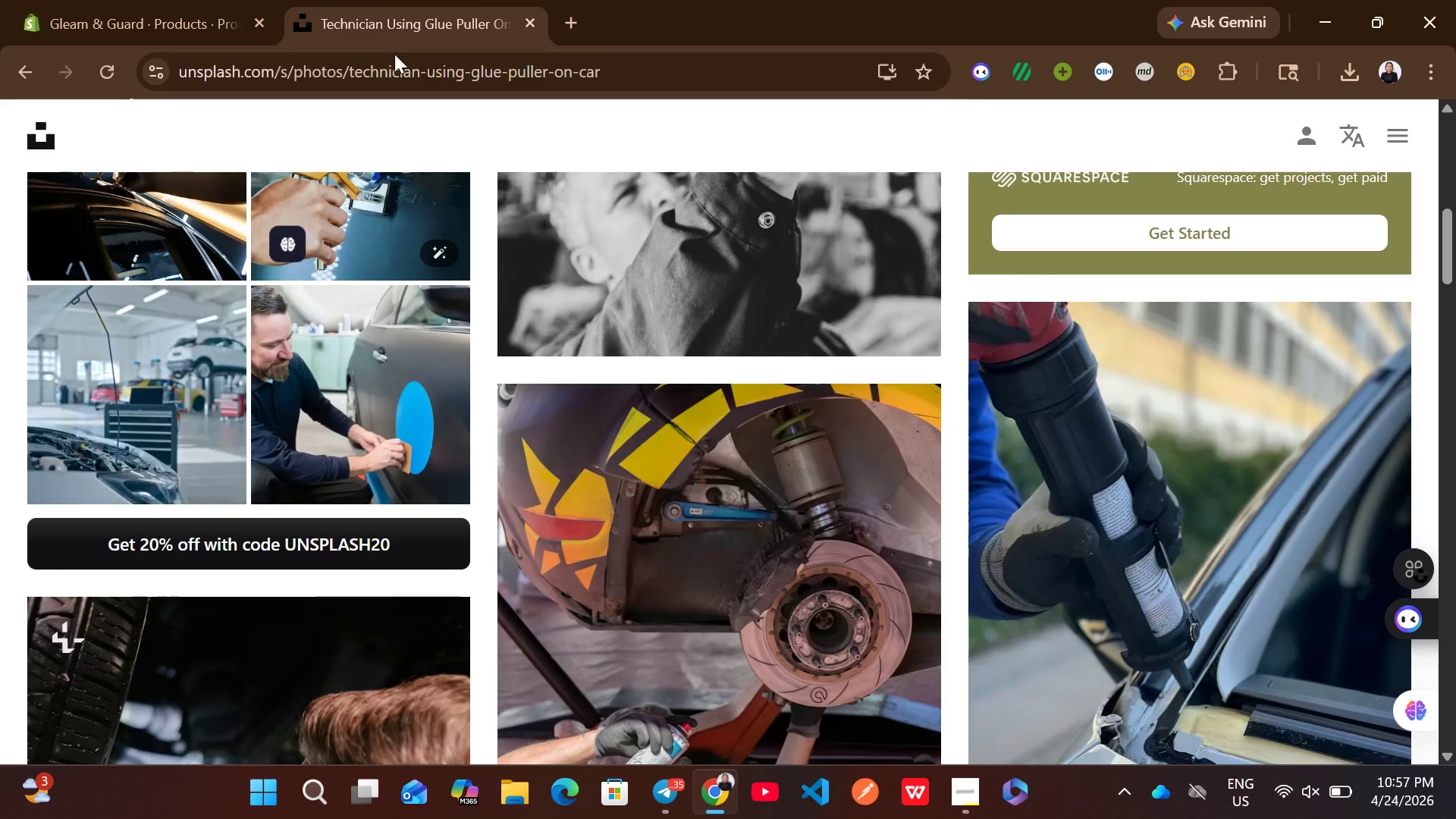 
mouse_move([351, 199])
 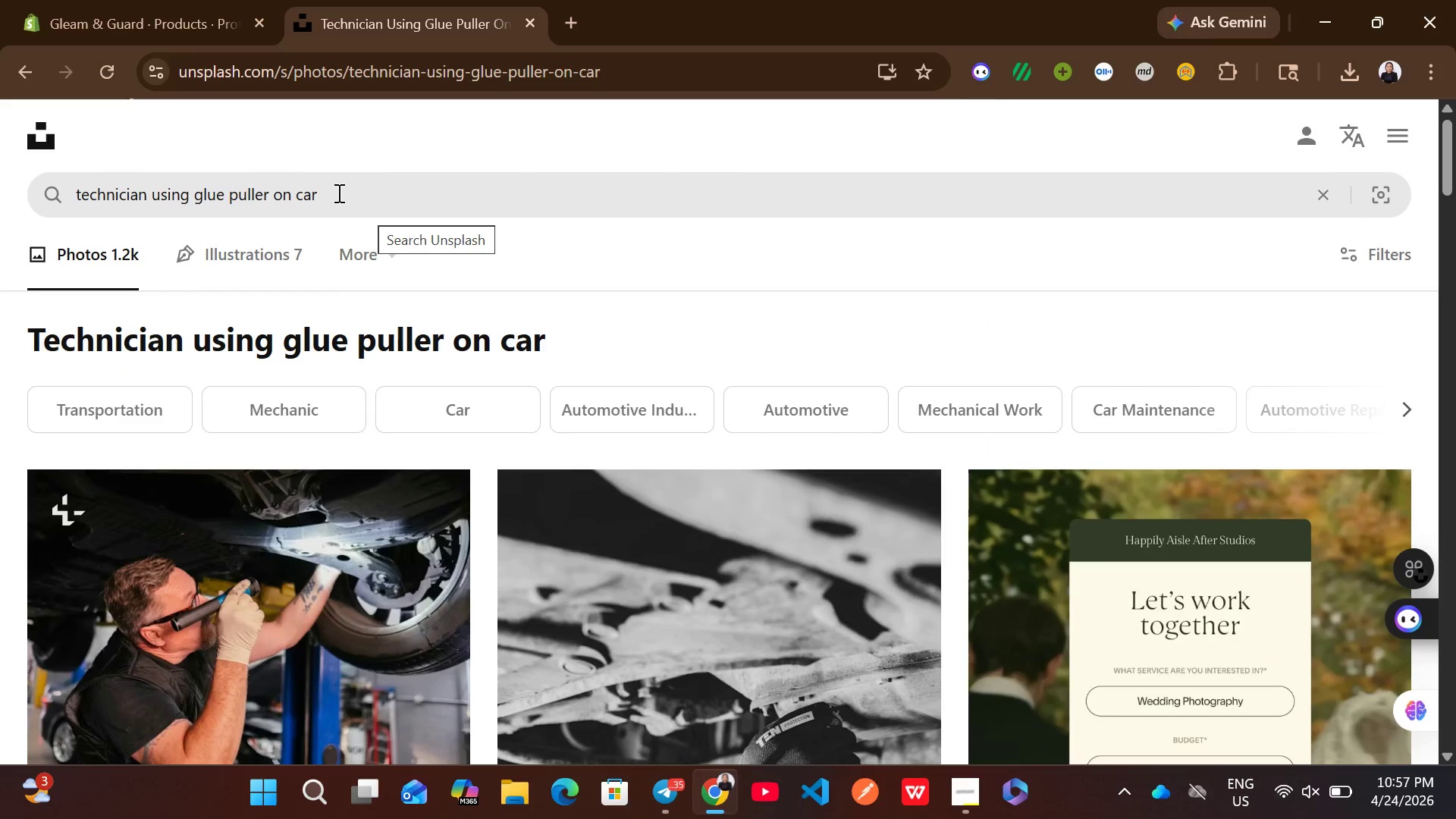 
left_click_drag(start_coordinate=[337, 193], to_coordinate=[36, 176])
 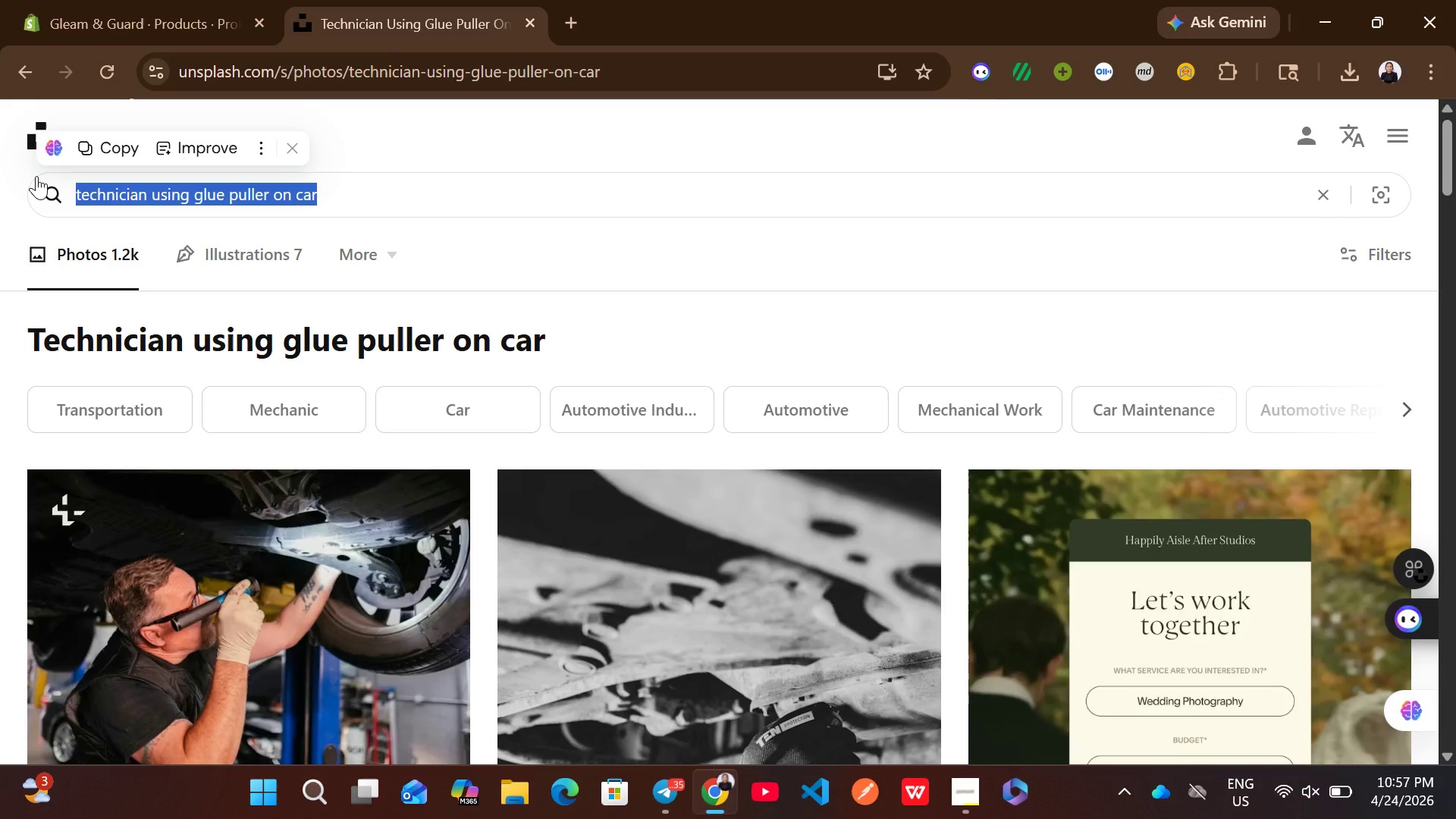 
key(Control+C)
 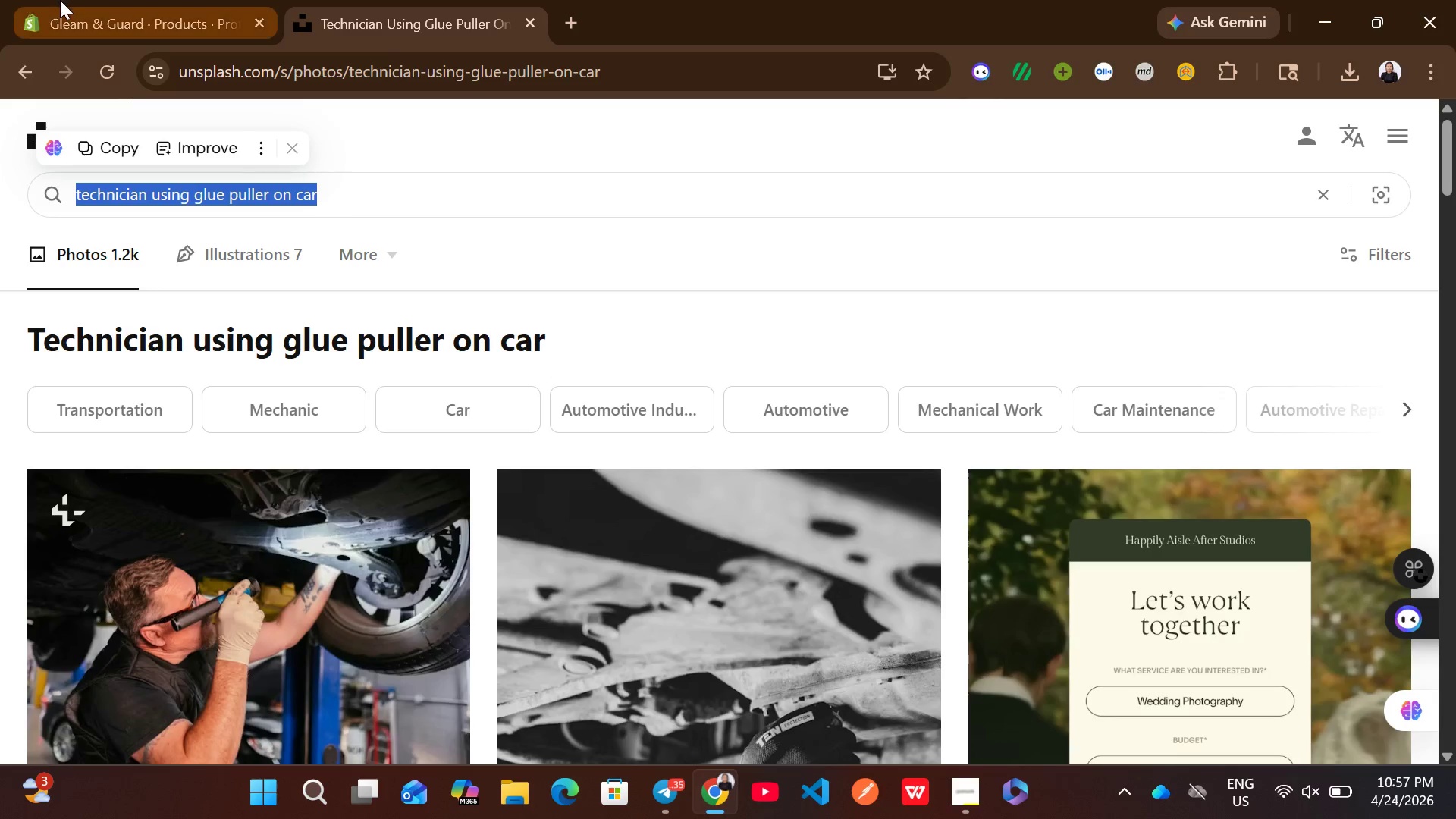 
left_click([60, 0])
 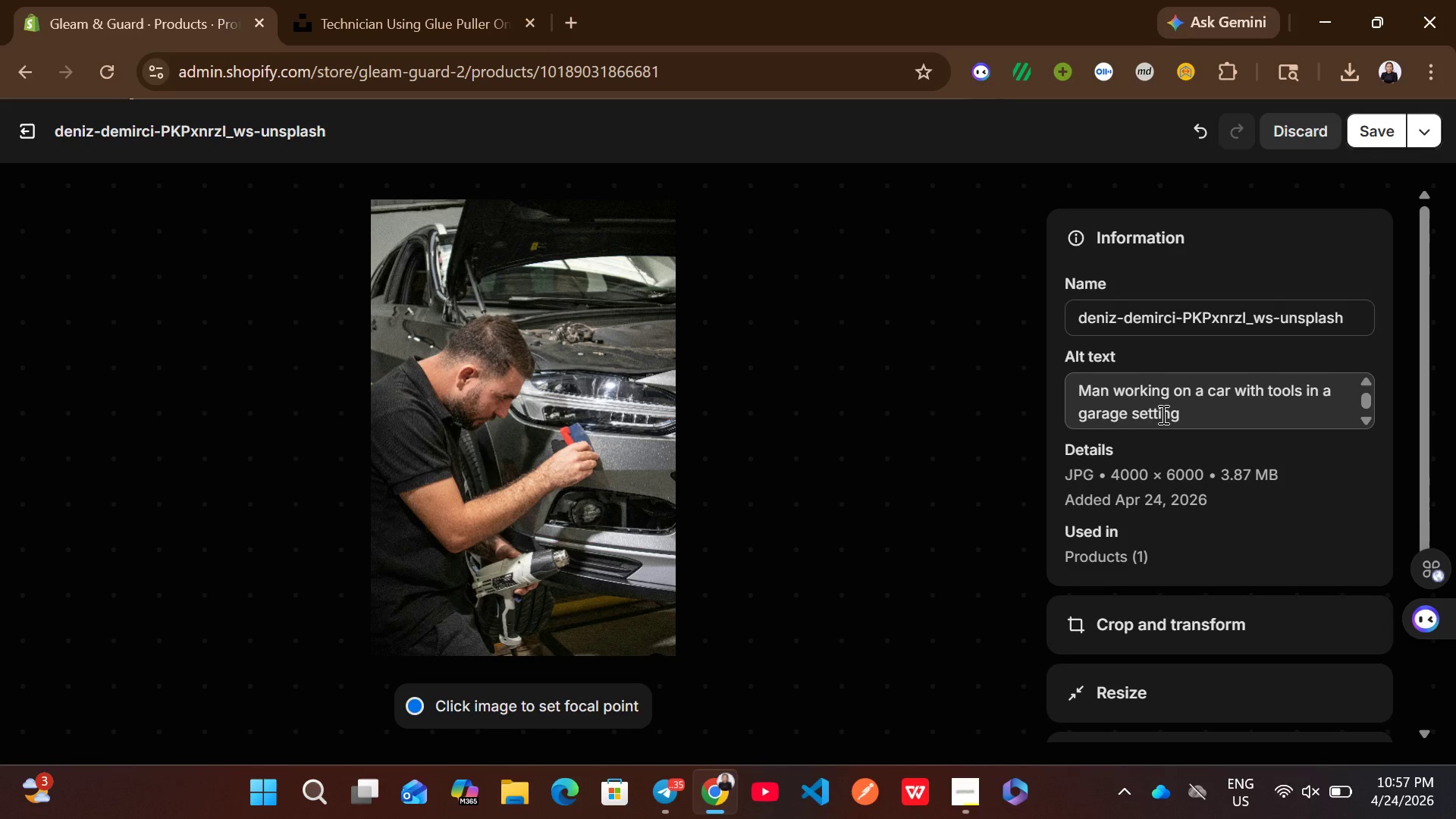 
left_click([1163, 416])
 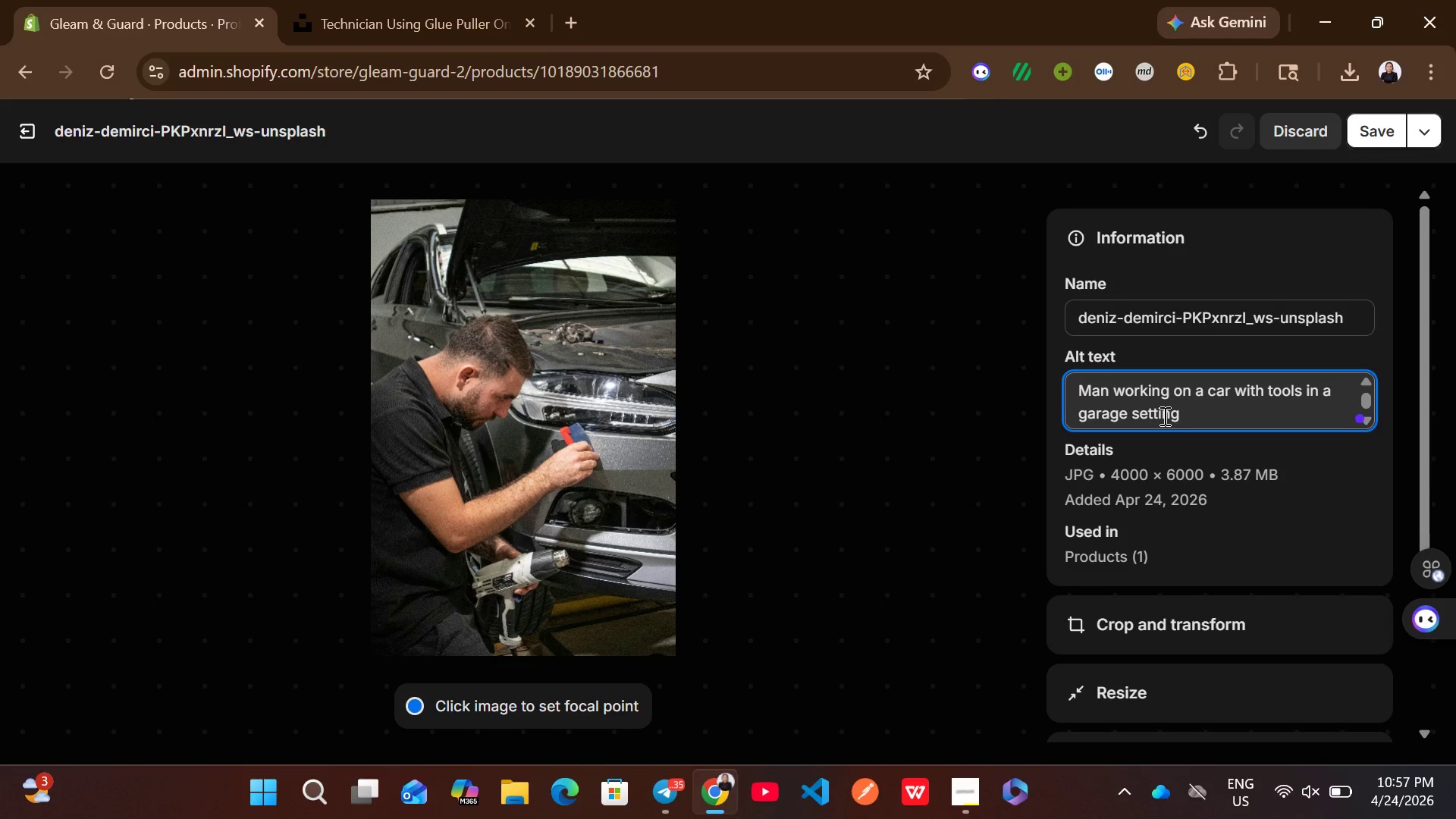 
key(Control+A)
 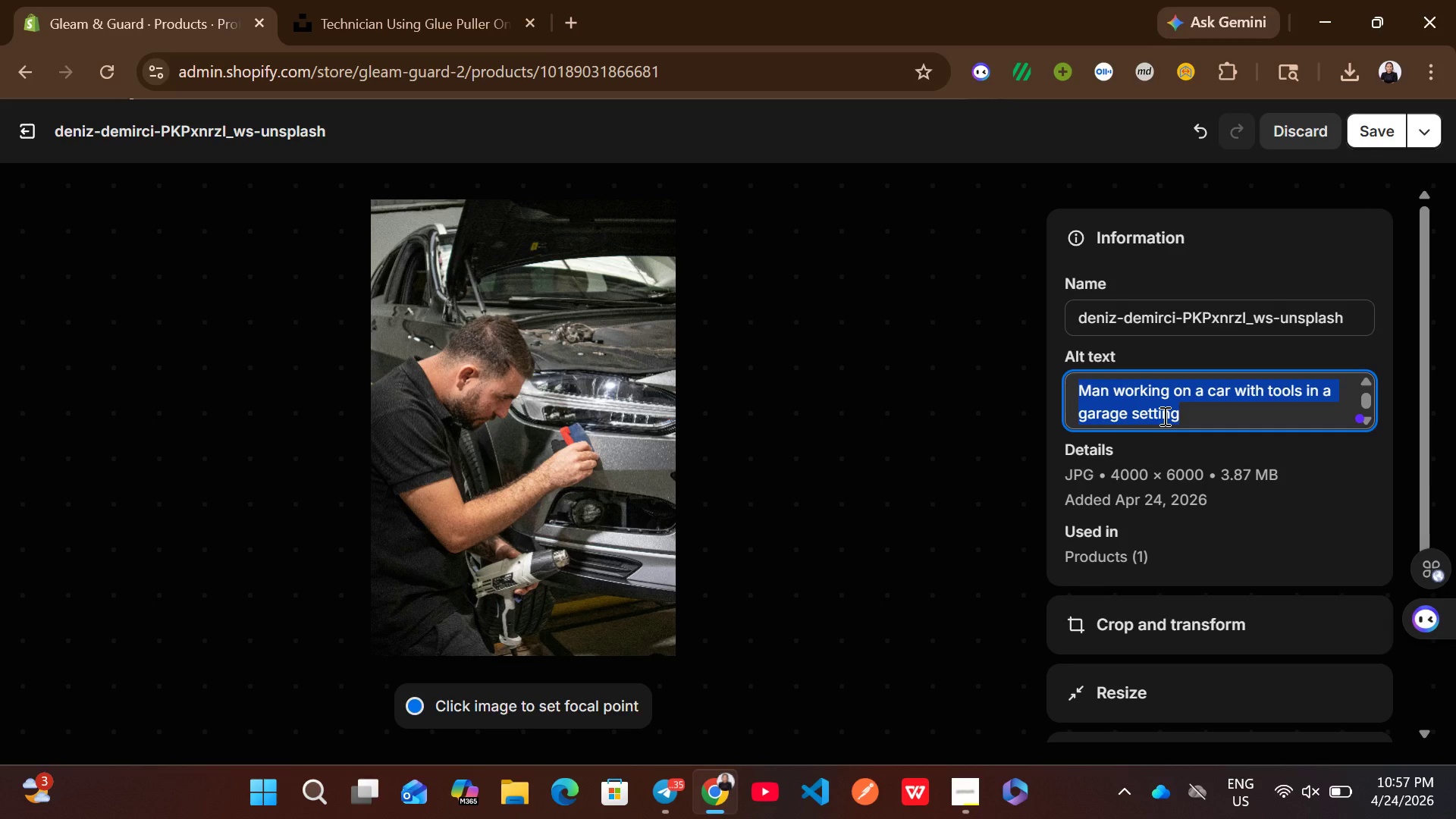 
key(Control+V)
 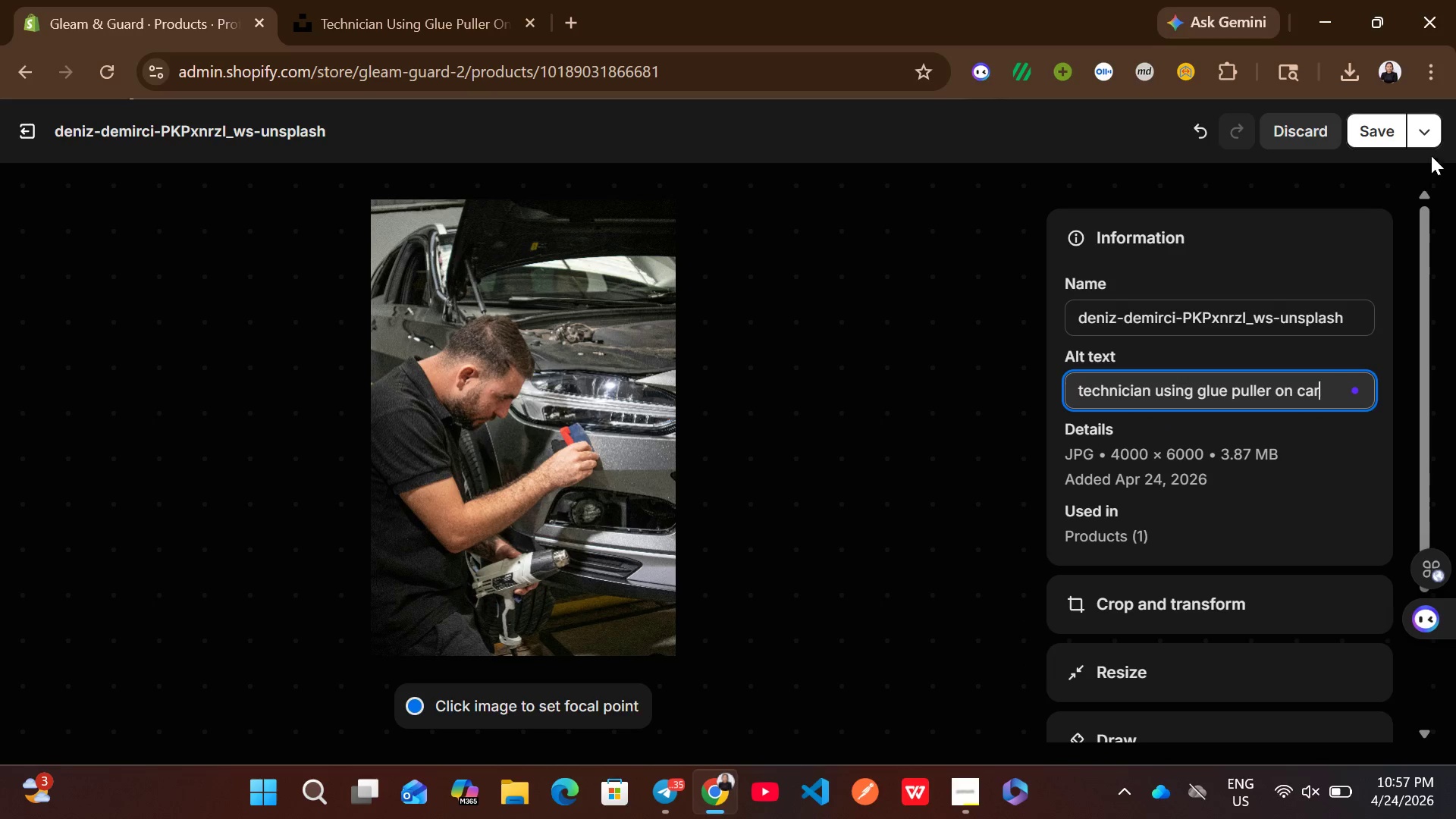 
left_click([1380, 133])
 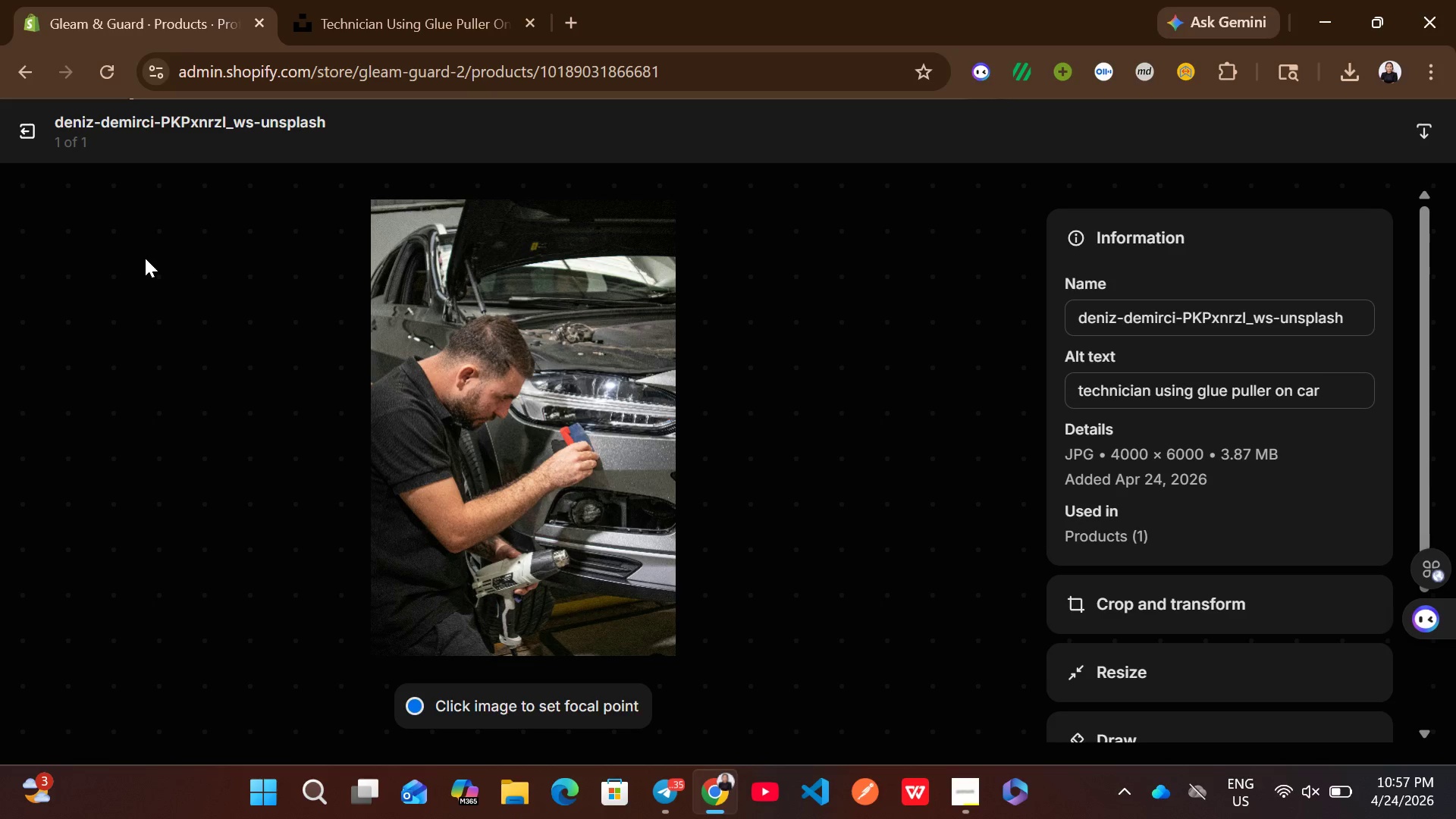 
left_click([27, 120])
 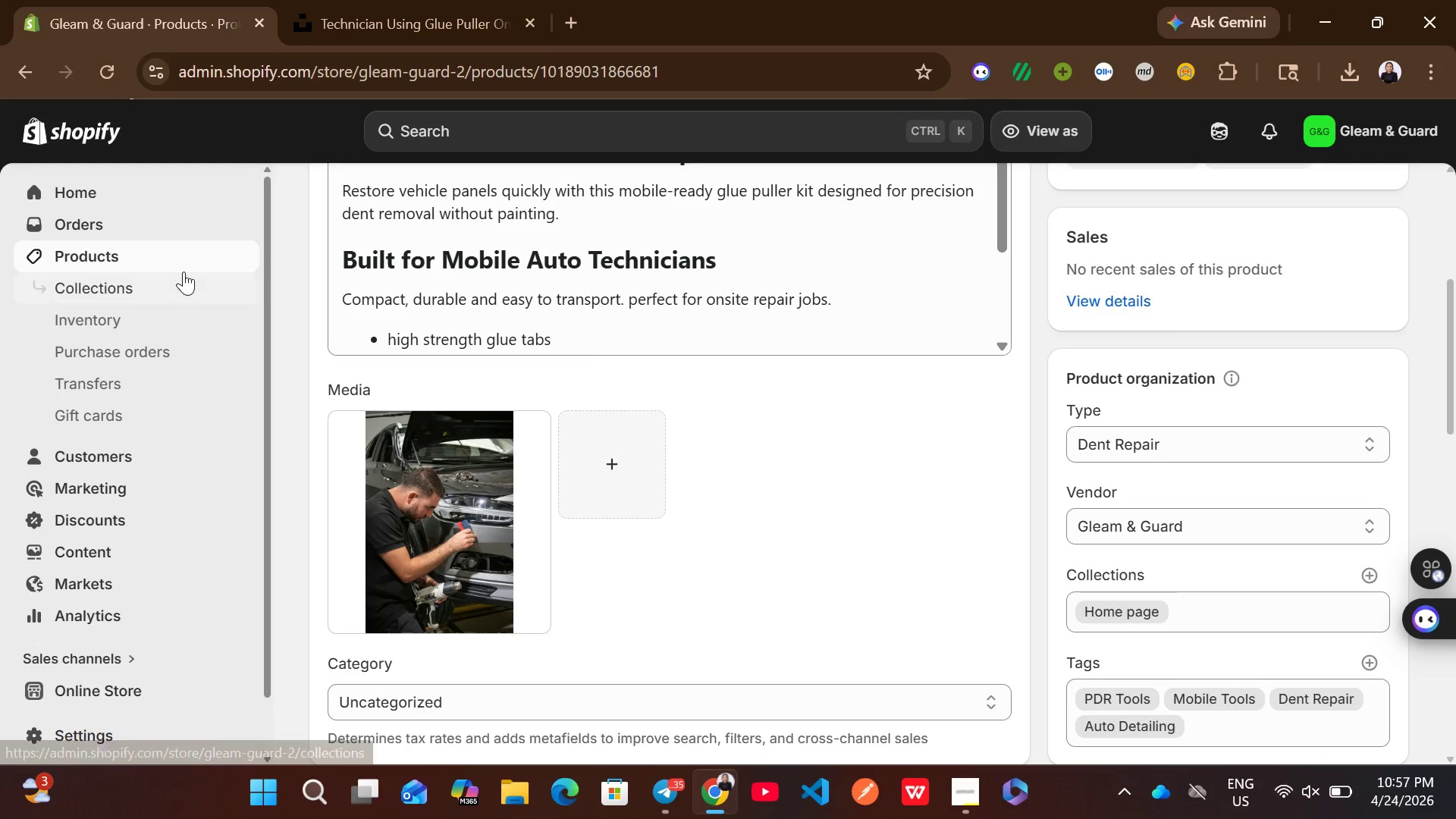 
left_click([155, 256])
 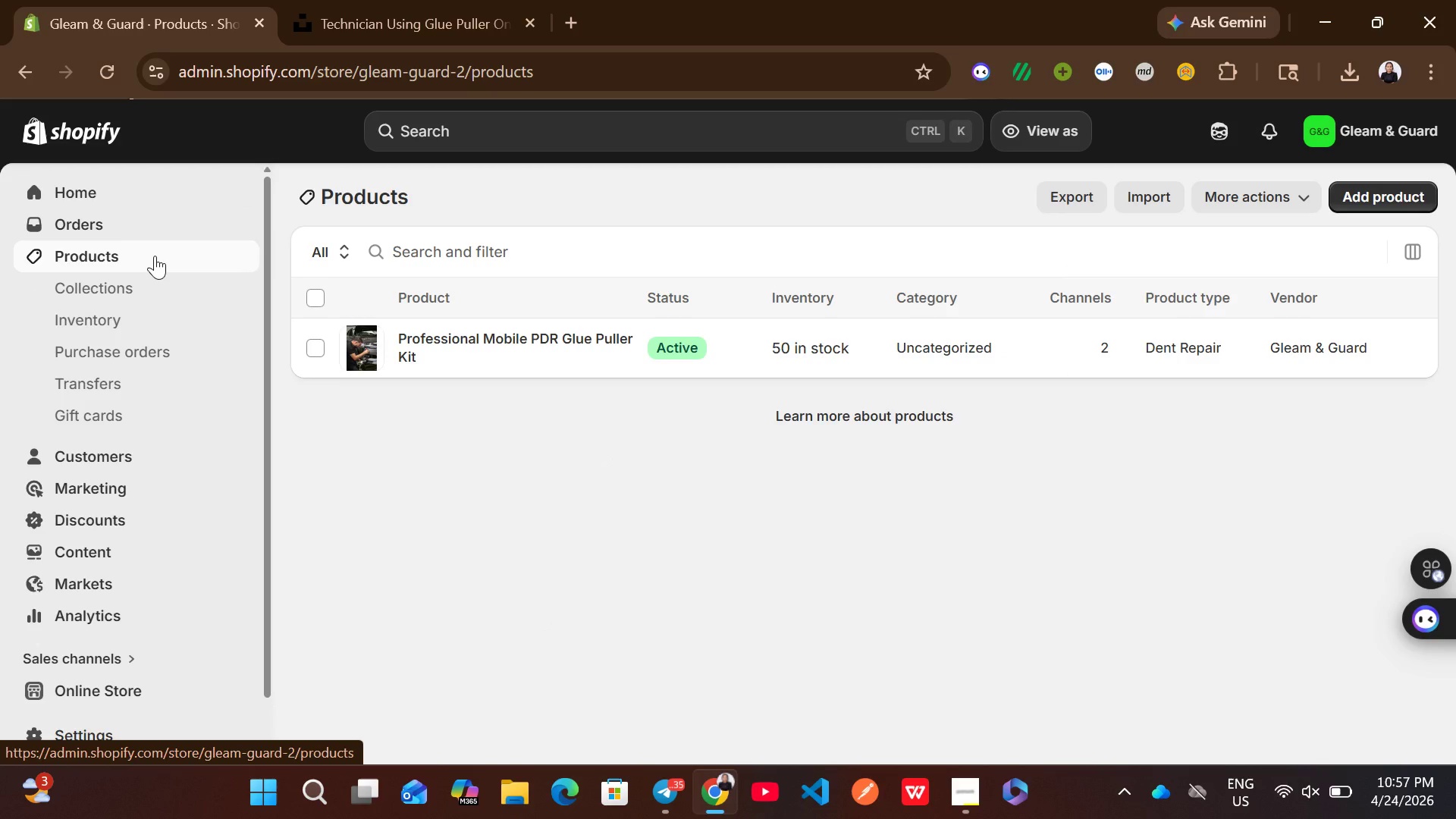 
wait(10.05)
 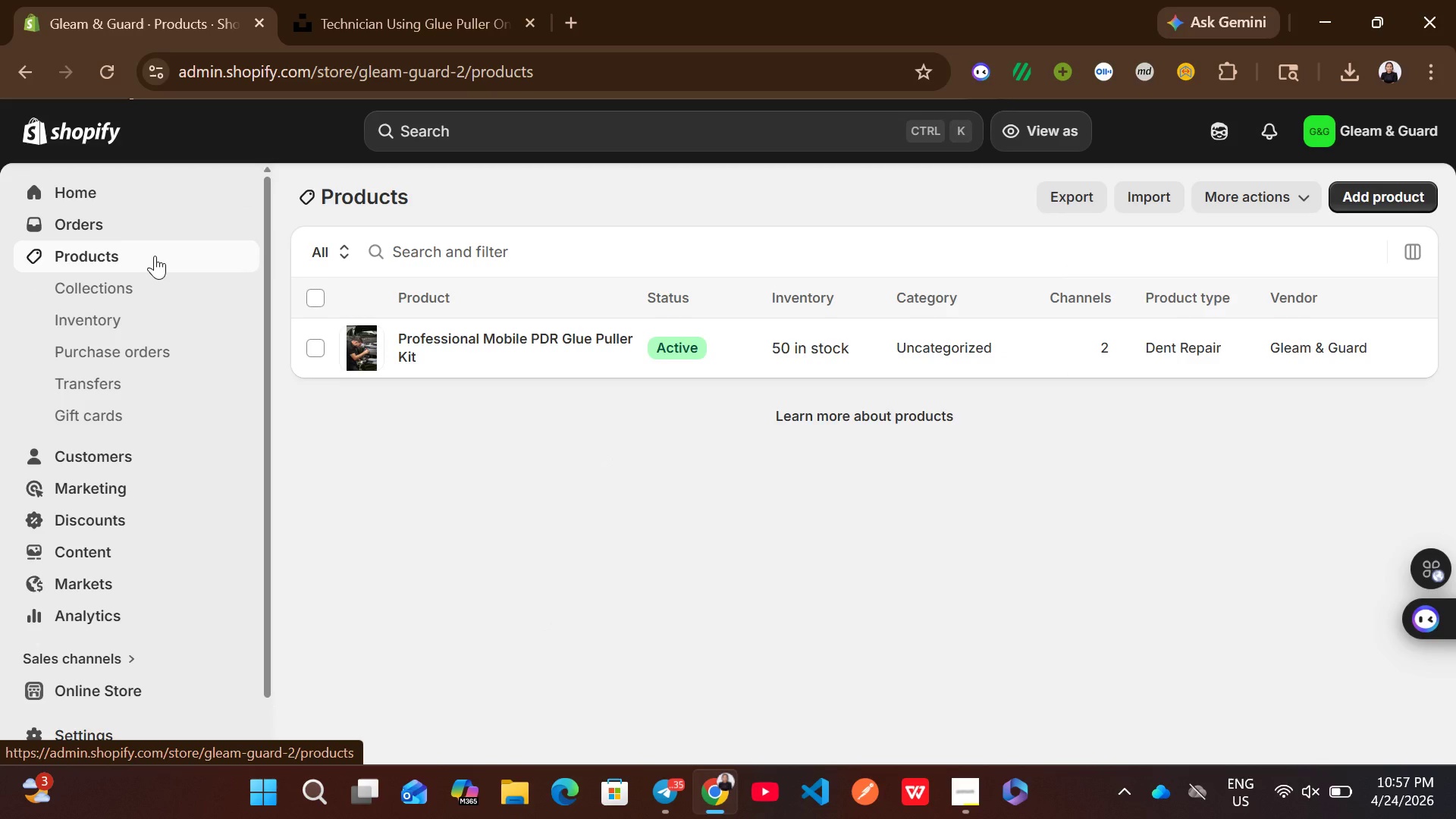 
left_click([1366, 198])
 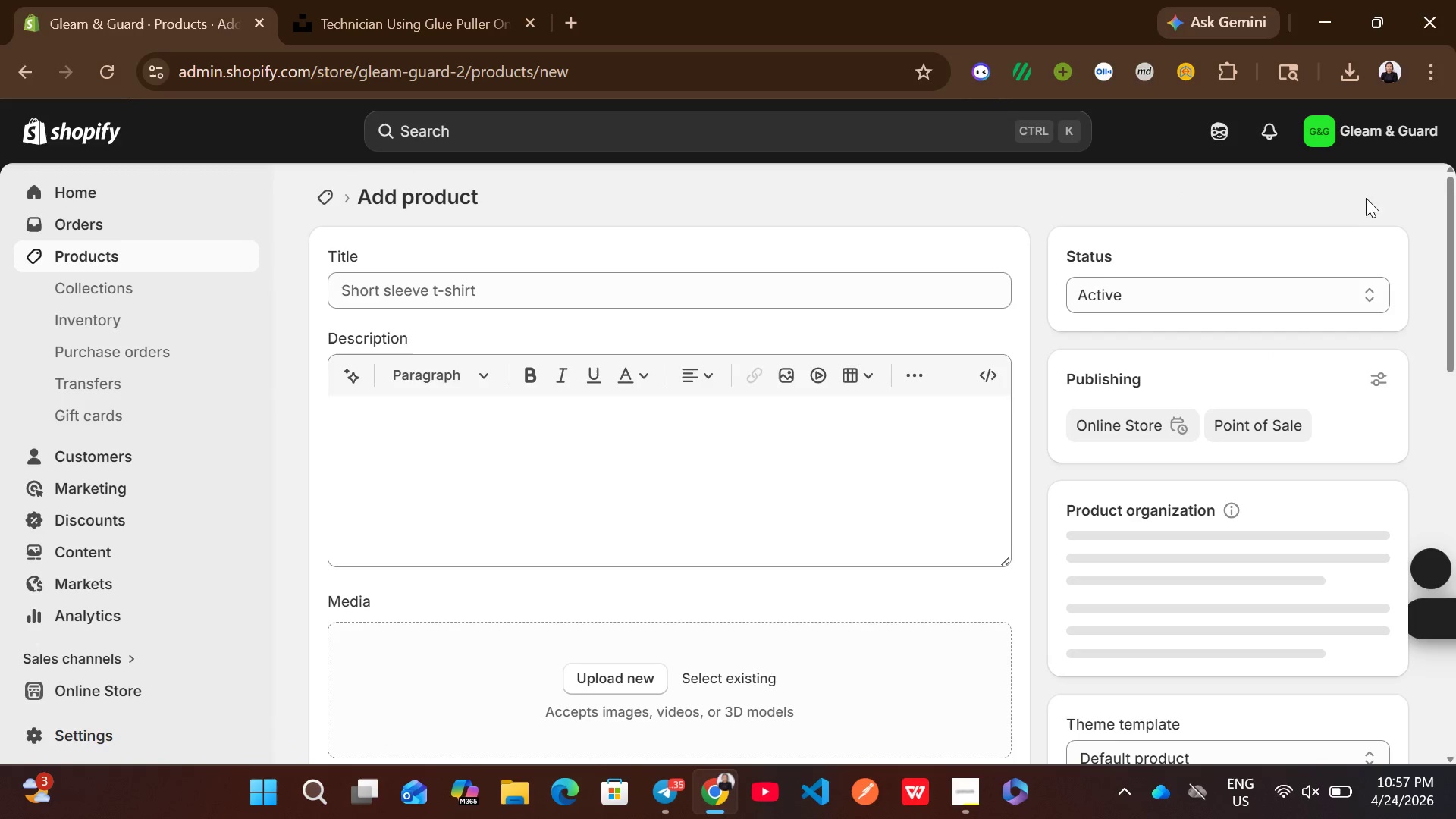 
left_click([589, 489])
 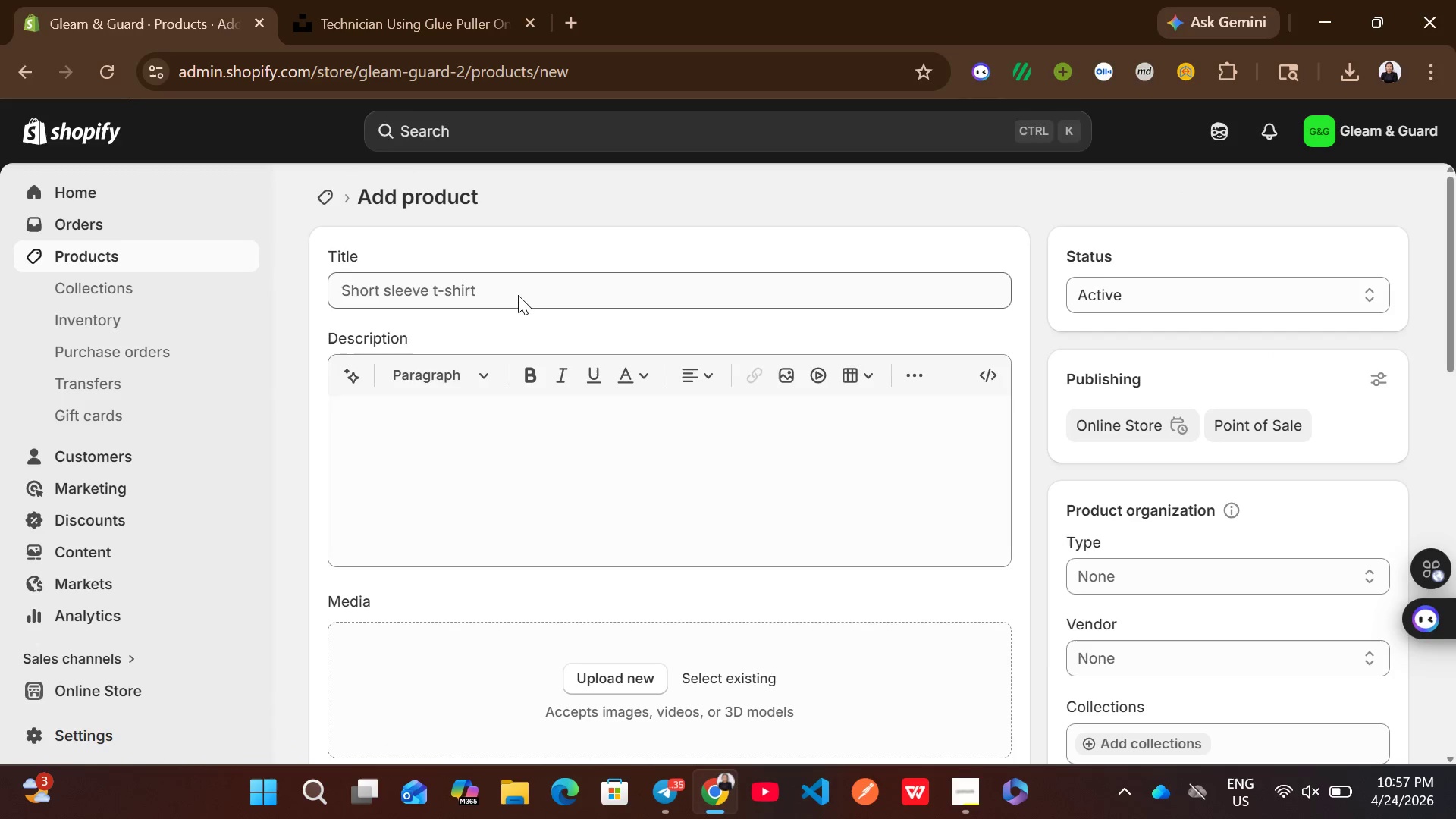 
left_click([518, 295])
 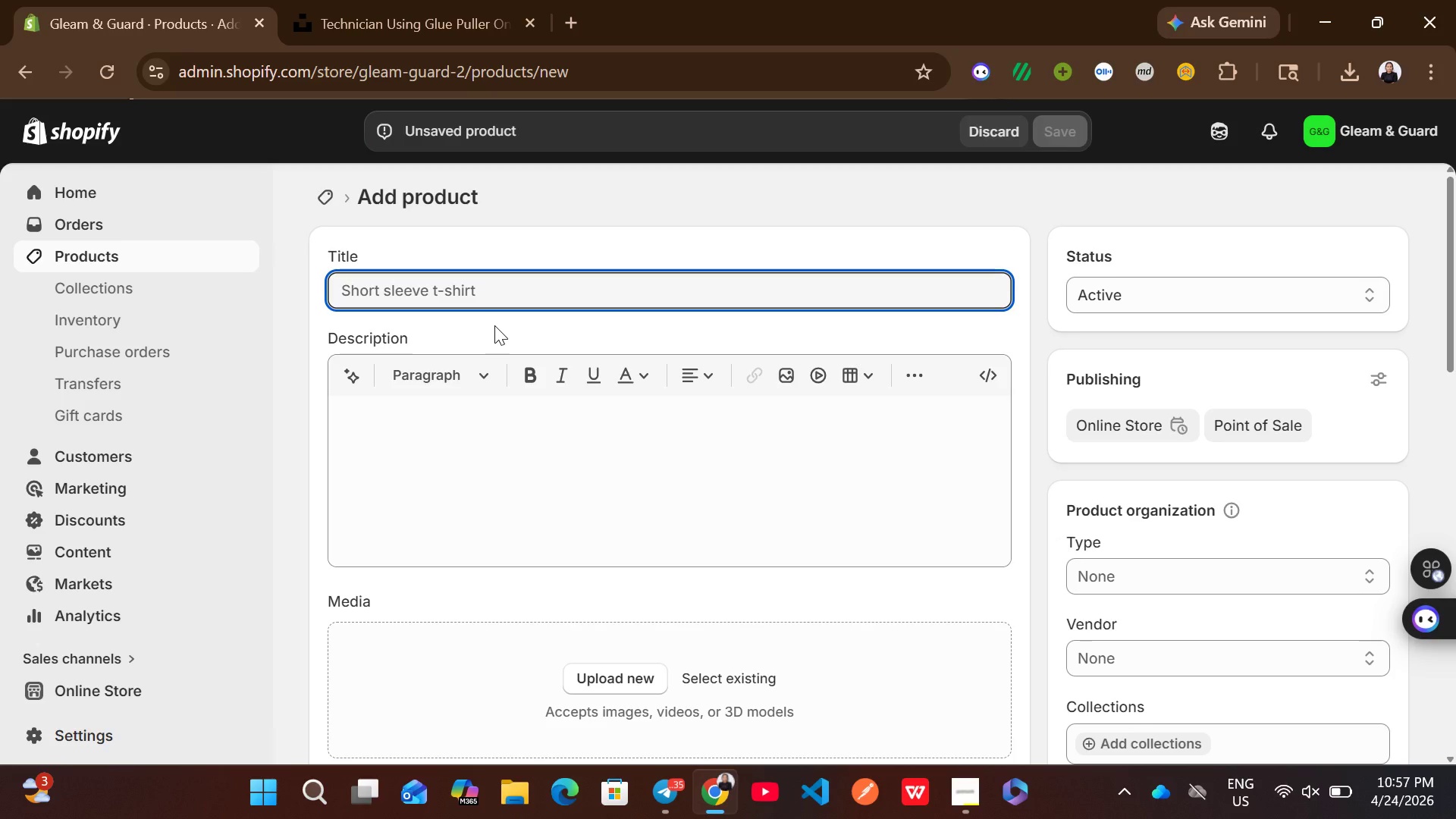 
wait(31.39)
 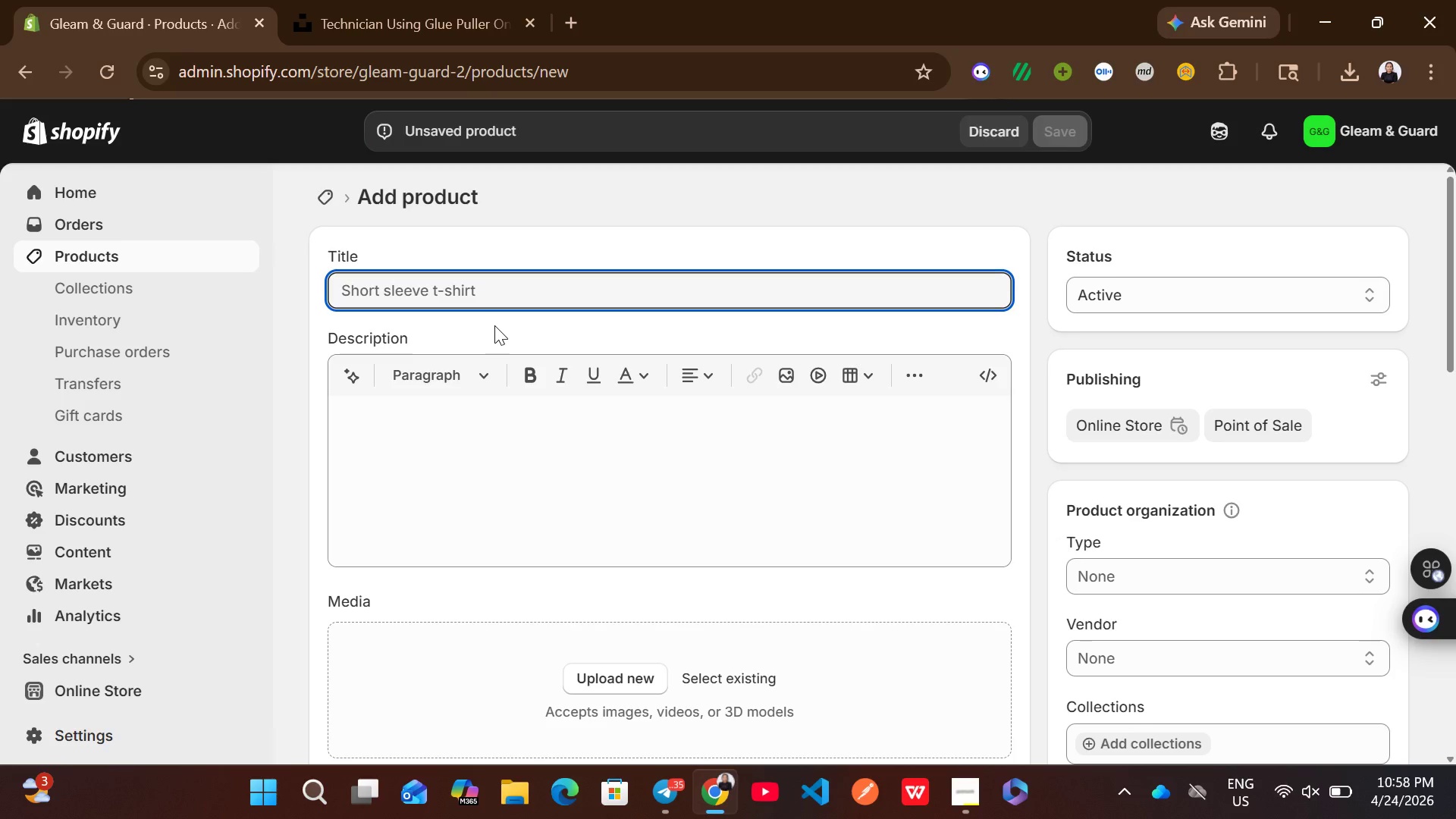 
type(Portable Leather and )
key(Backspace)
key(Backspace)
key(Backspace)
key(Backspace)
type(& )
 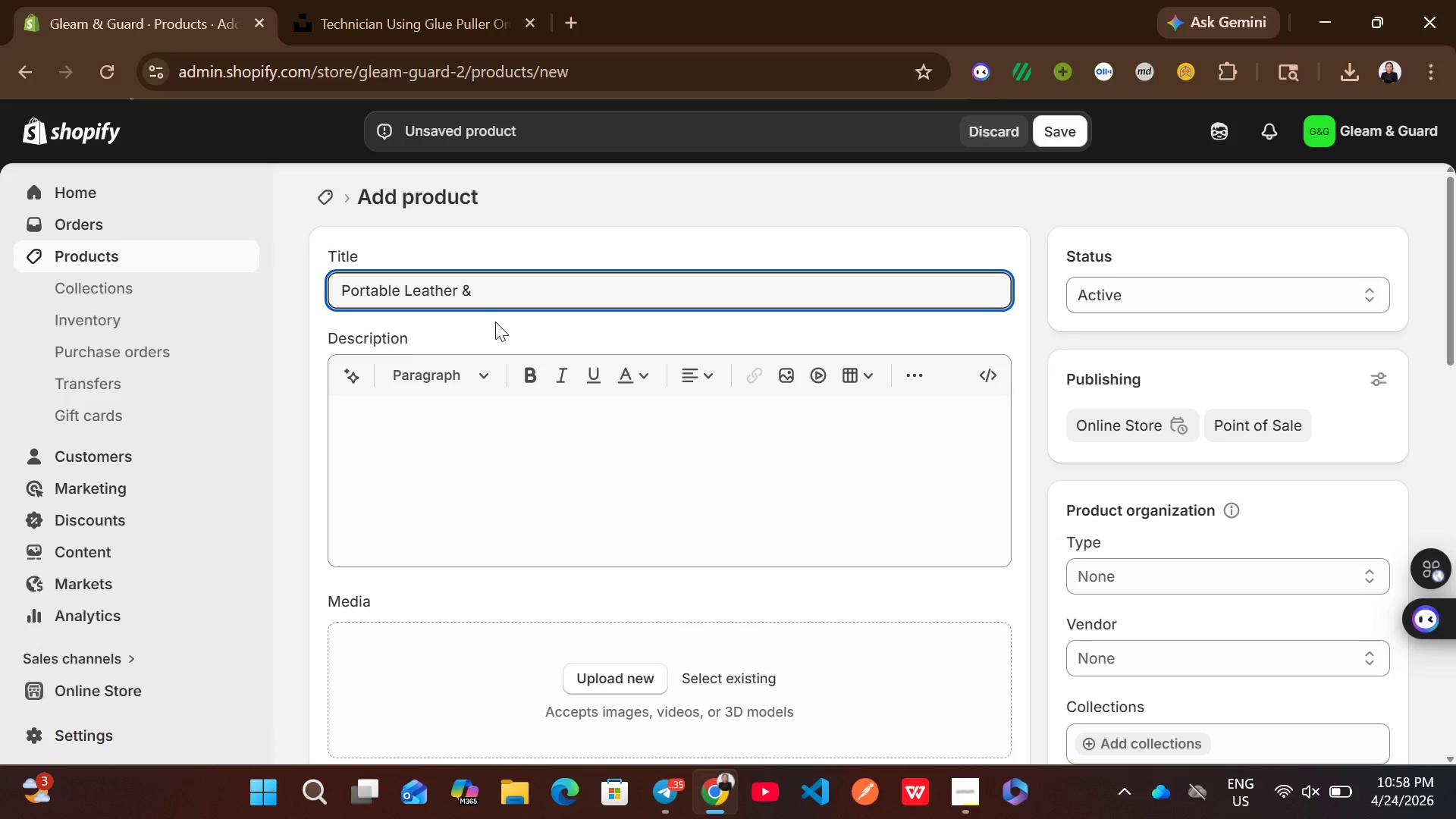 
type(Vinyl )
 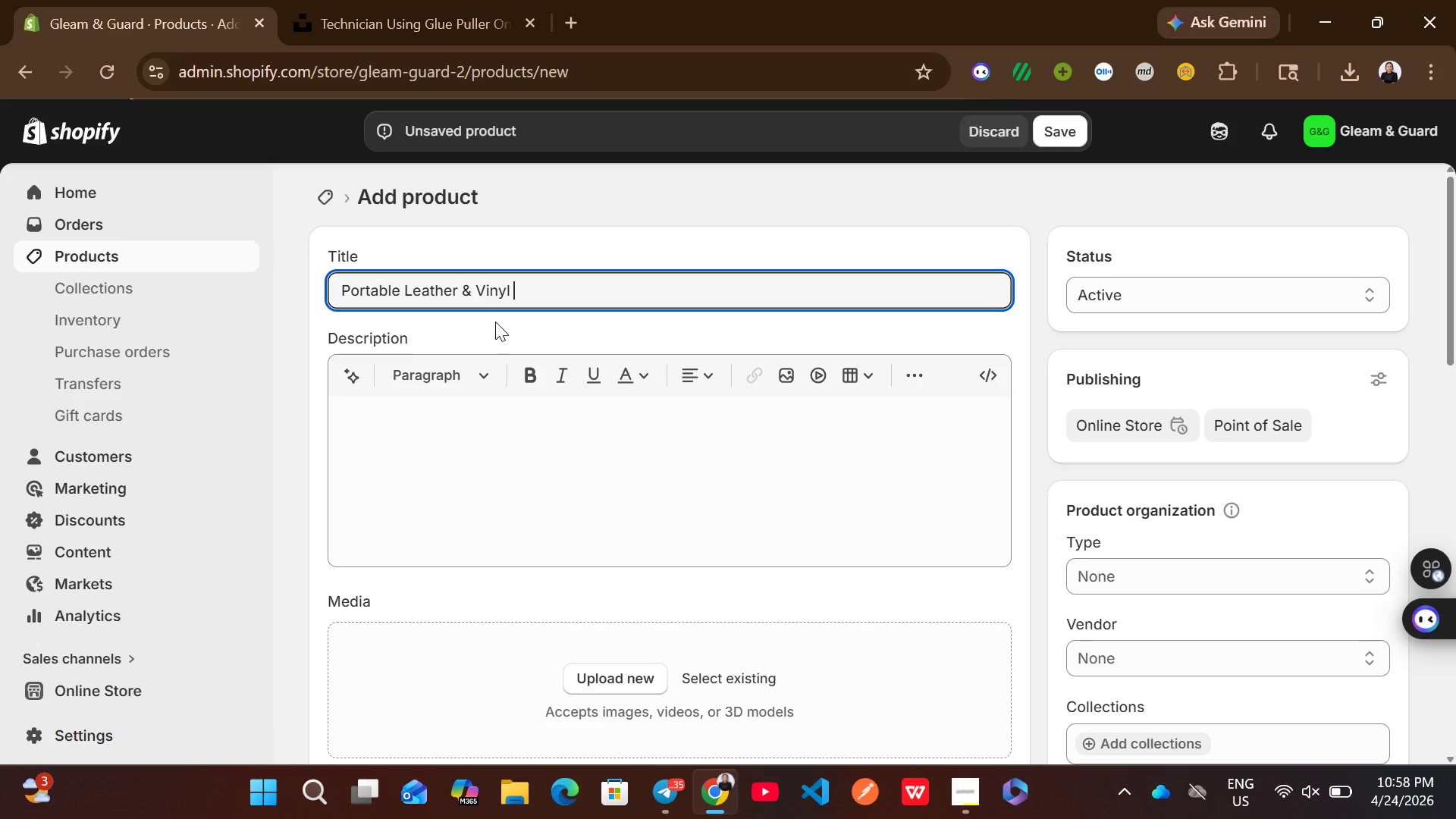 
type(Mixinf)
key(Backspace)
type(g Station)
 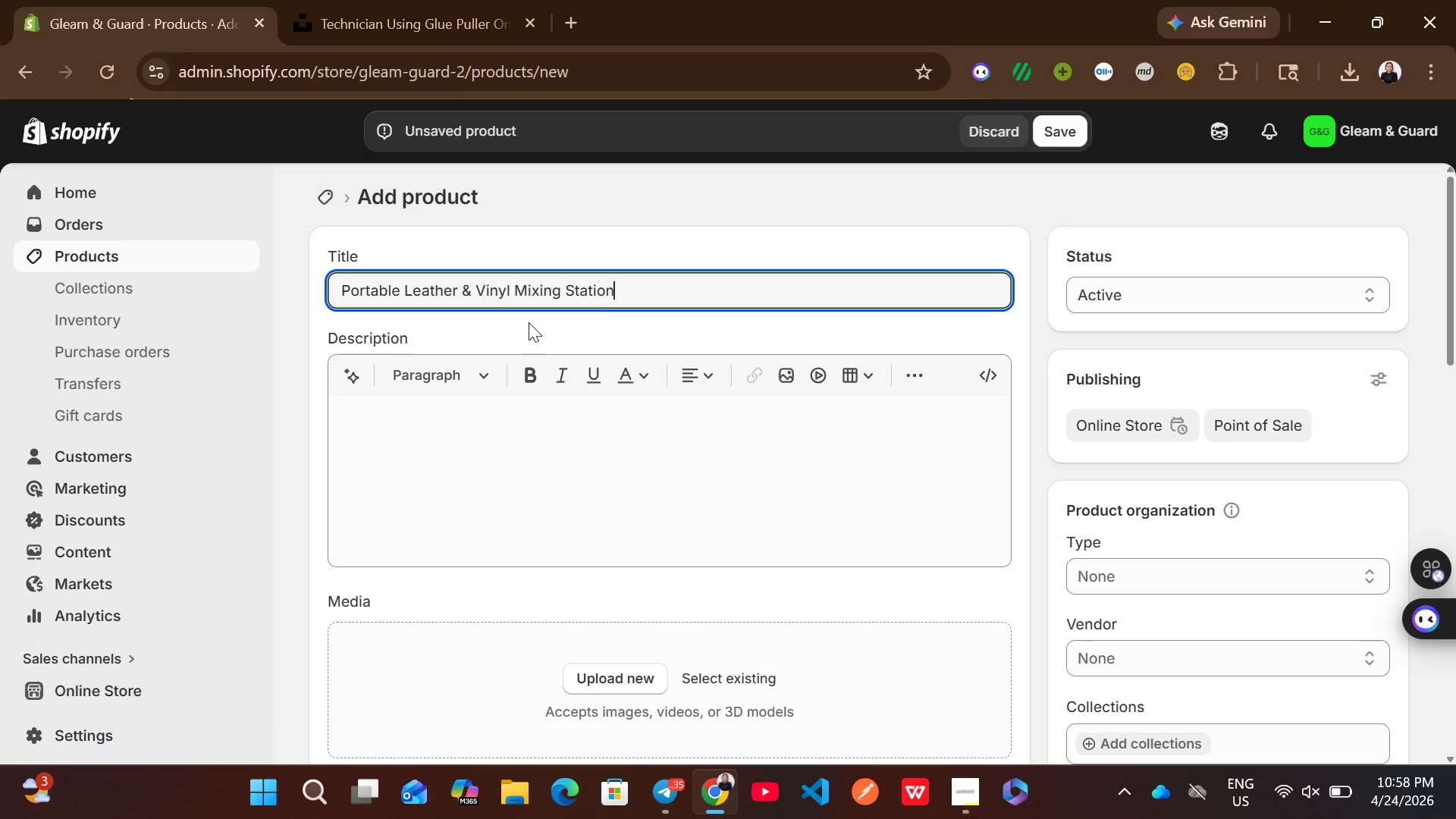 
left_click([1222, 582])
 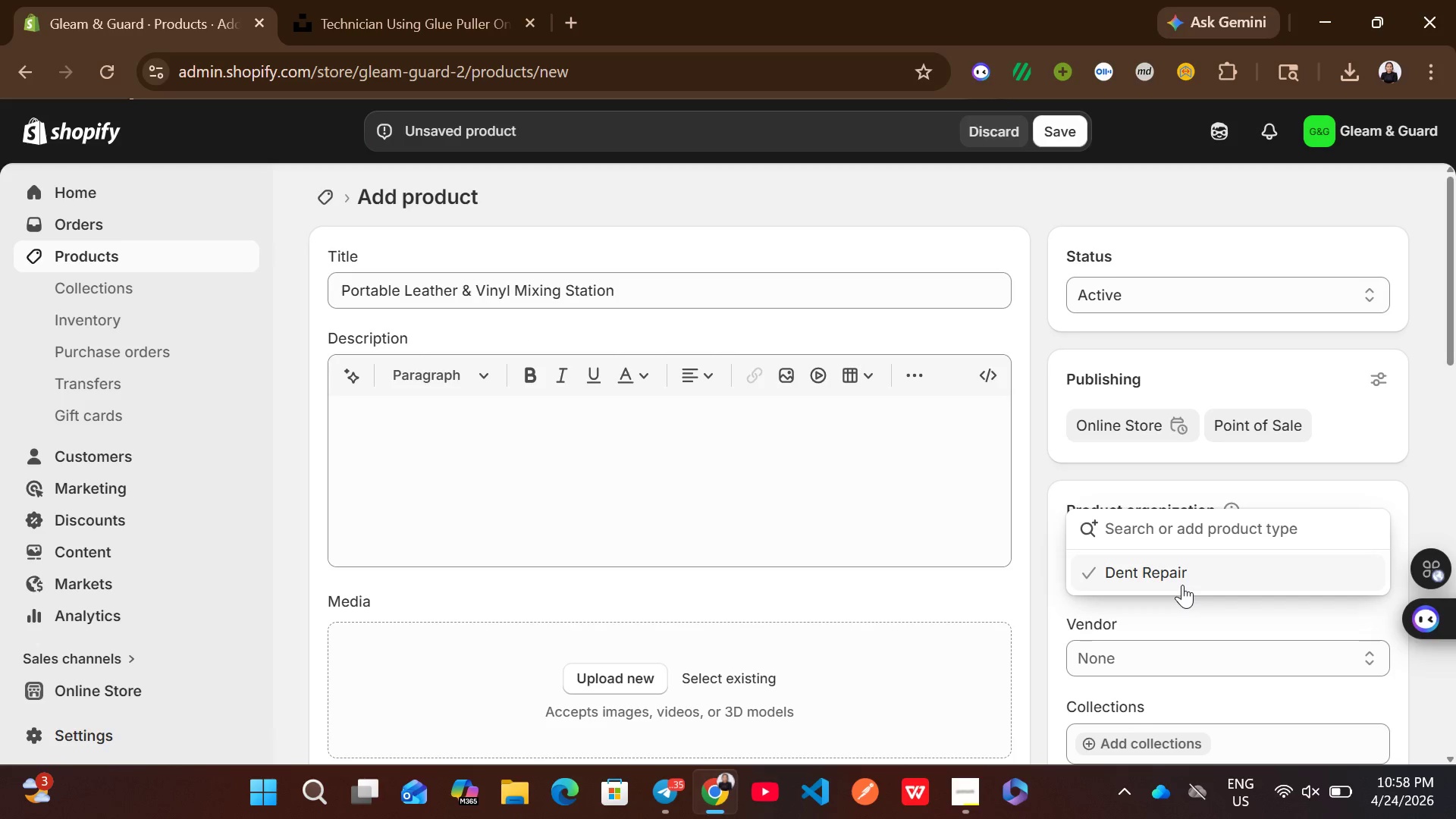 
left_click([1182, 585])
 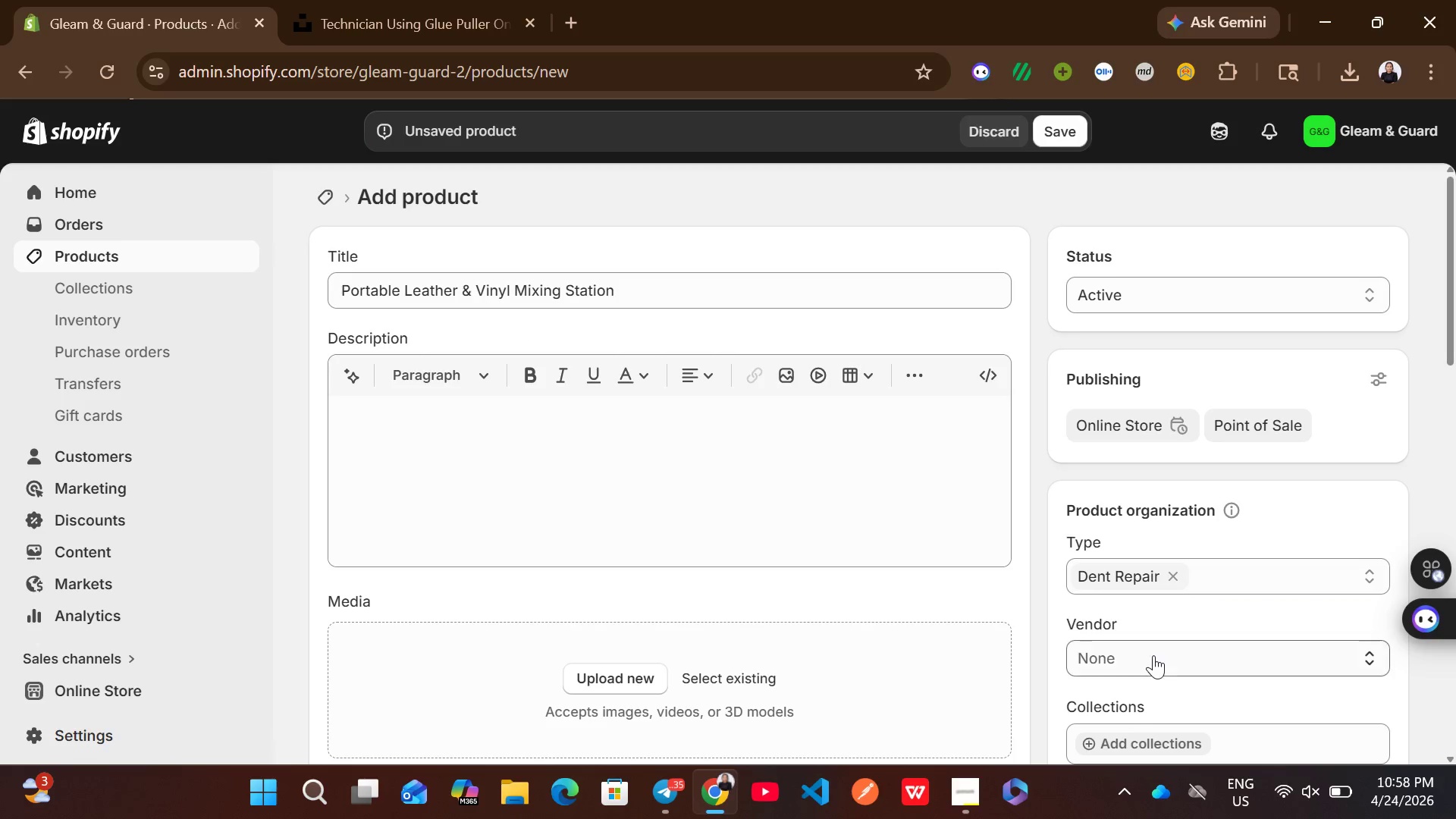 
left_click([1153, 655])
 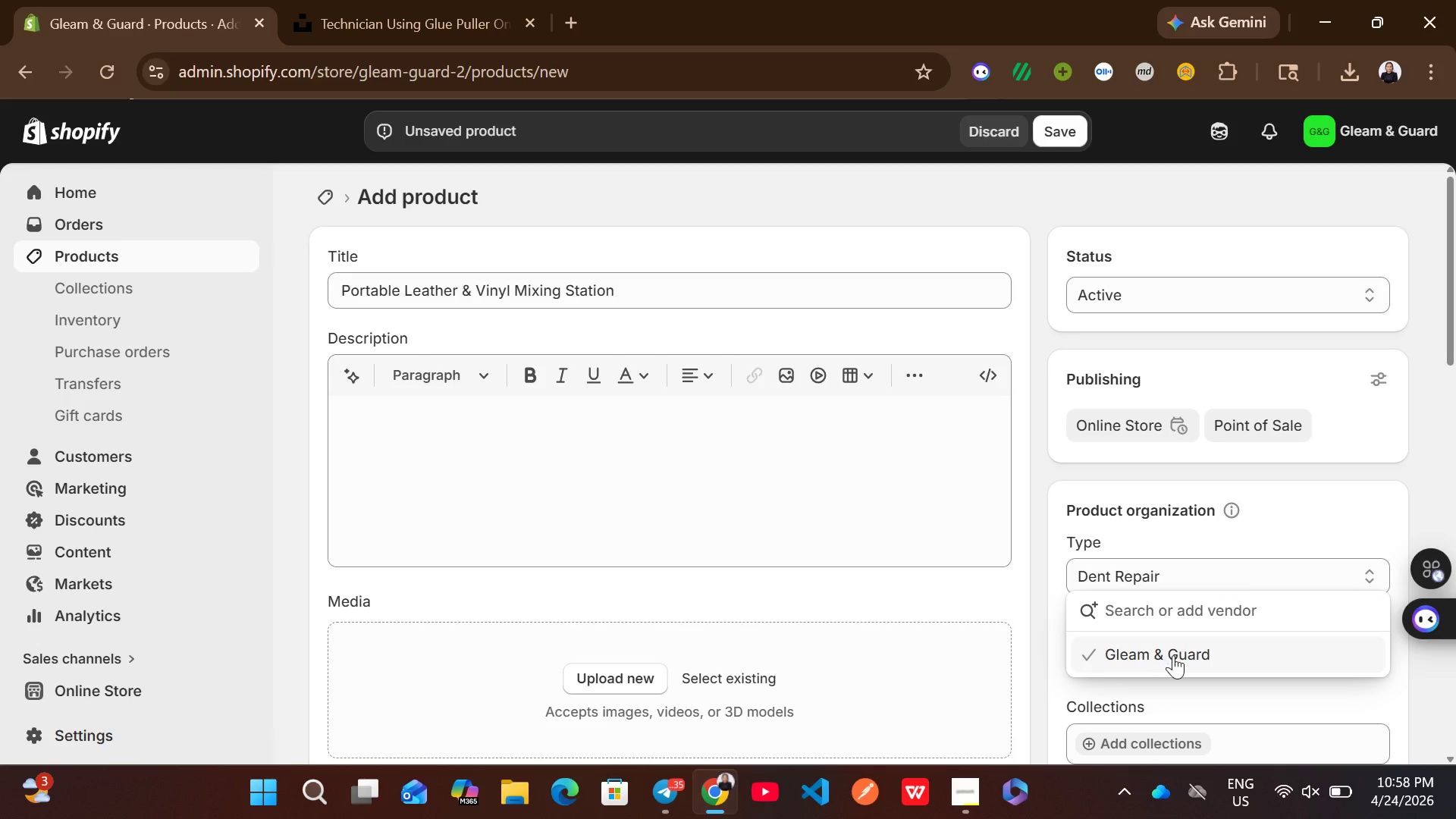 
left_click([1173, 655])
 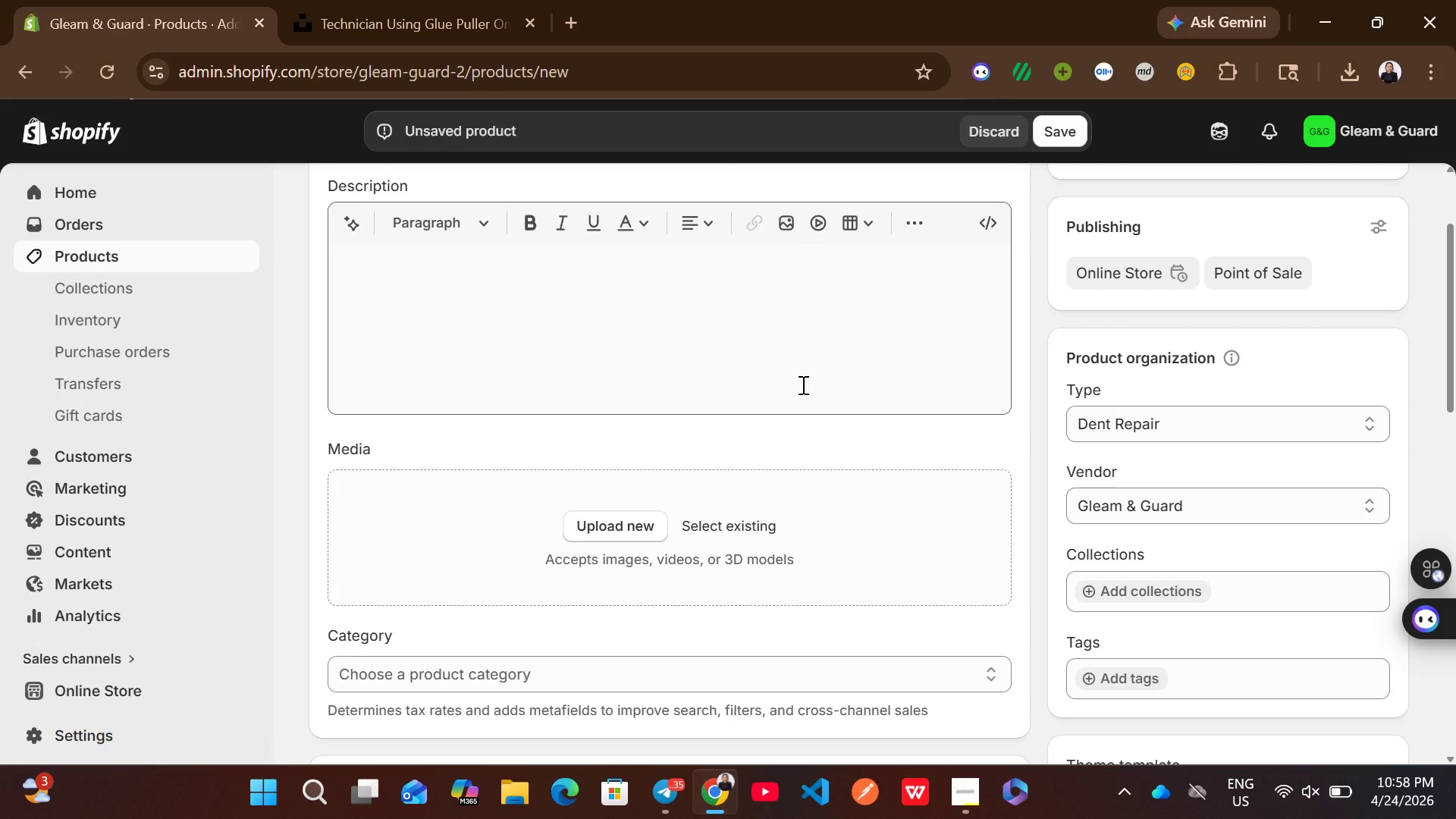 
left_click([685, 368])
 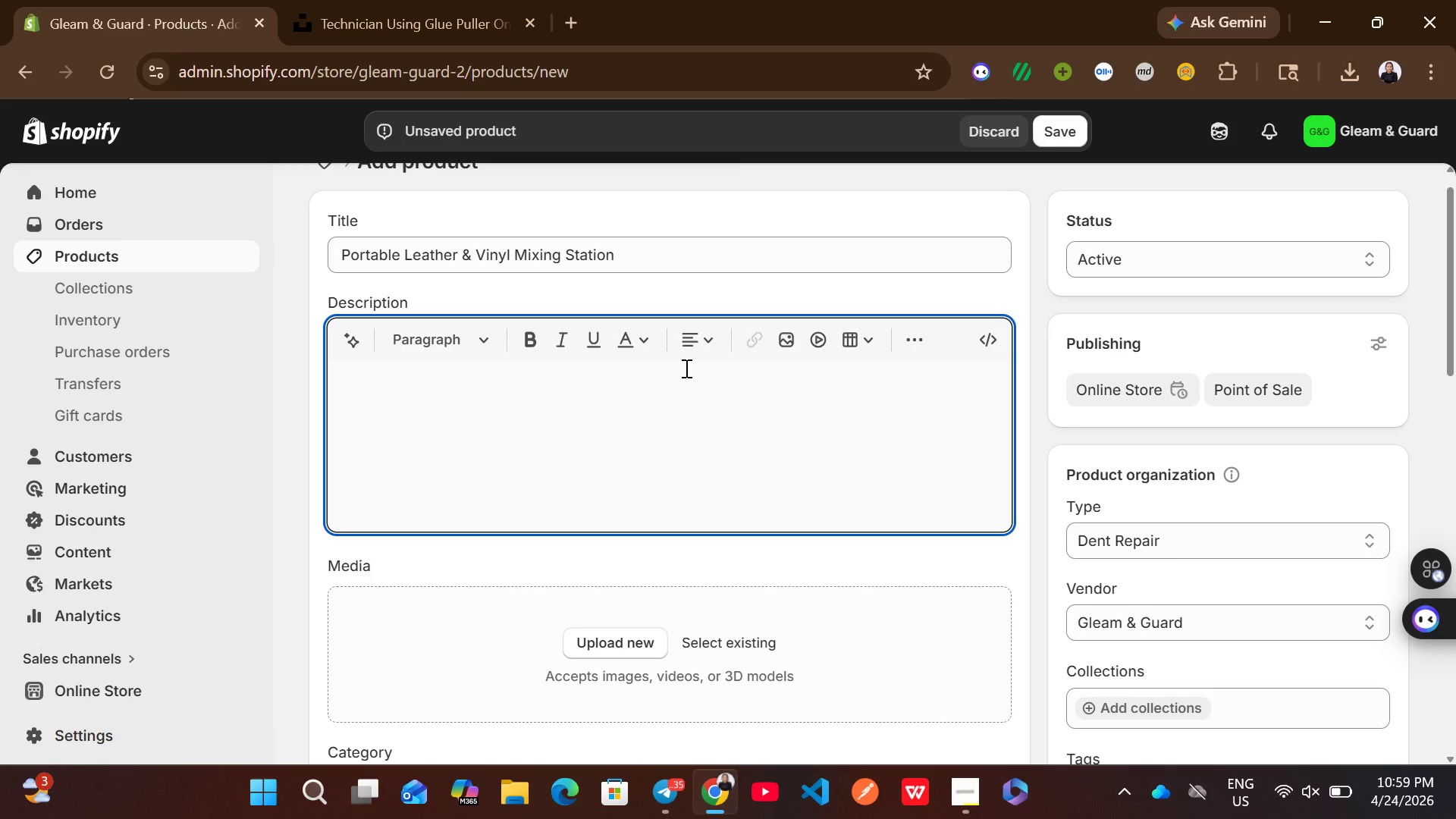 
wait(15.55)
 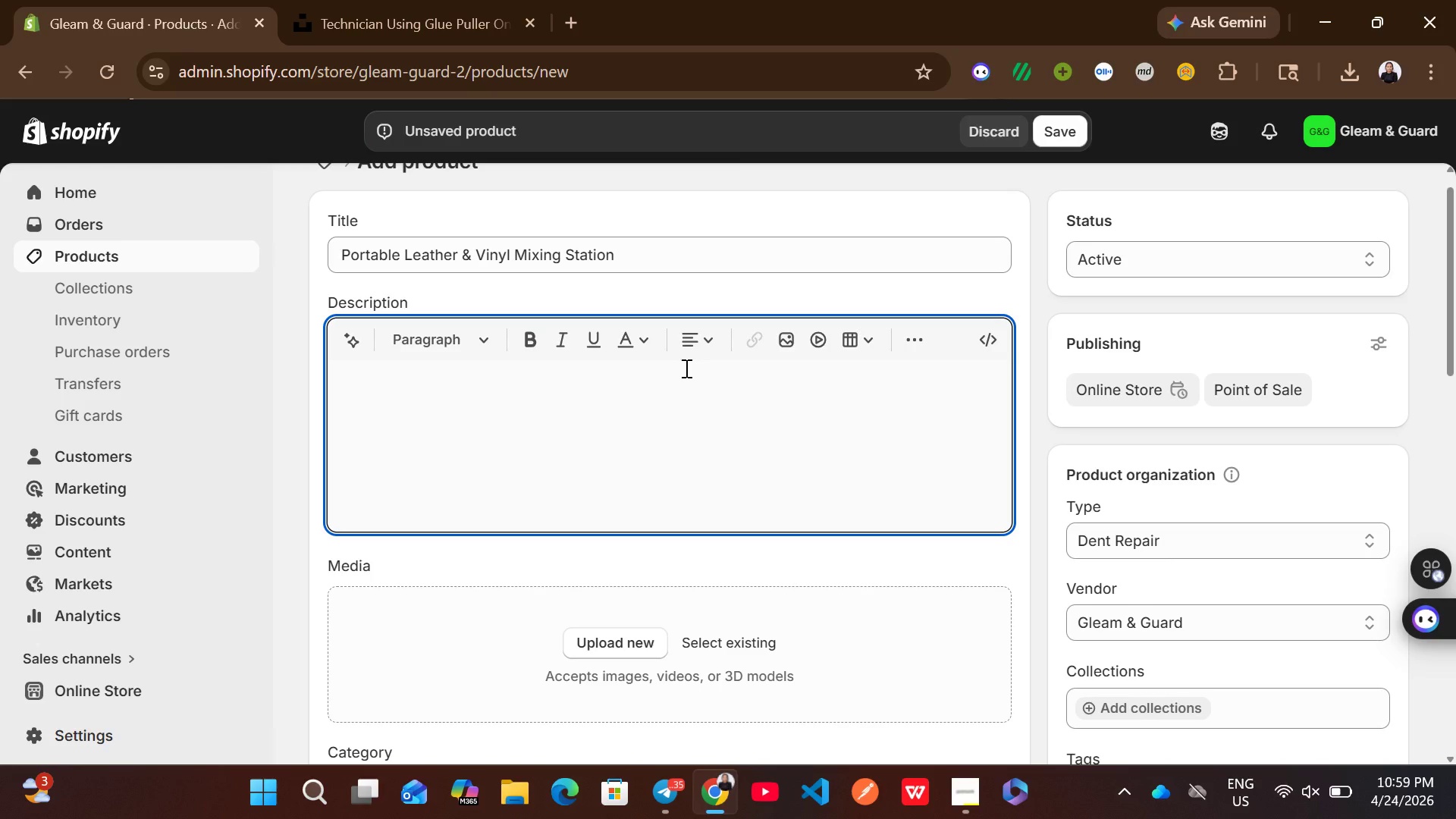 
key(Shift+P)
 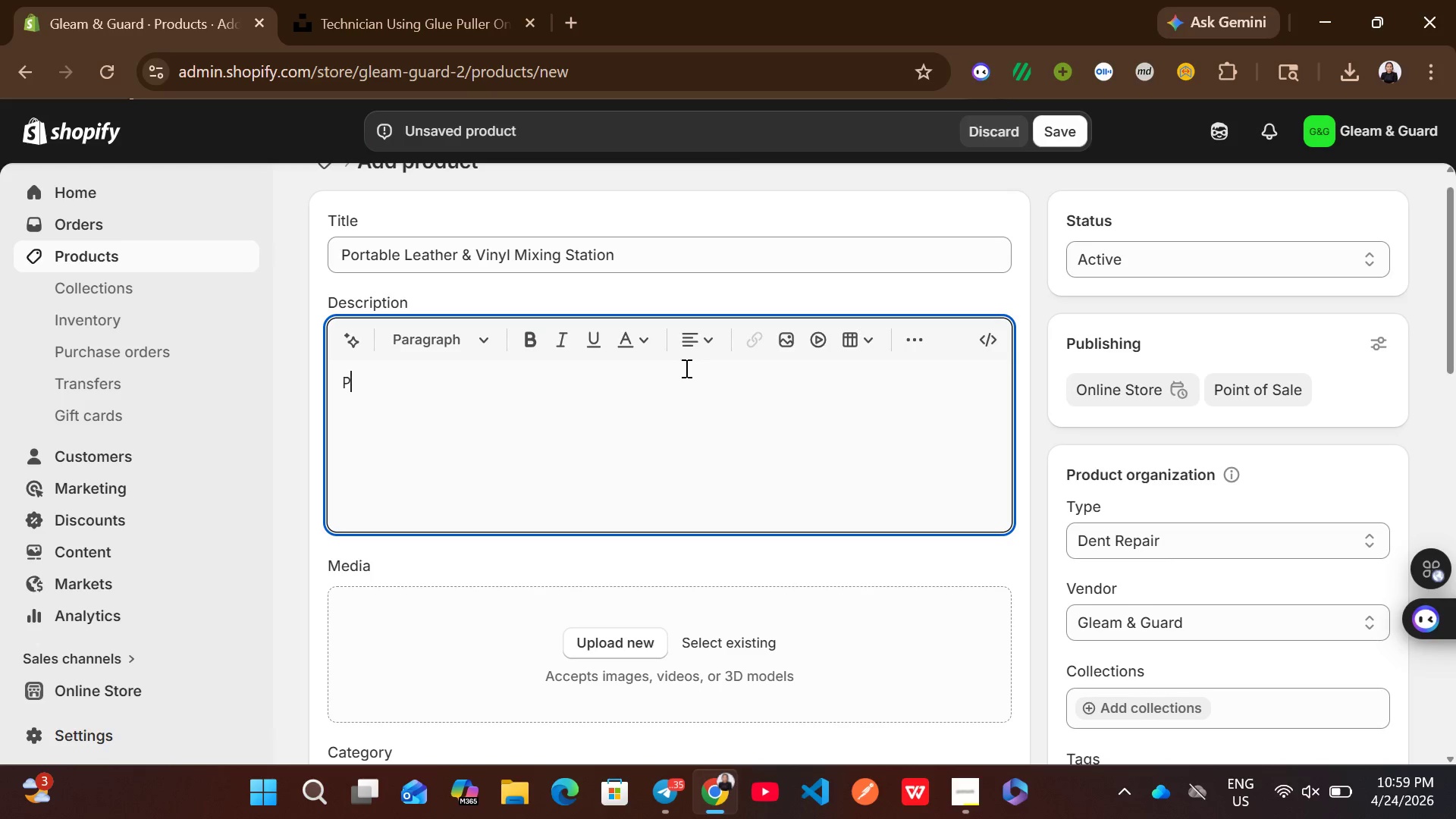 
key(Backspace)
 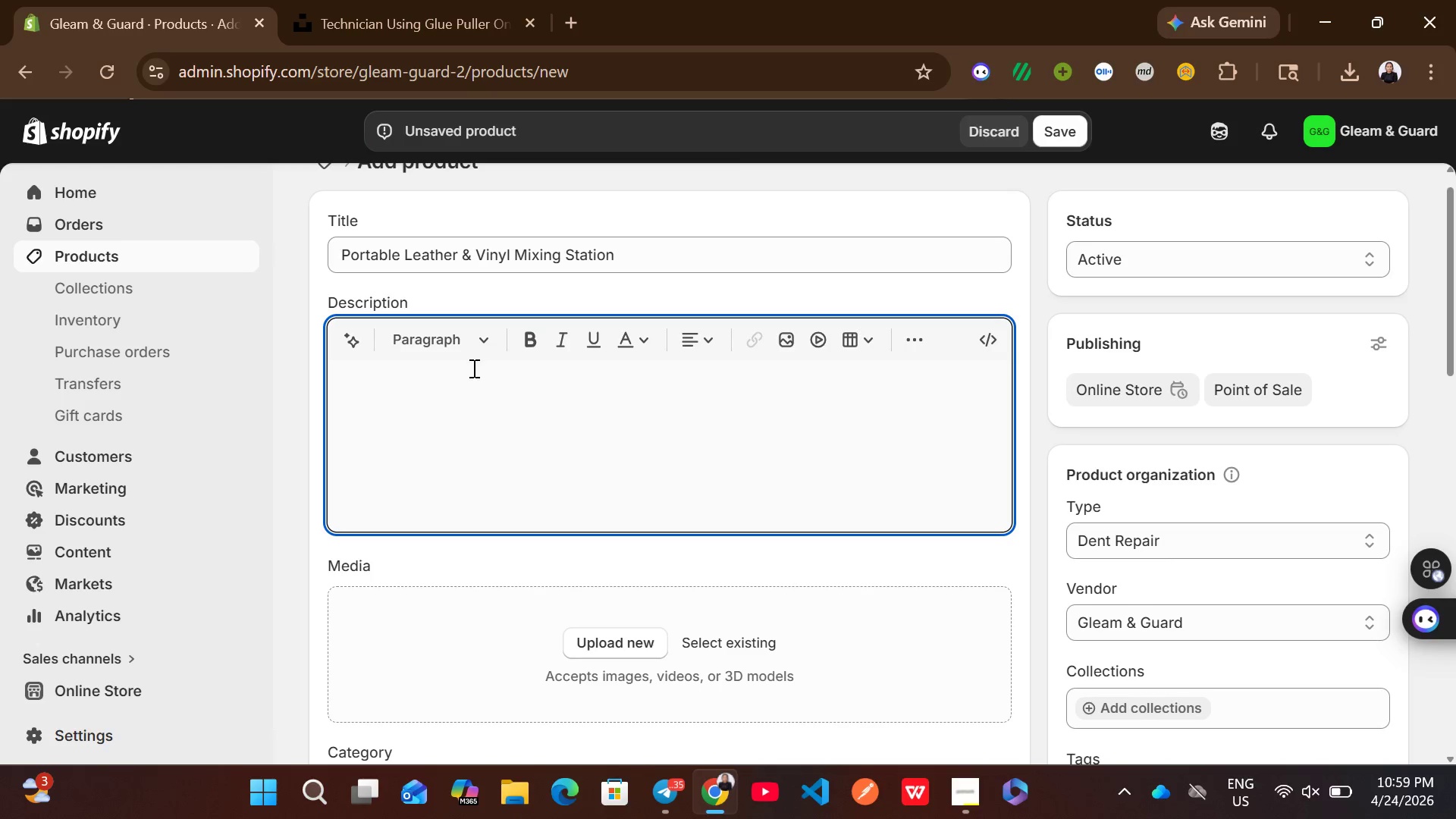 
mouse_move([478, 367])
 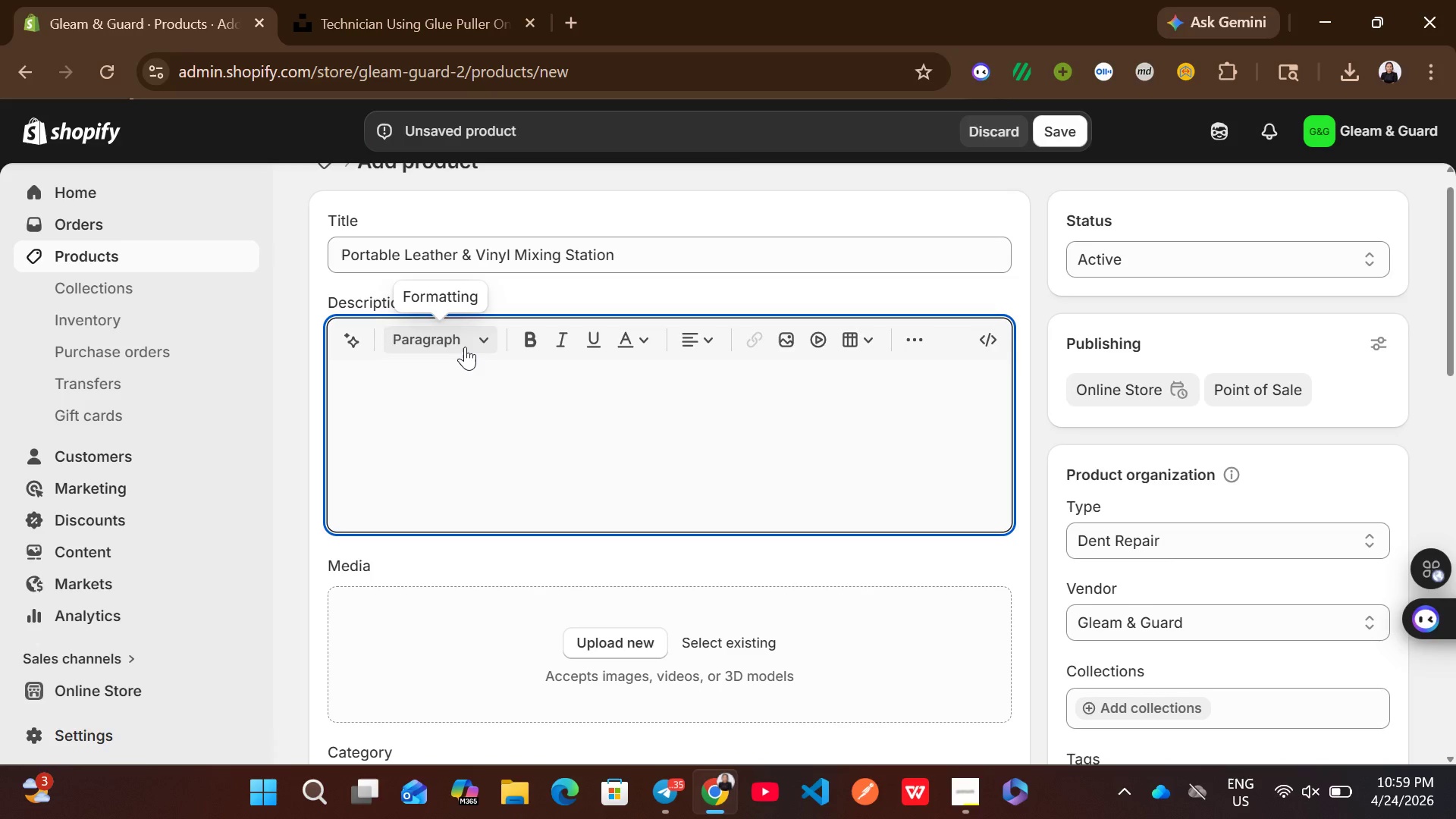 
left_click([465, 347])
 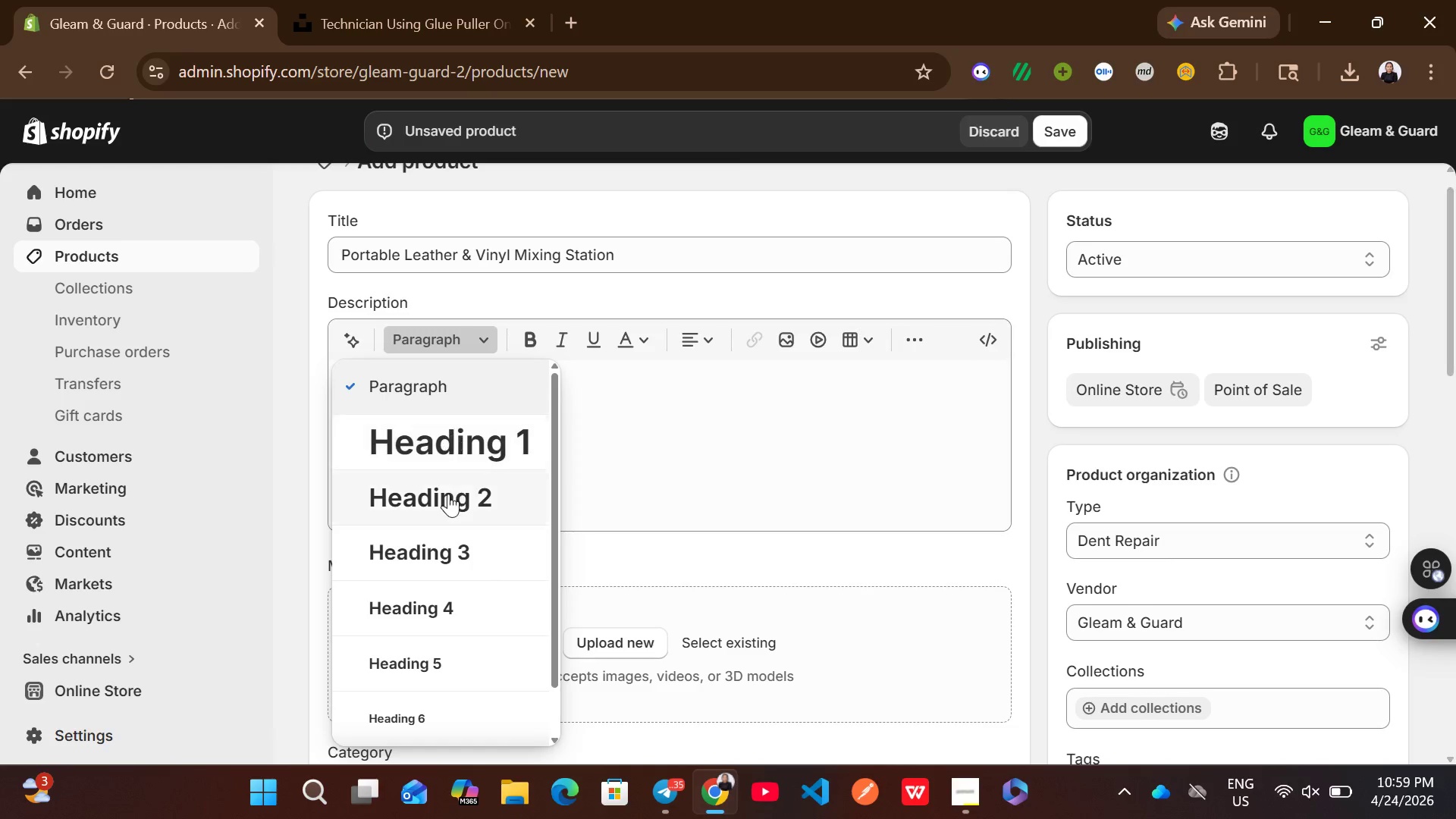 
left_click([448, 498])
 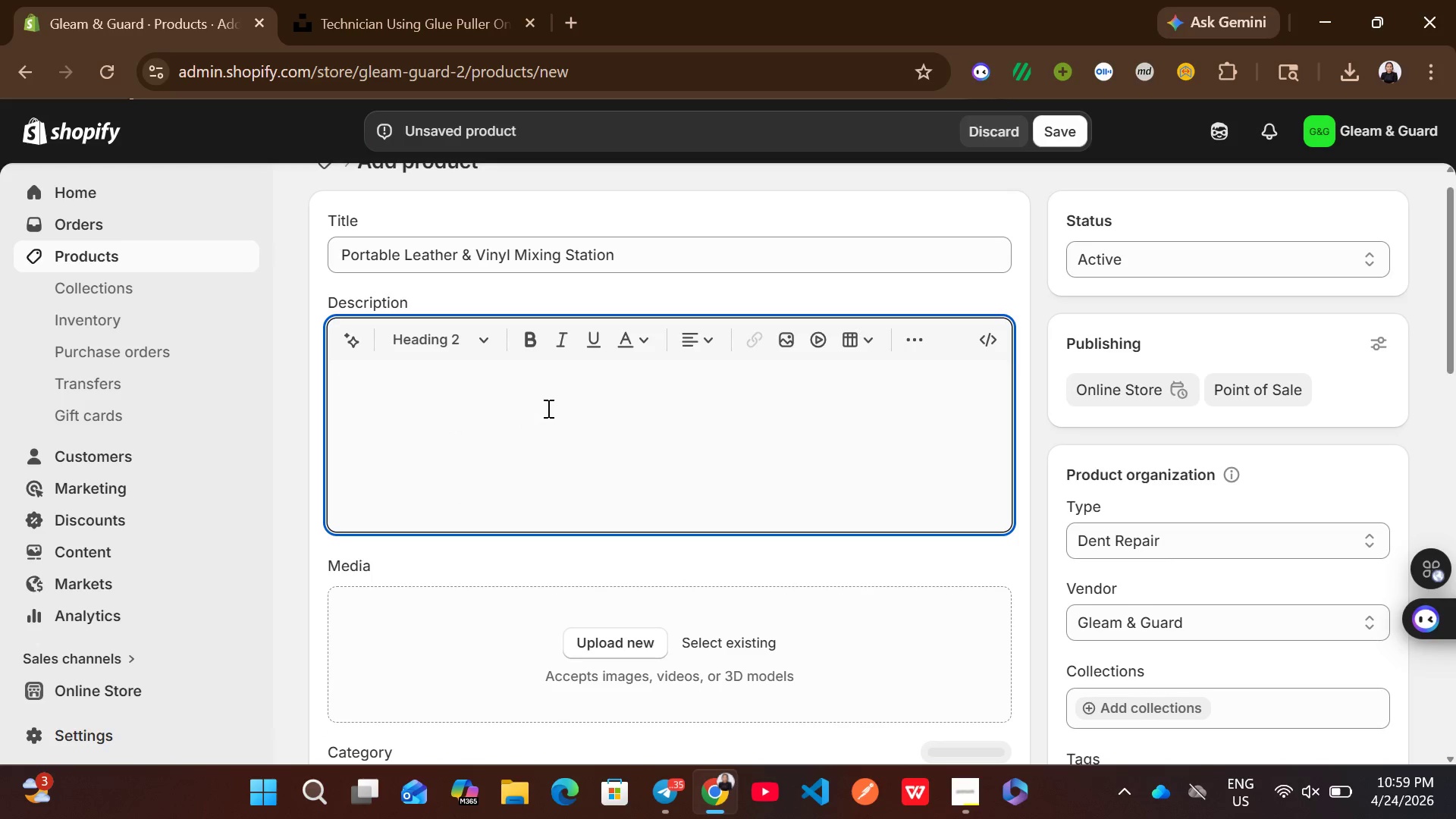 
type(Precision )
 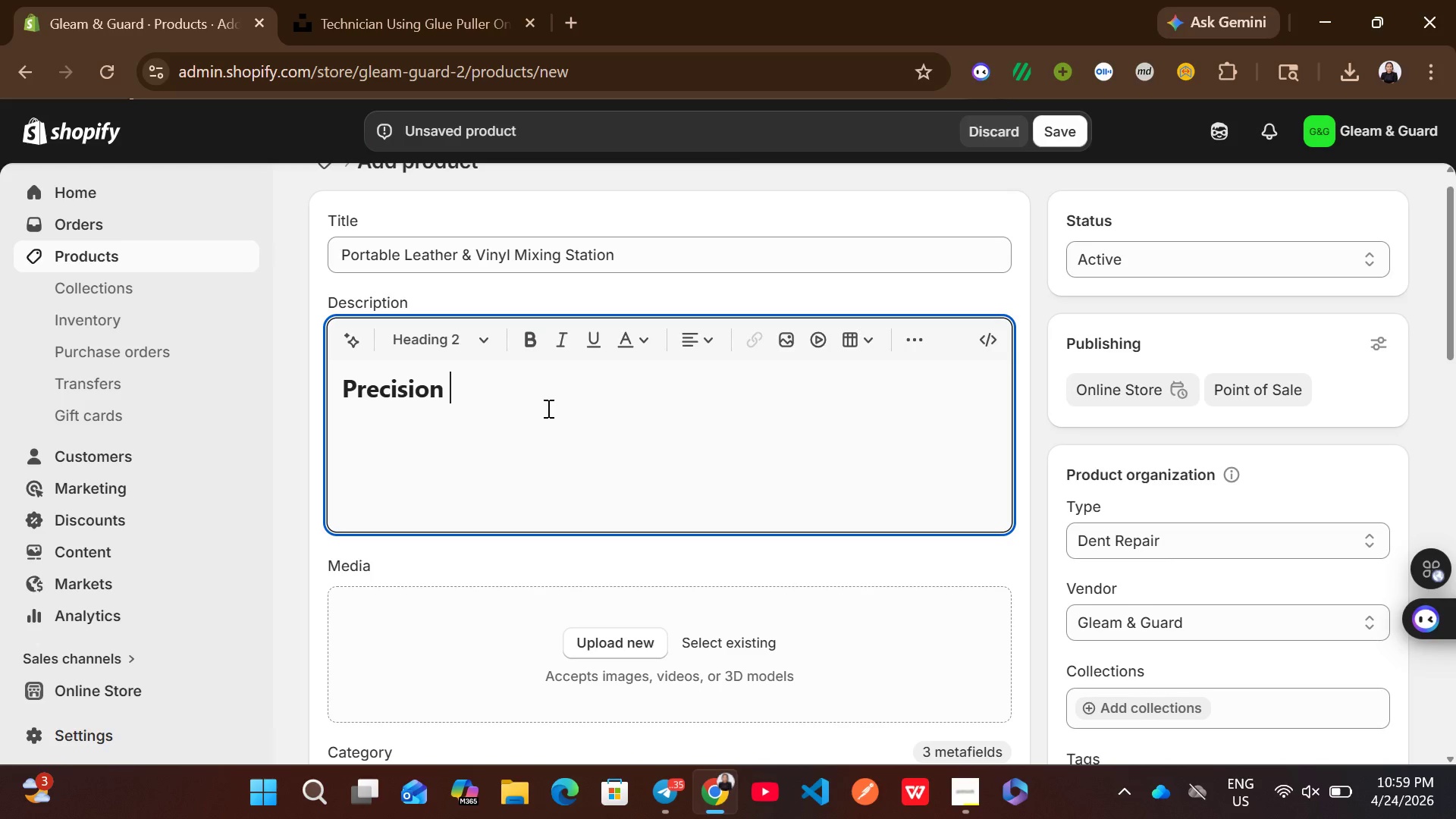 
wait(9.52)
 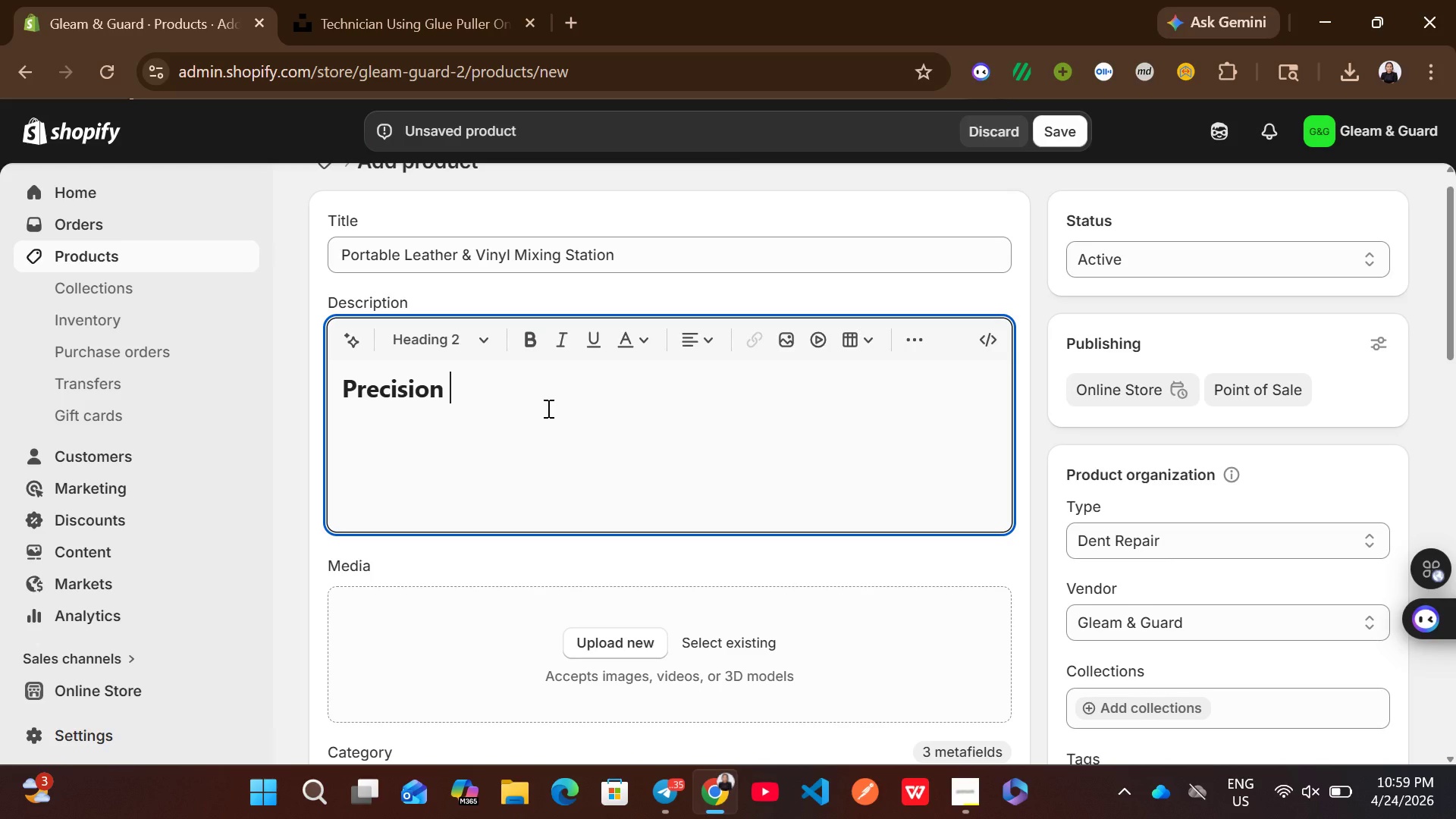 
type(Color Matching )
 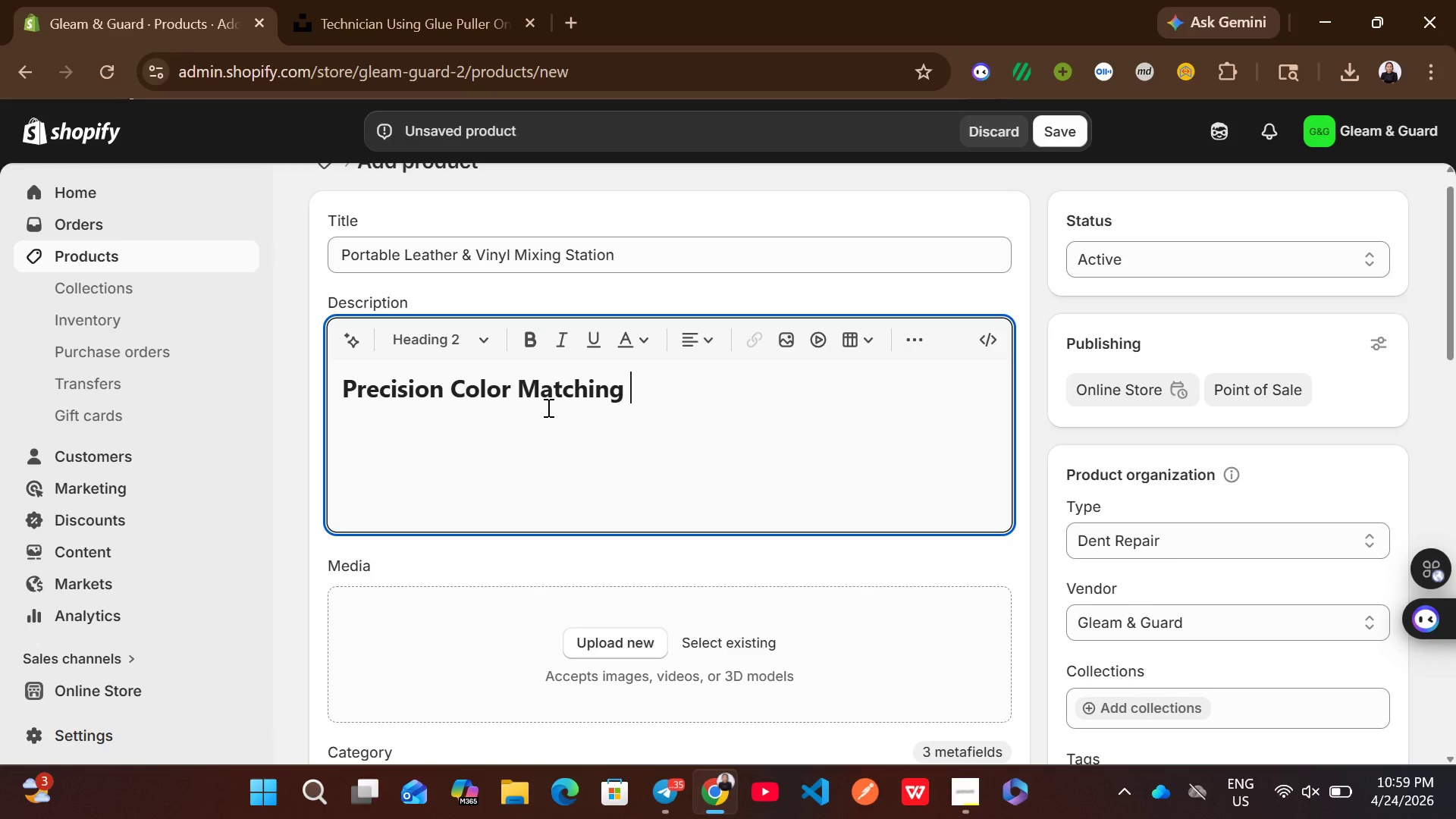 
type(for Upholster])
key(Backspace)
key(Backspace)
type(y Repair)
 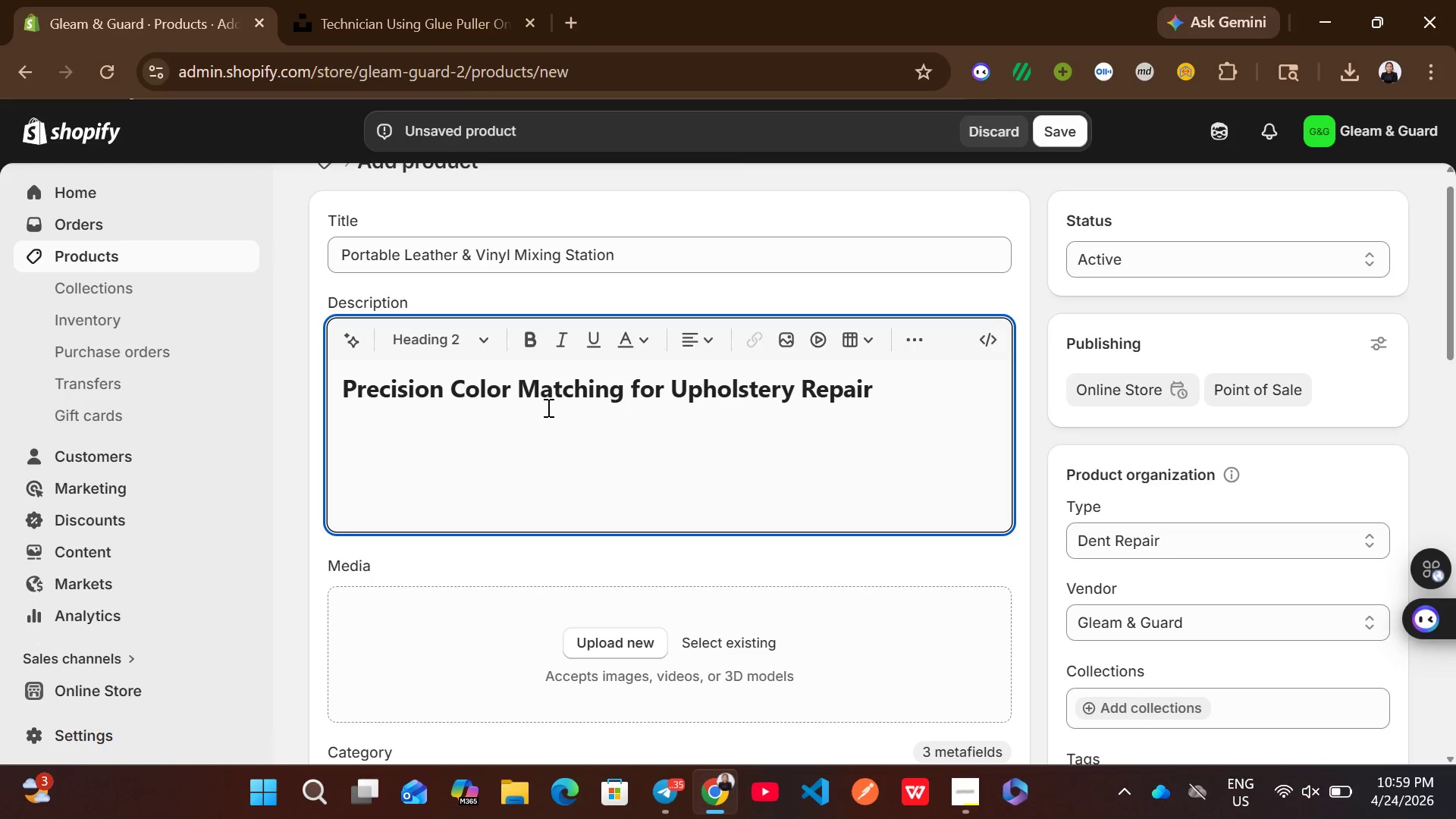 
key(Enter)
 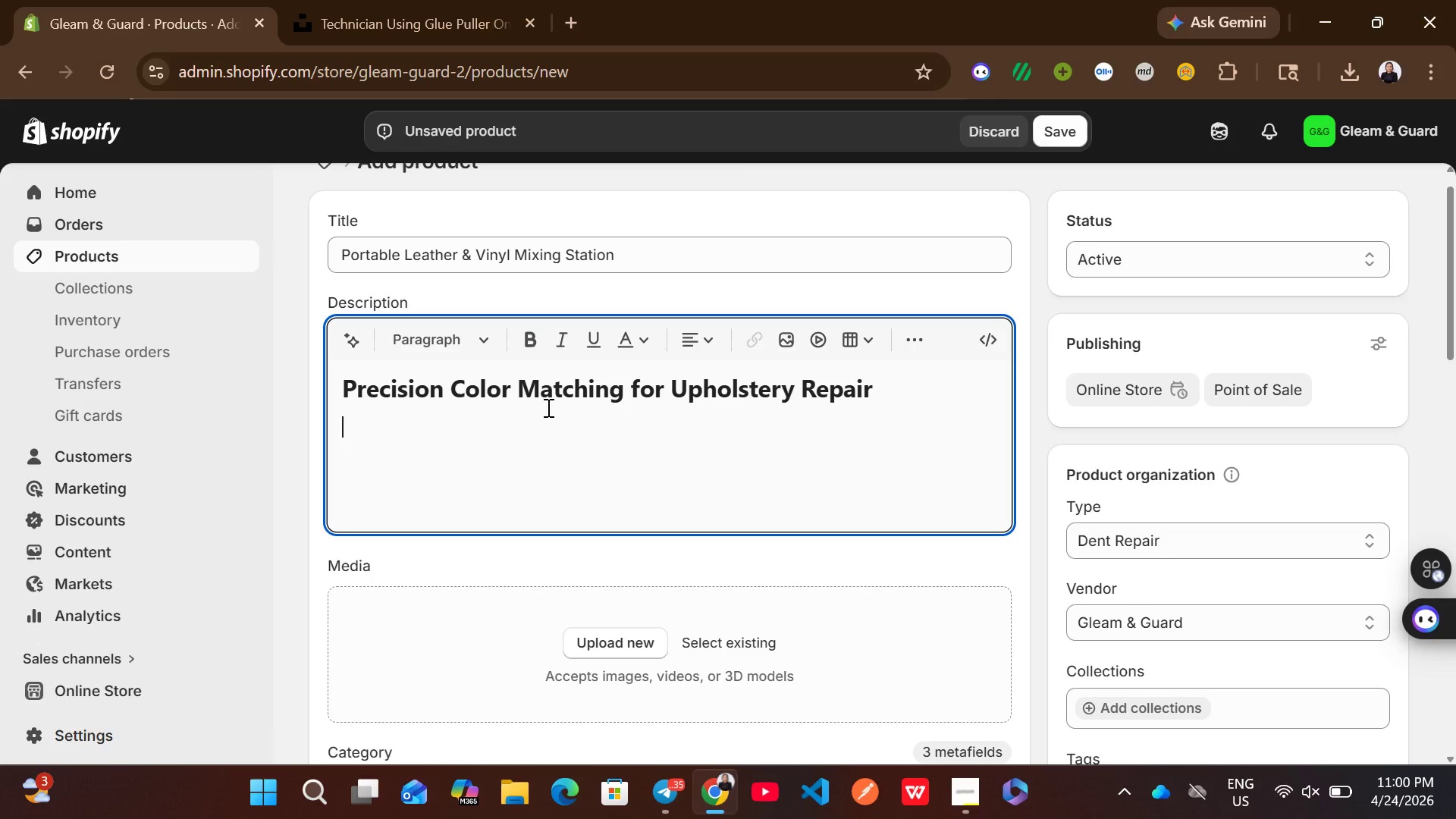 
wait(18.06)
 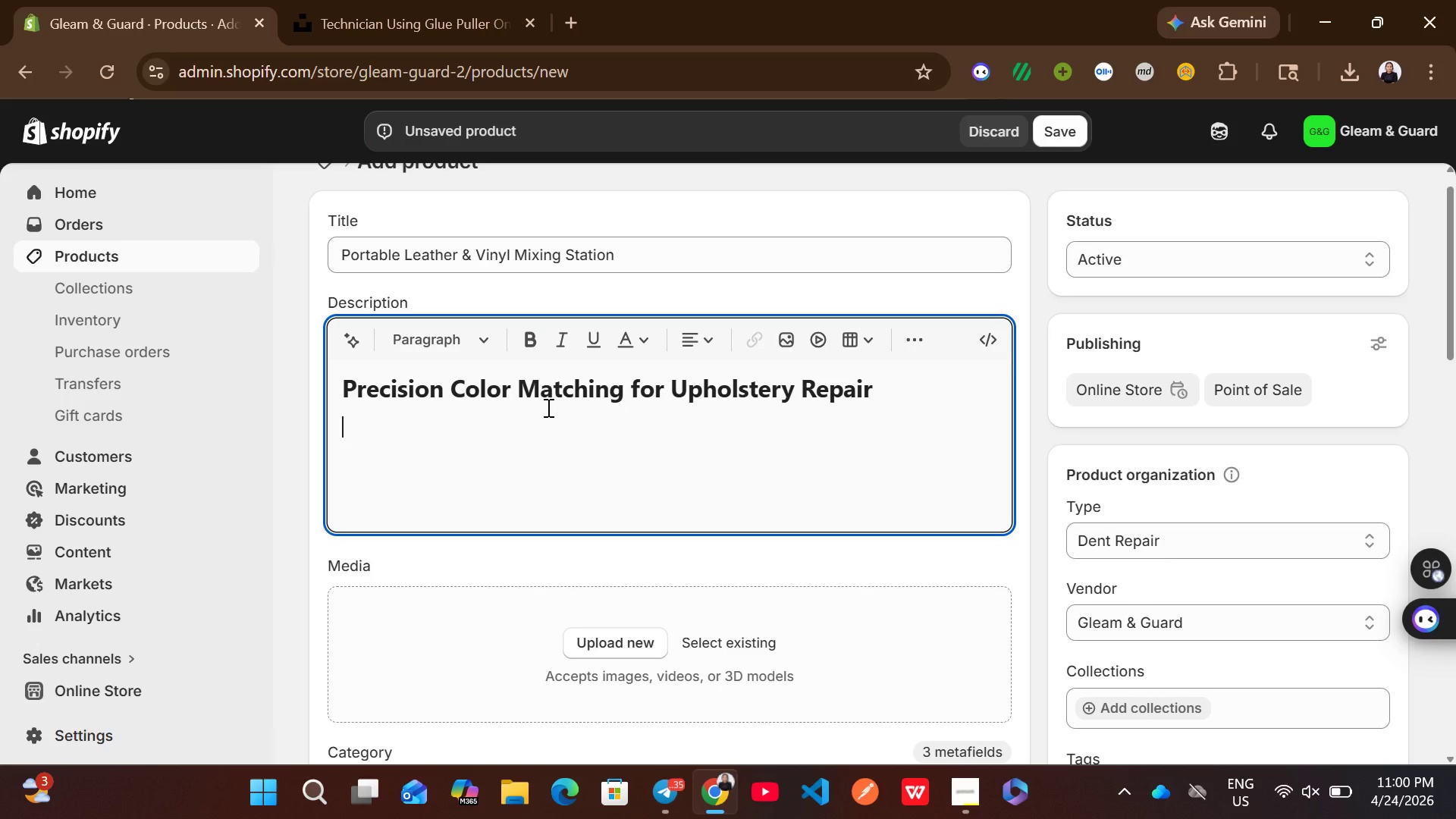 
type(achieve )
 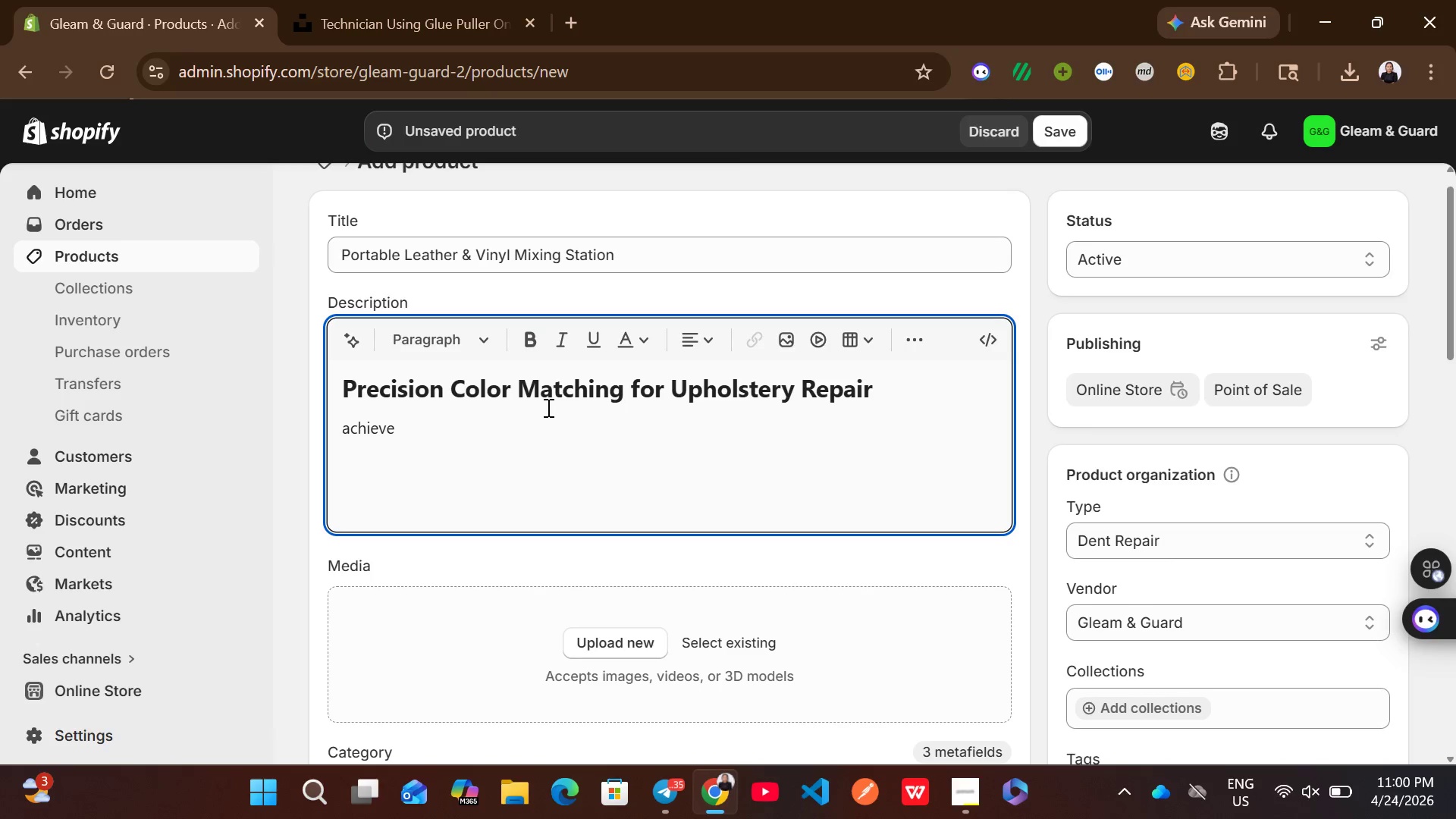 
wait(10.86)
 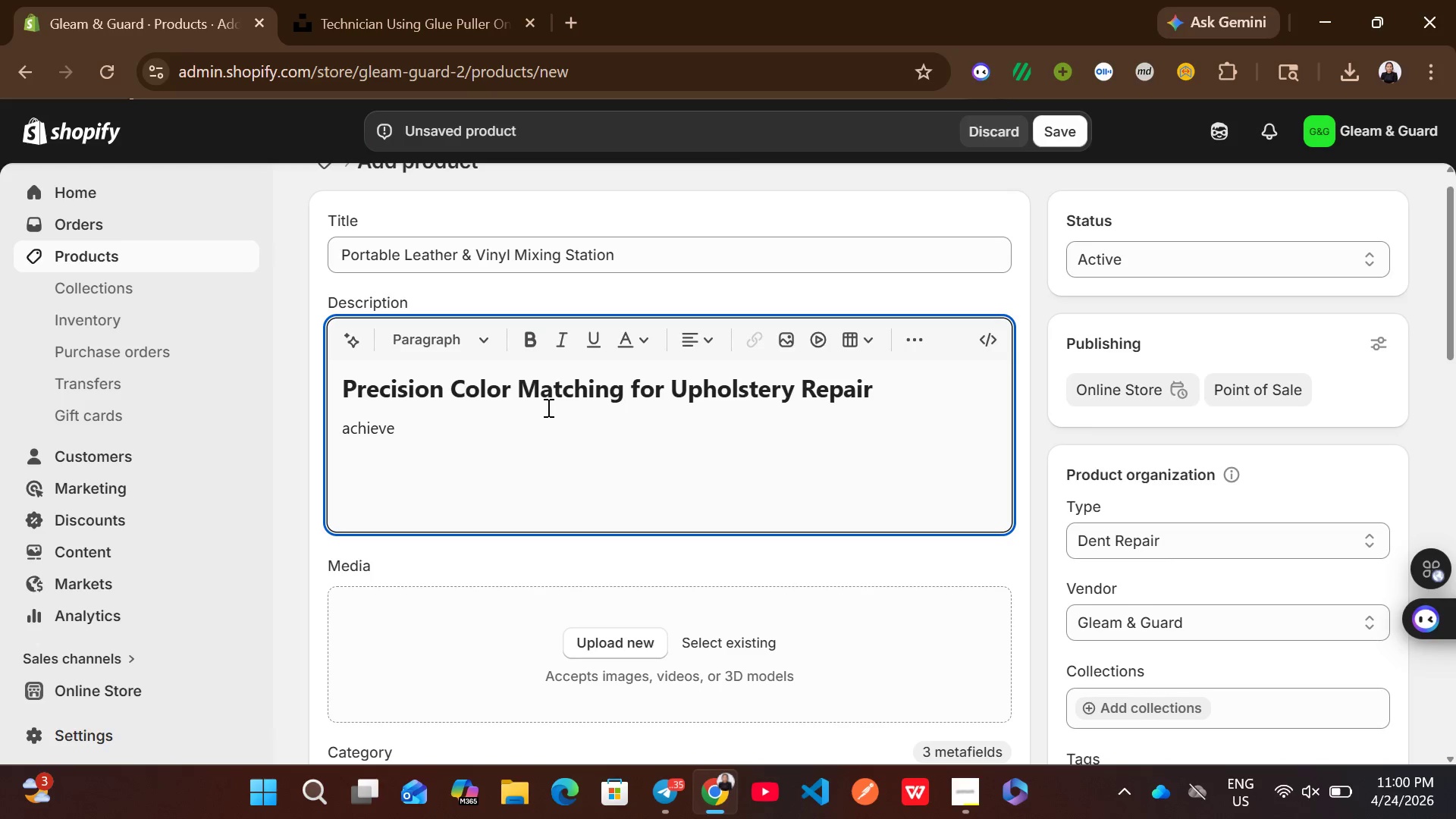 
type(leather and vinyl restoraa)
key(Backspace)
type(tion with a compact dye mic)
key(Backspace)
type(xing)
 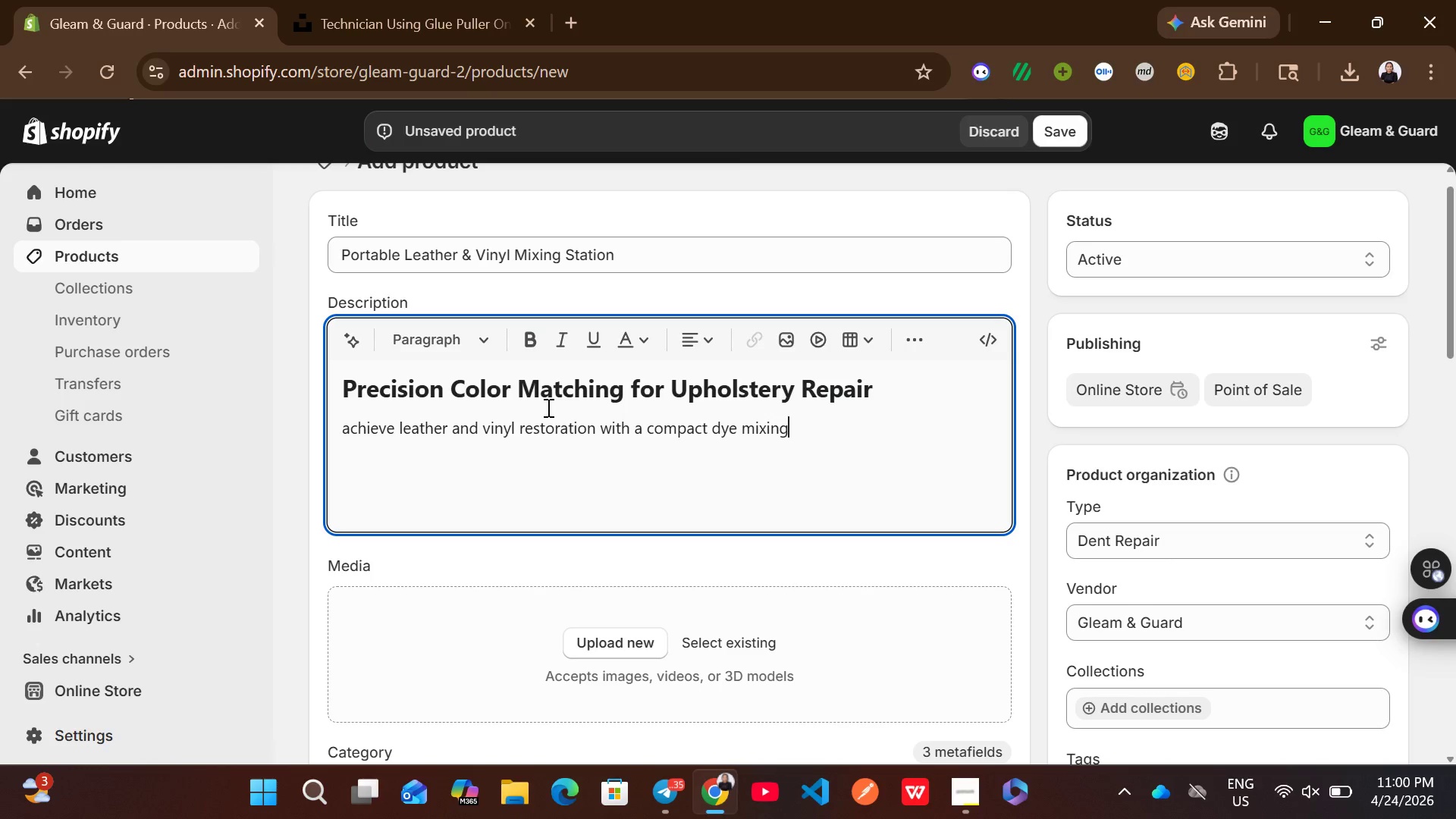 
type( system.)
key(Backspace)
type(,)
key(Backspace)
type(.)
 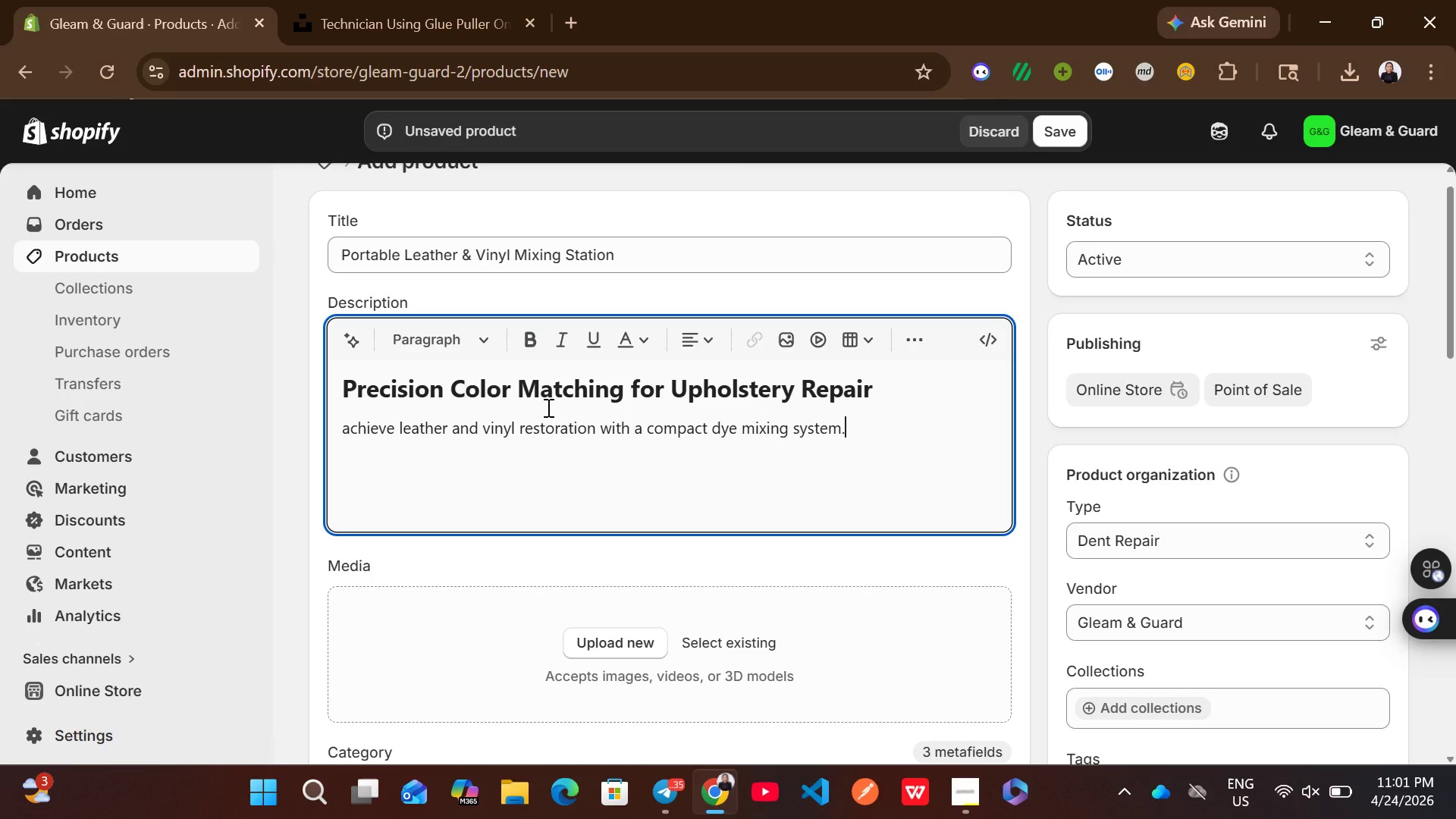 
key(Enter)
 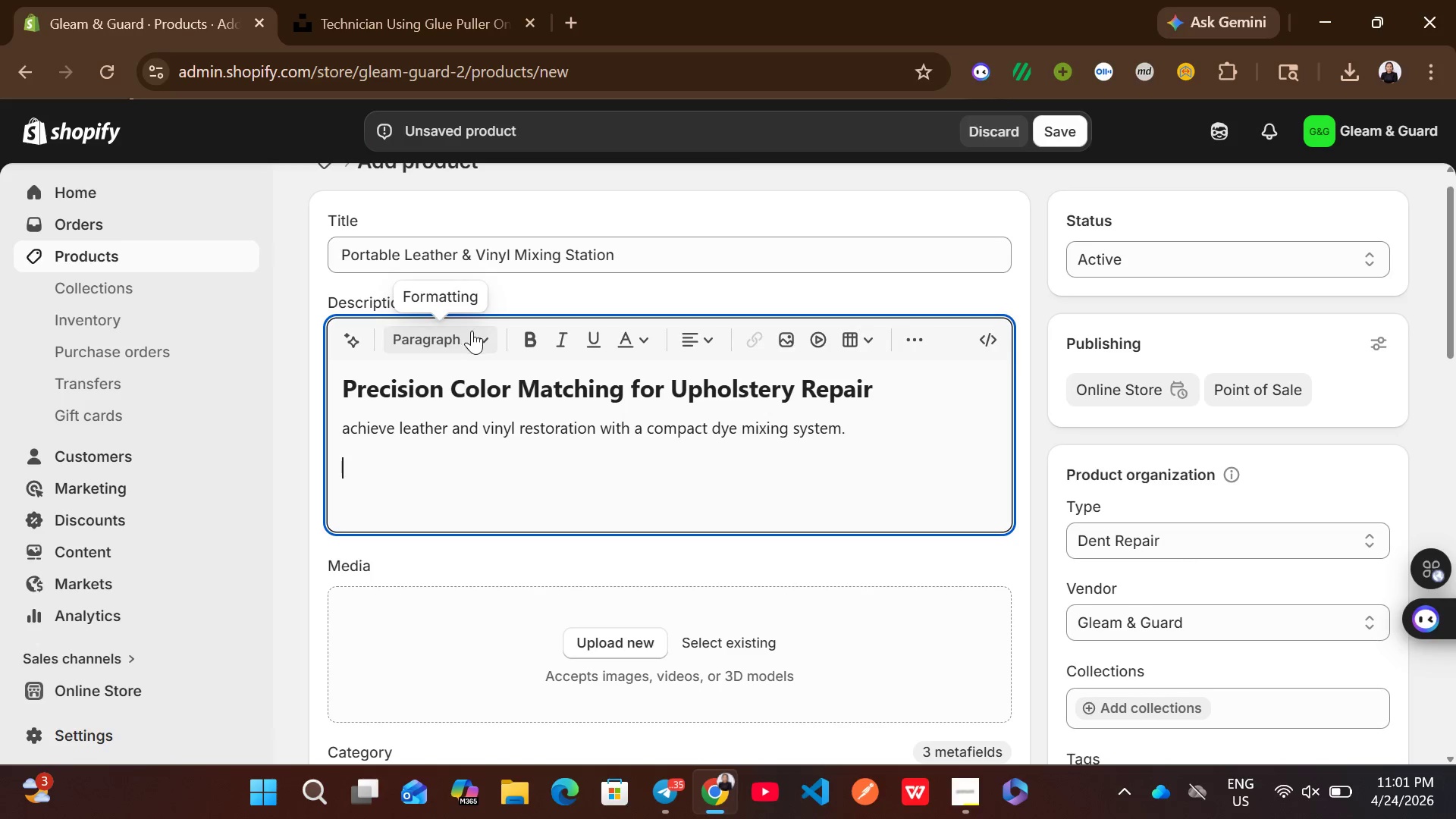 
left_click([481, 354])
 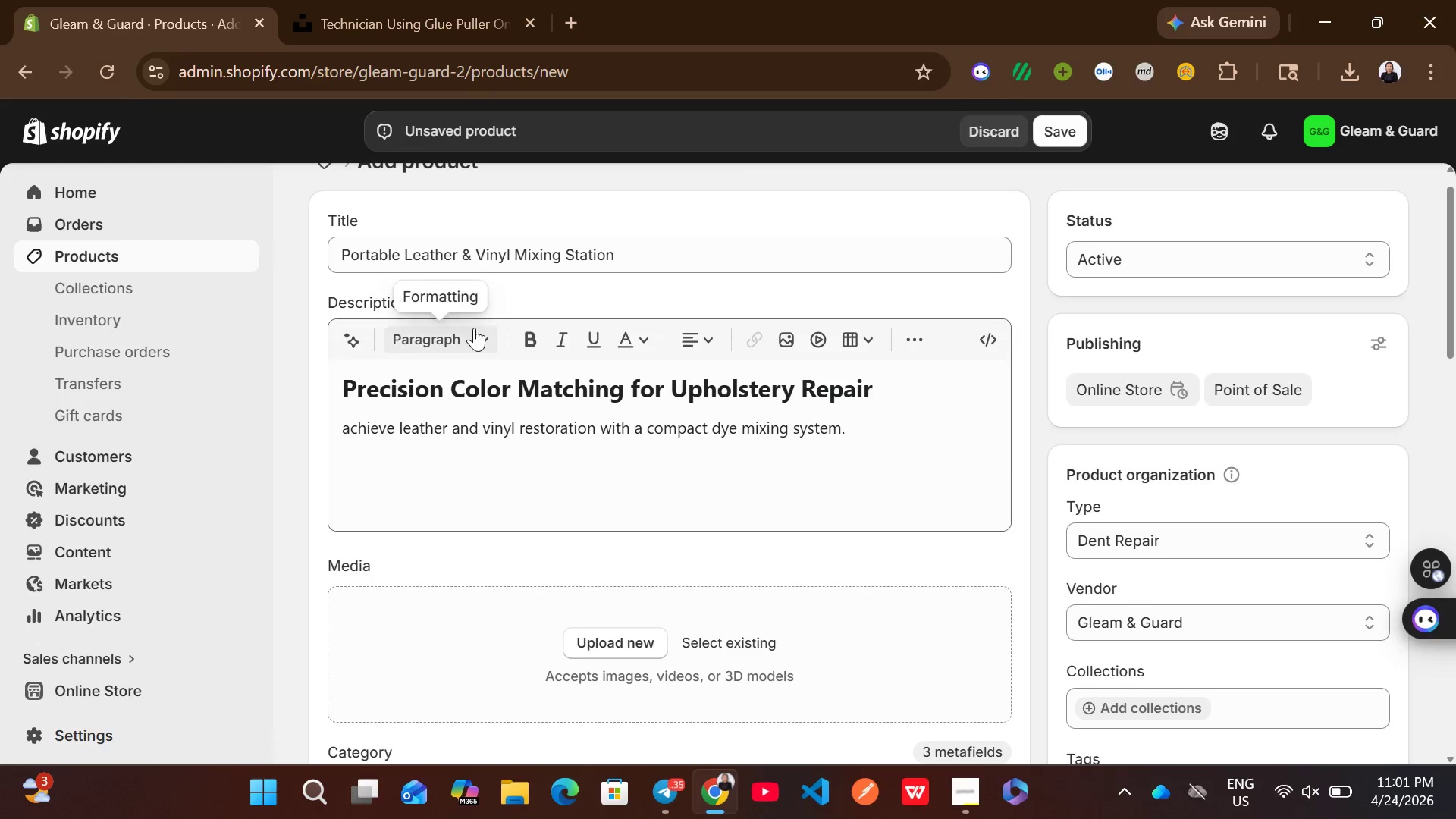 
left_click([474, 328])
 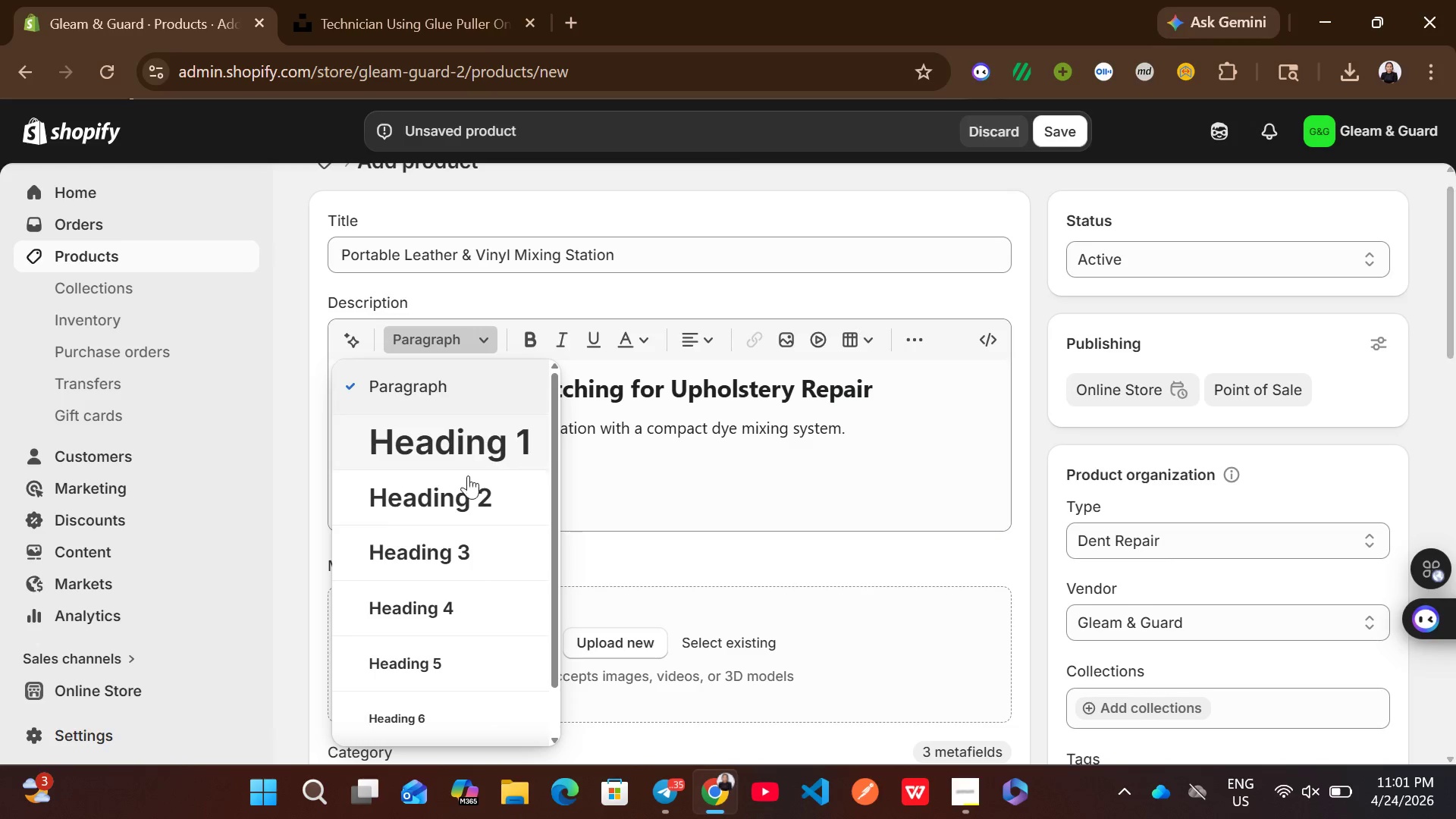 
left_click([459, 491])
 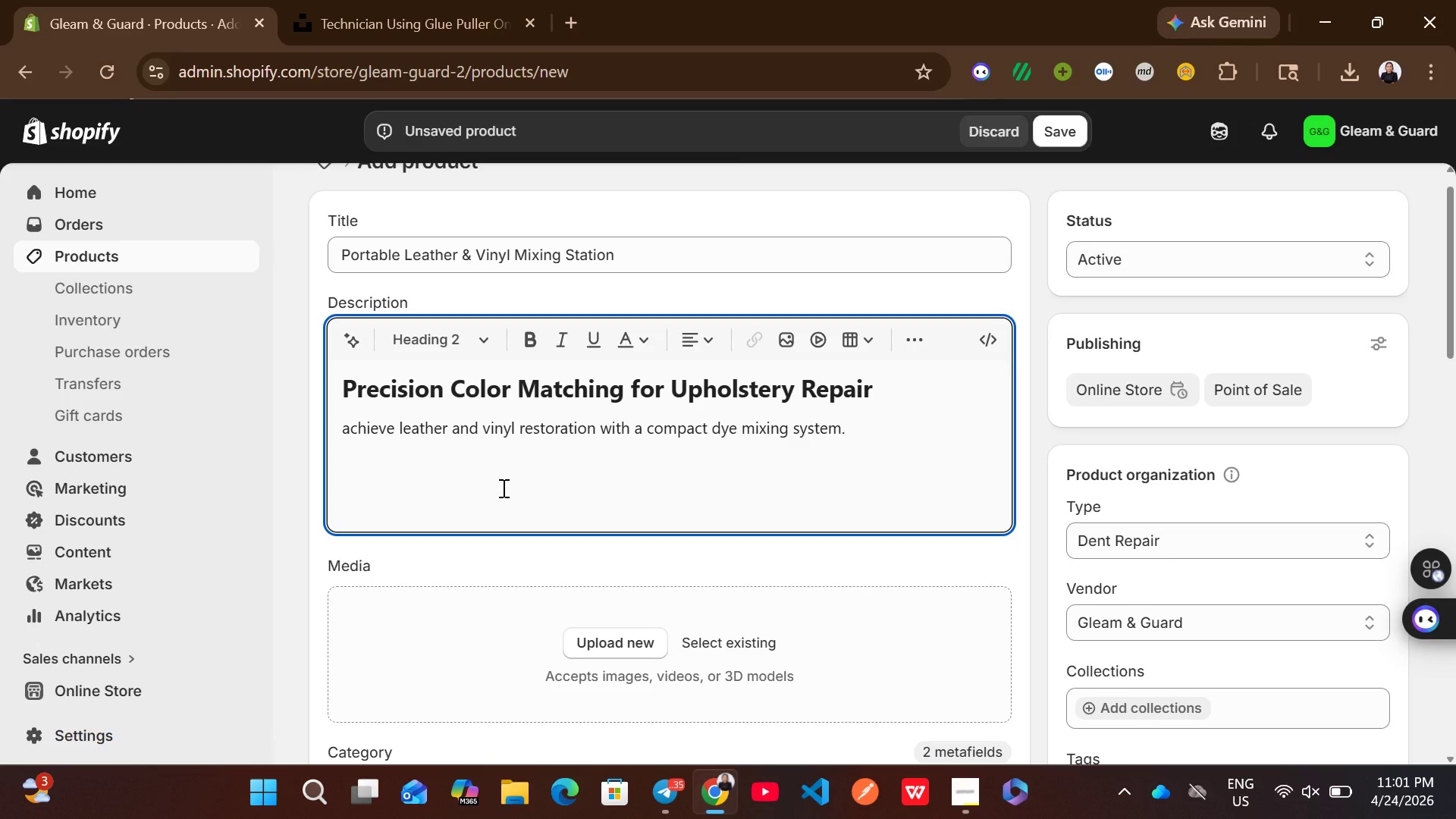 
wait(8.3)
 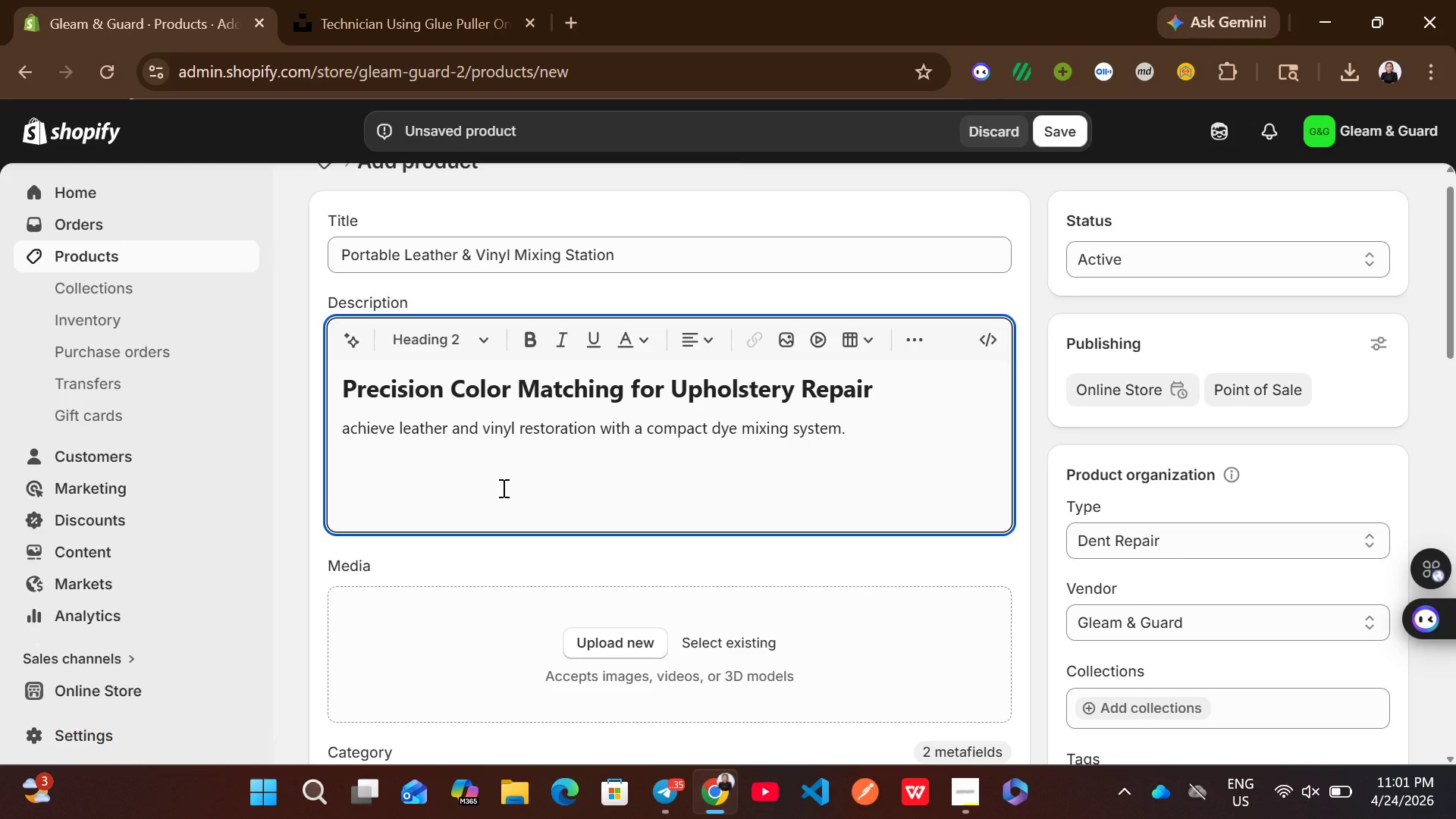 
type(mobile-fr)
key(Backspace)
key(Backspace)
type(Friendly Design)
 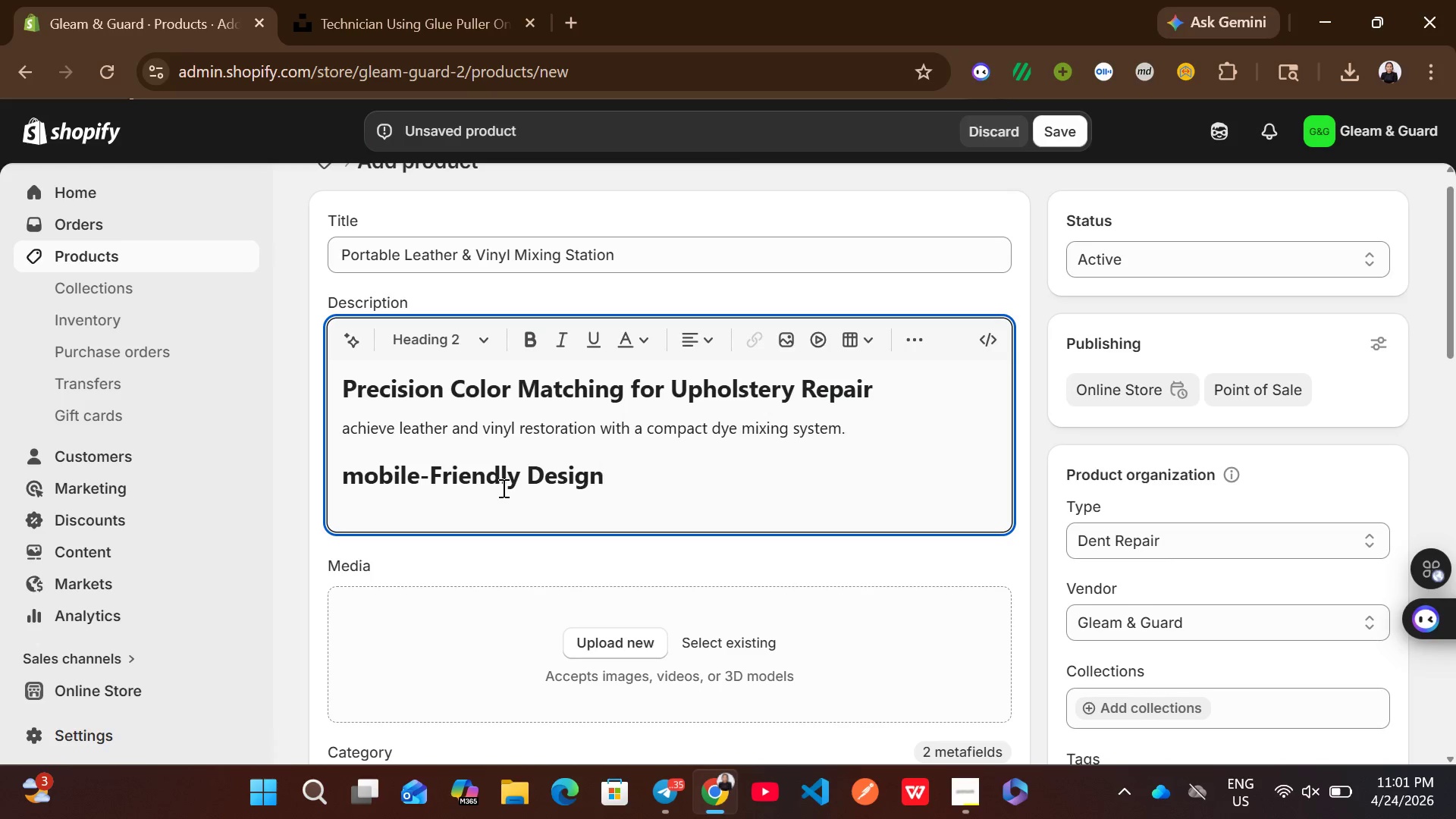 
wait(7.84)
 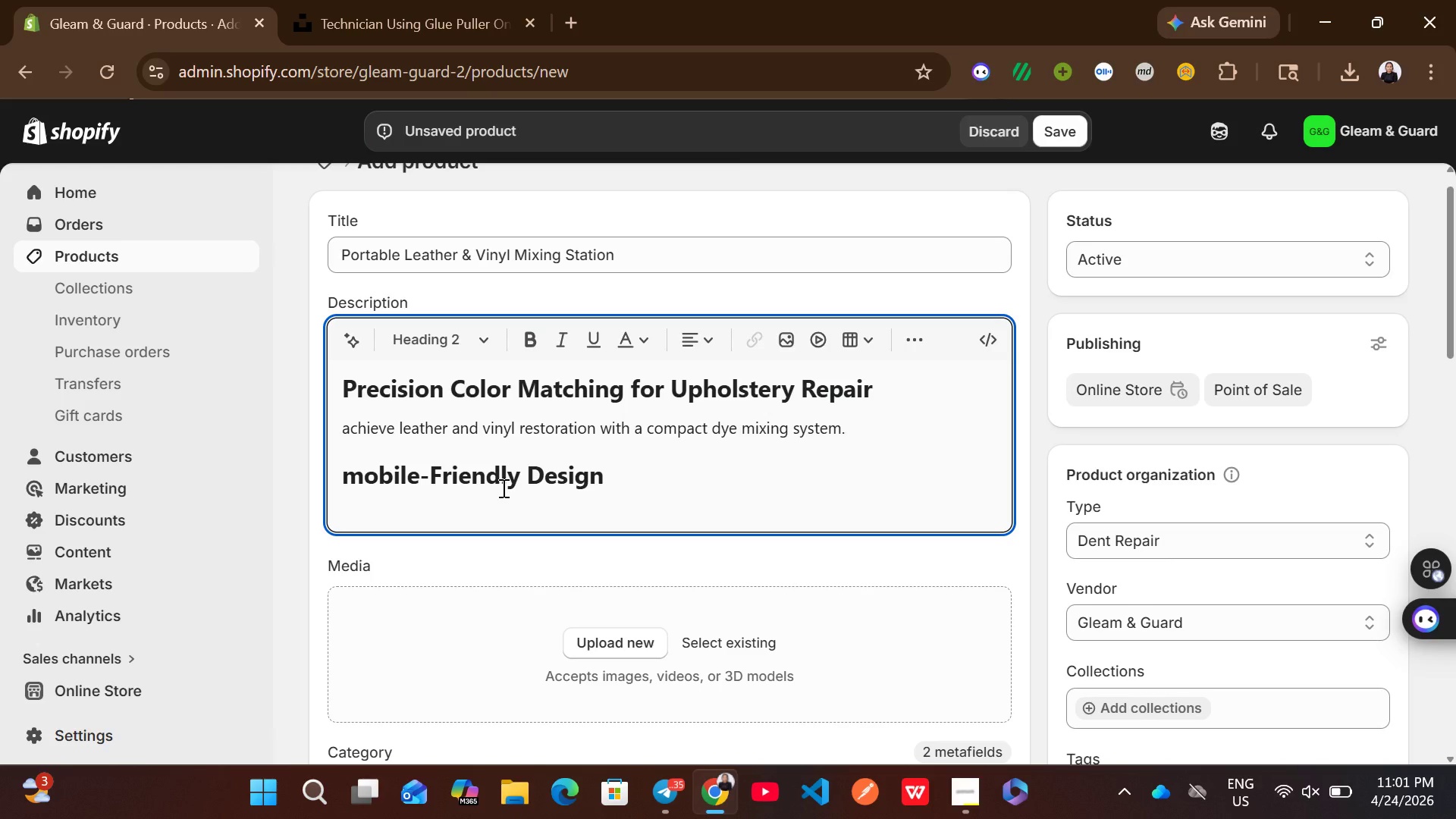 
key(Enter)
 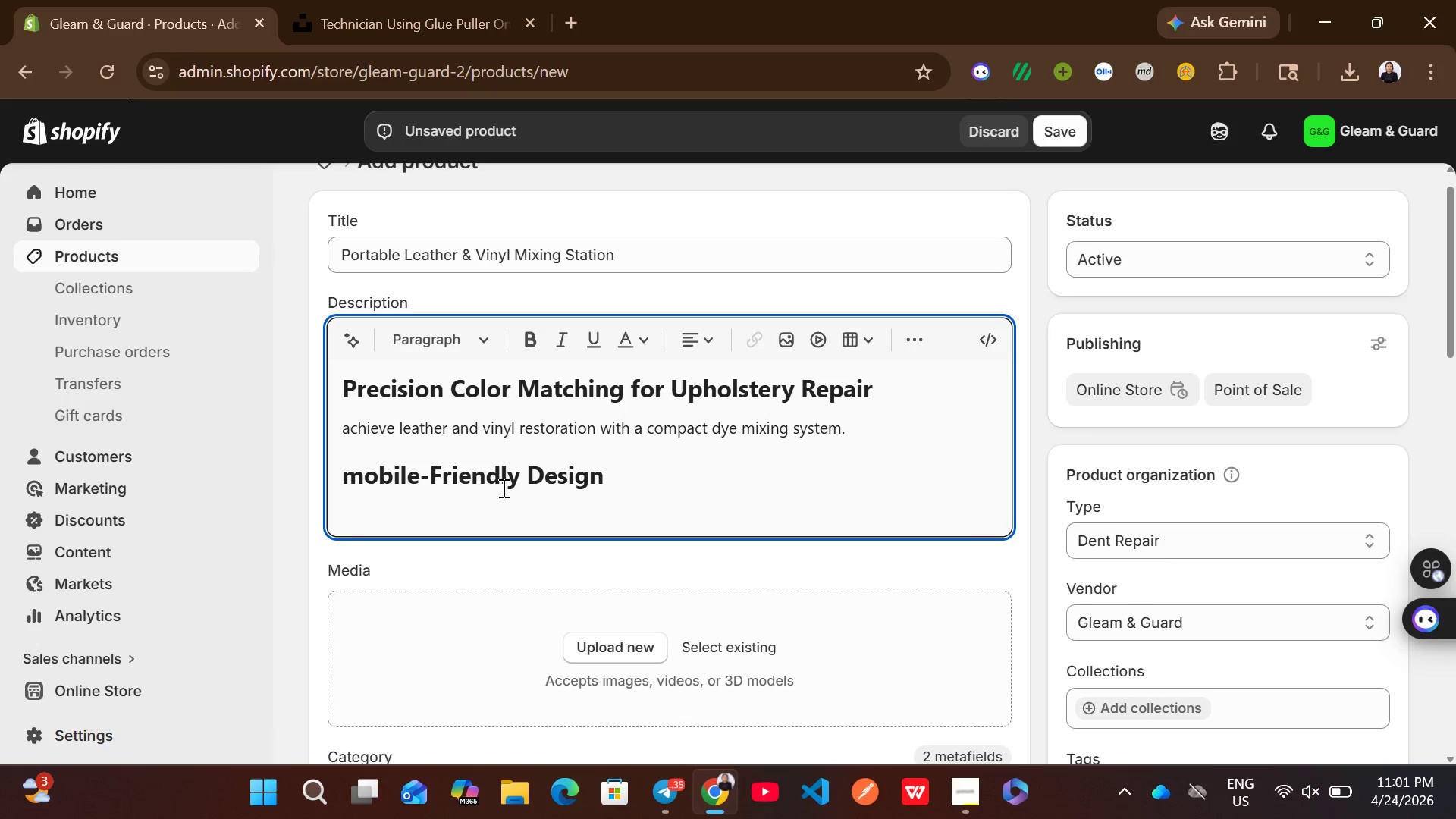 
wait(7.8)
 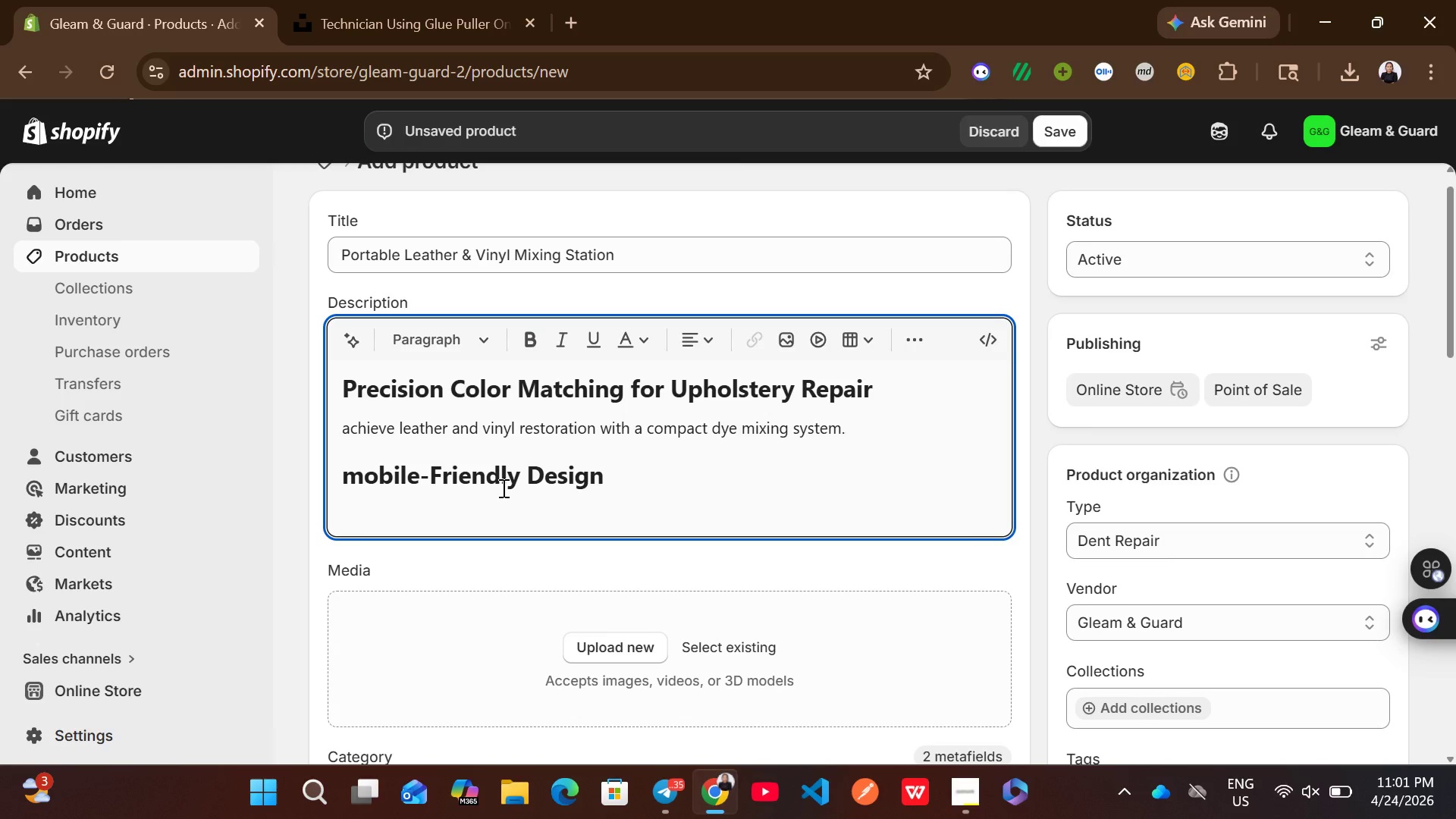 
type(light weight and portable for on-site use. )
 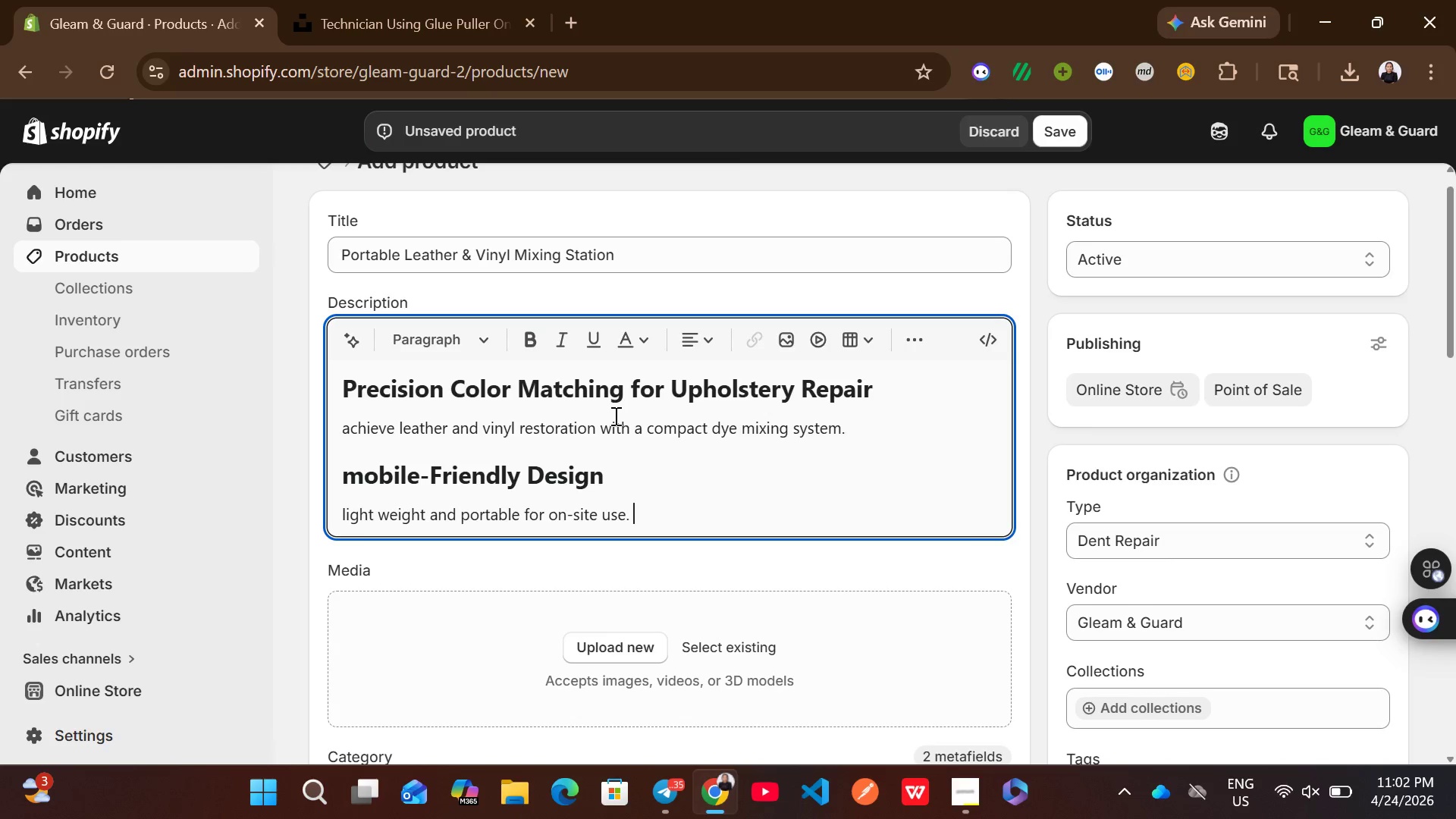 
key(Enter)
 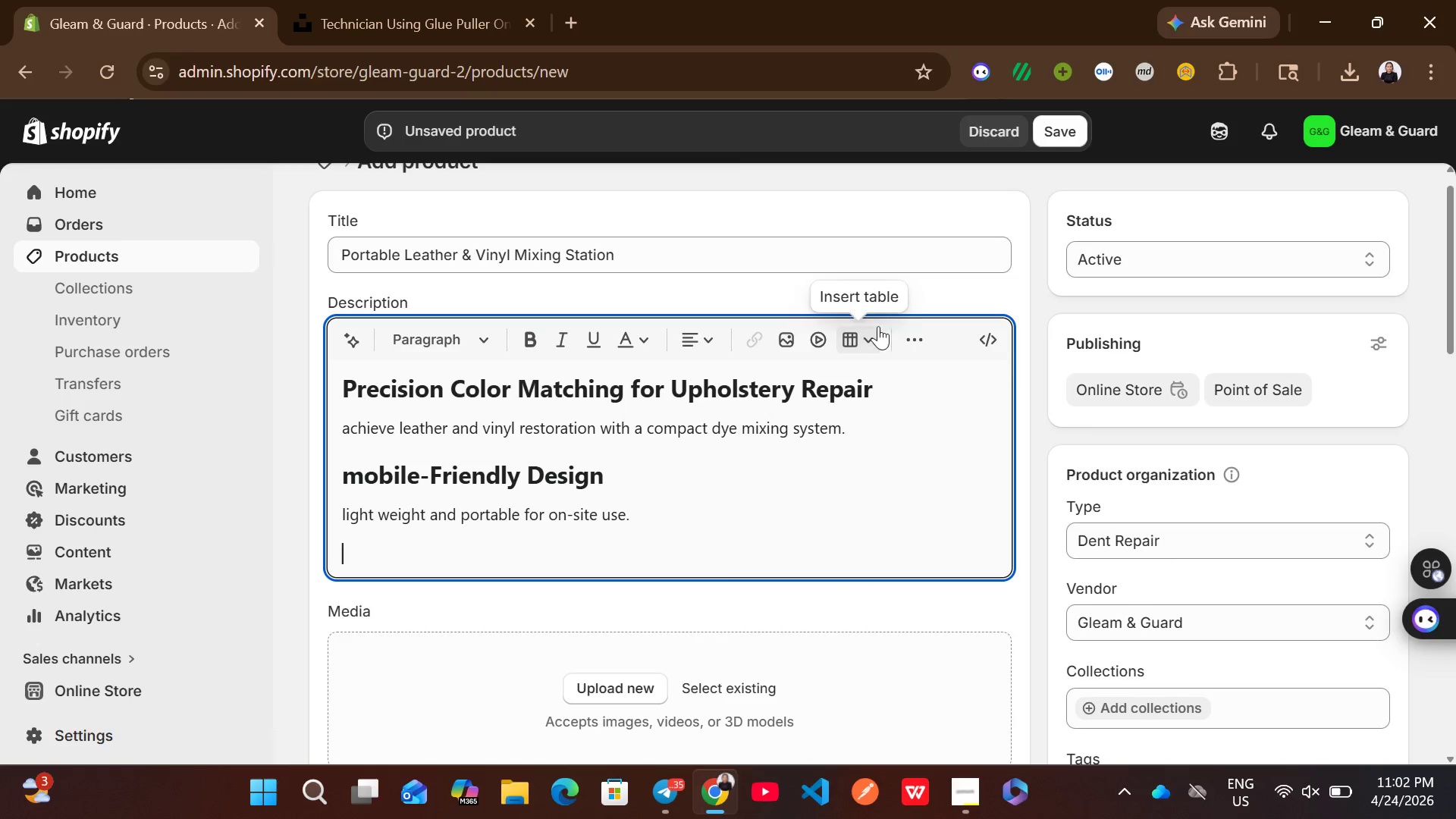 
left_click([914, 331])
 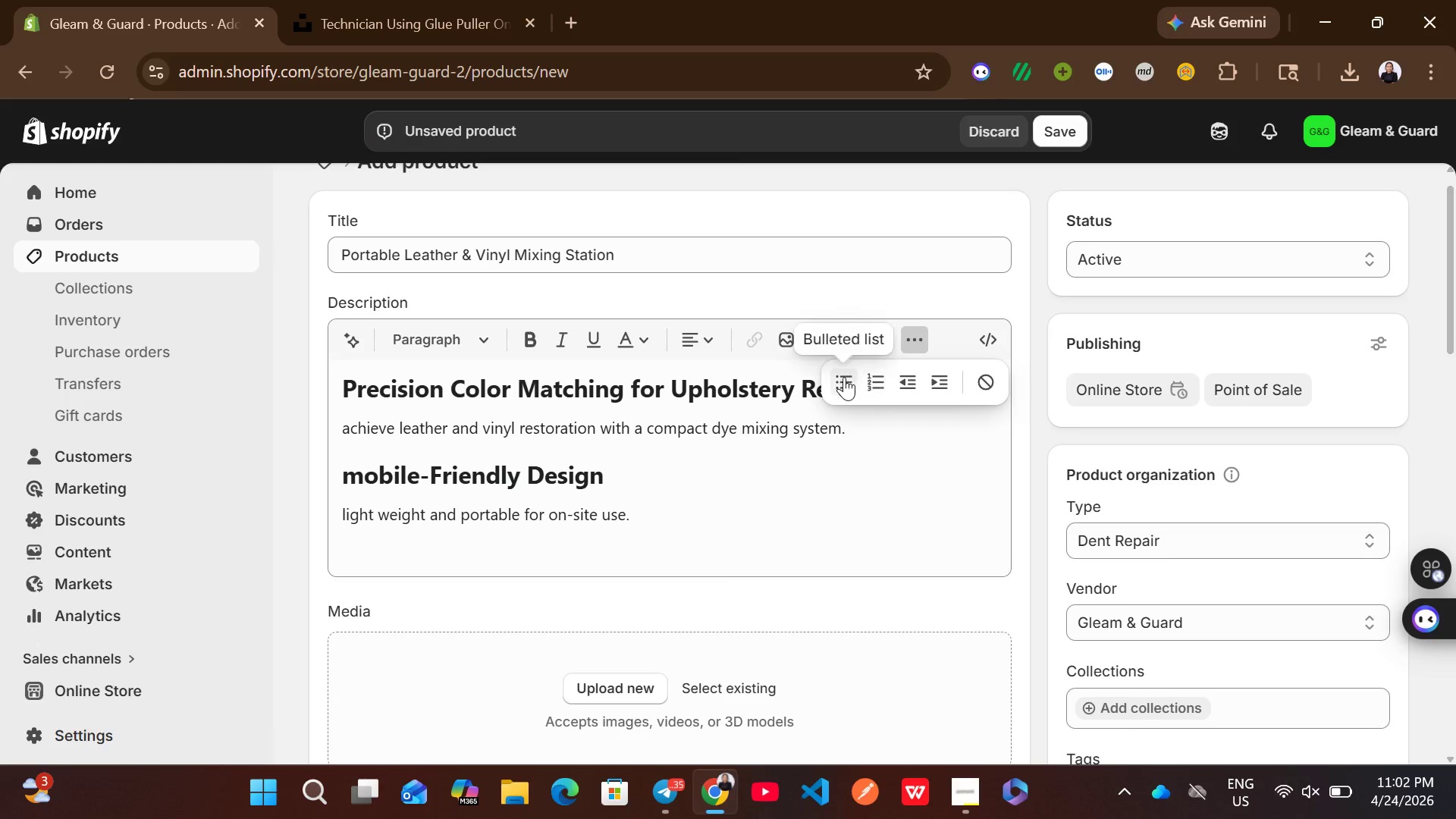 
left_click([843, 377])
 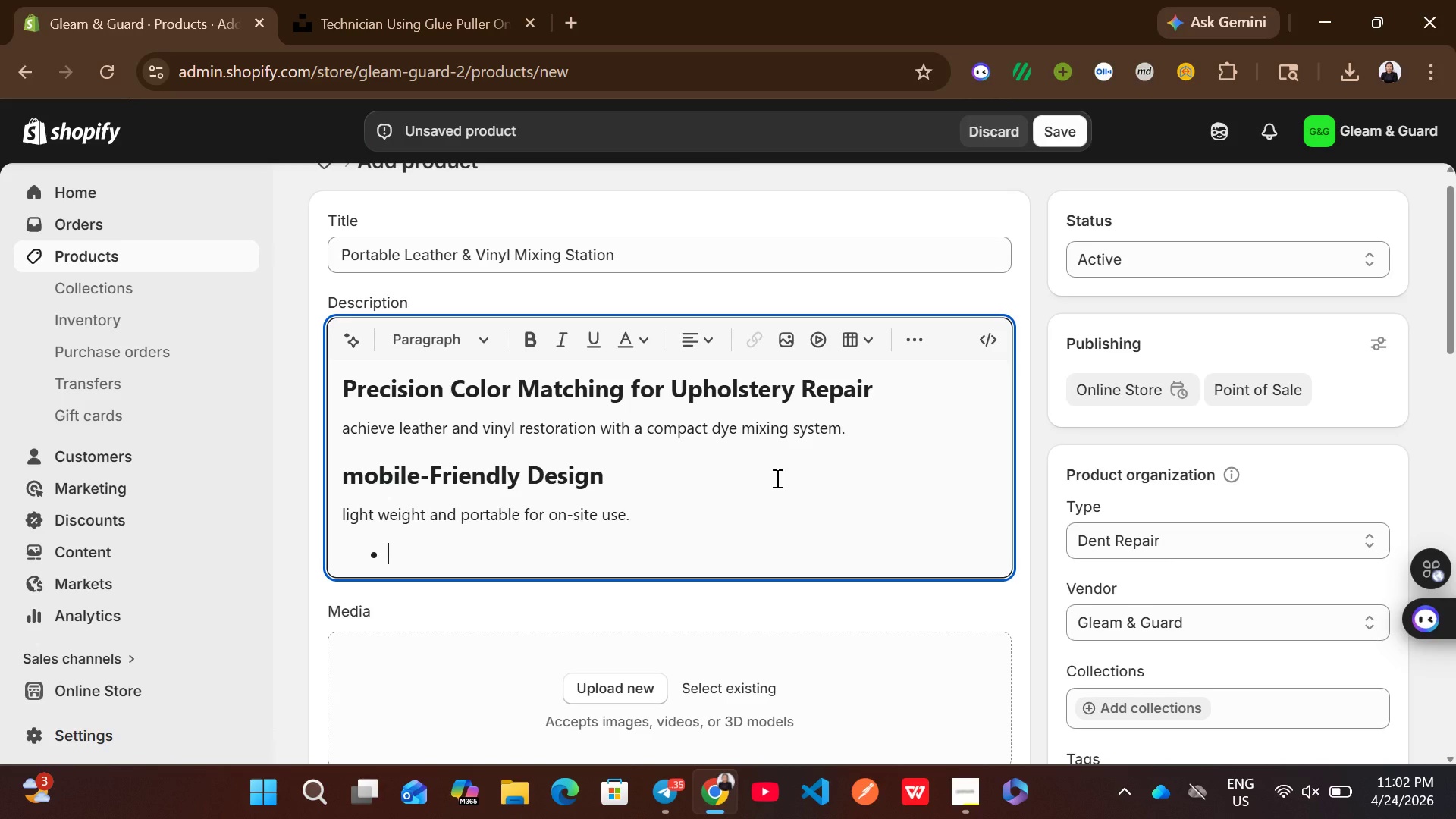 
wait(13.11)
 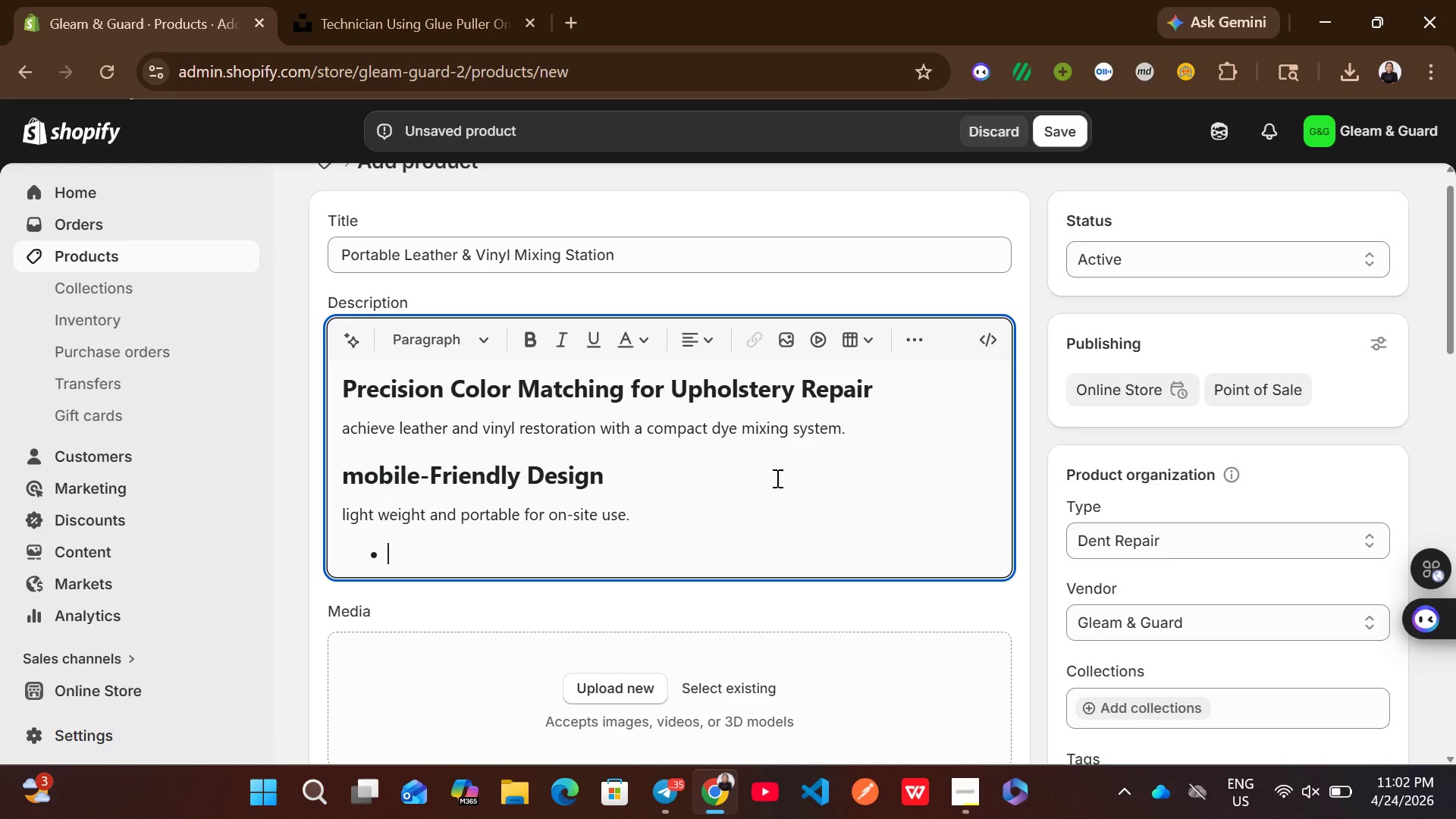 
type(Multi-compartment tray)
 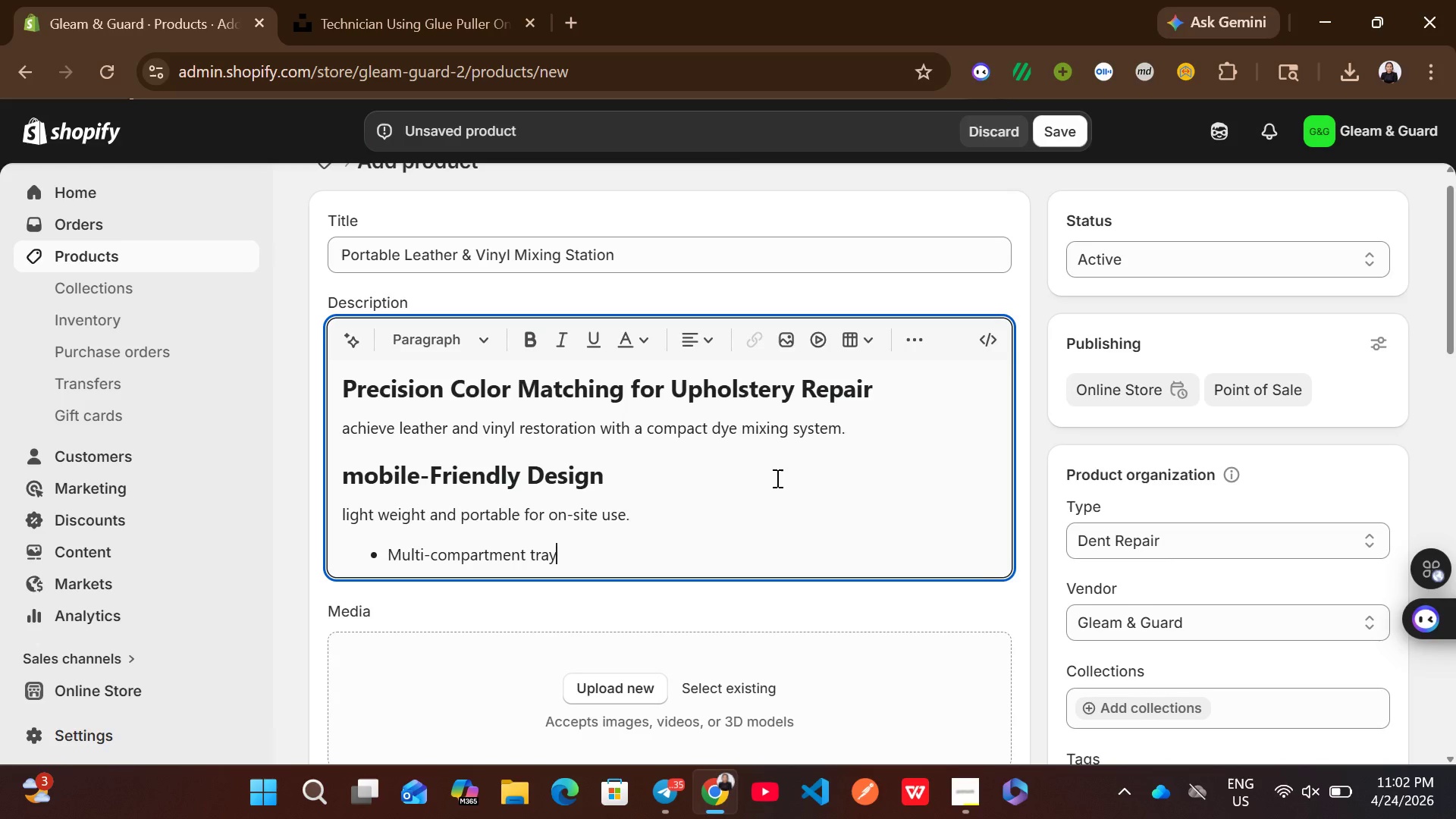 
key(Enter)
 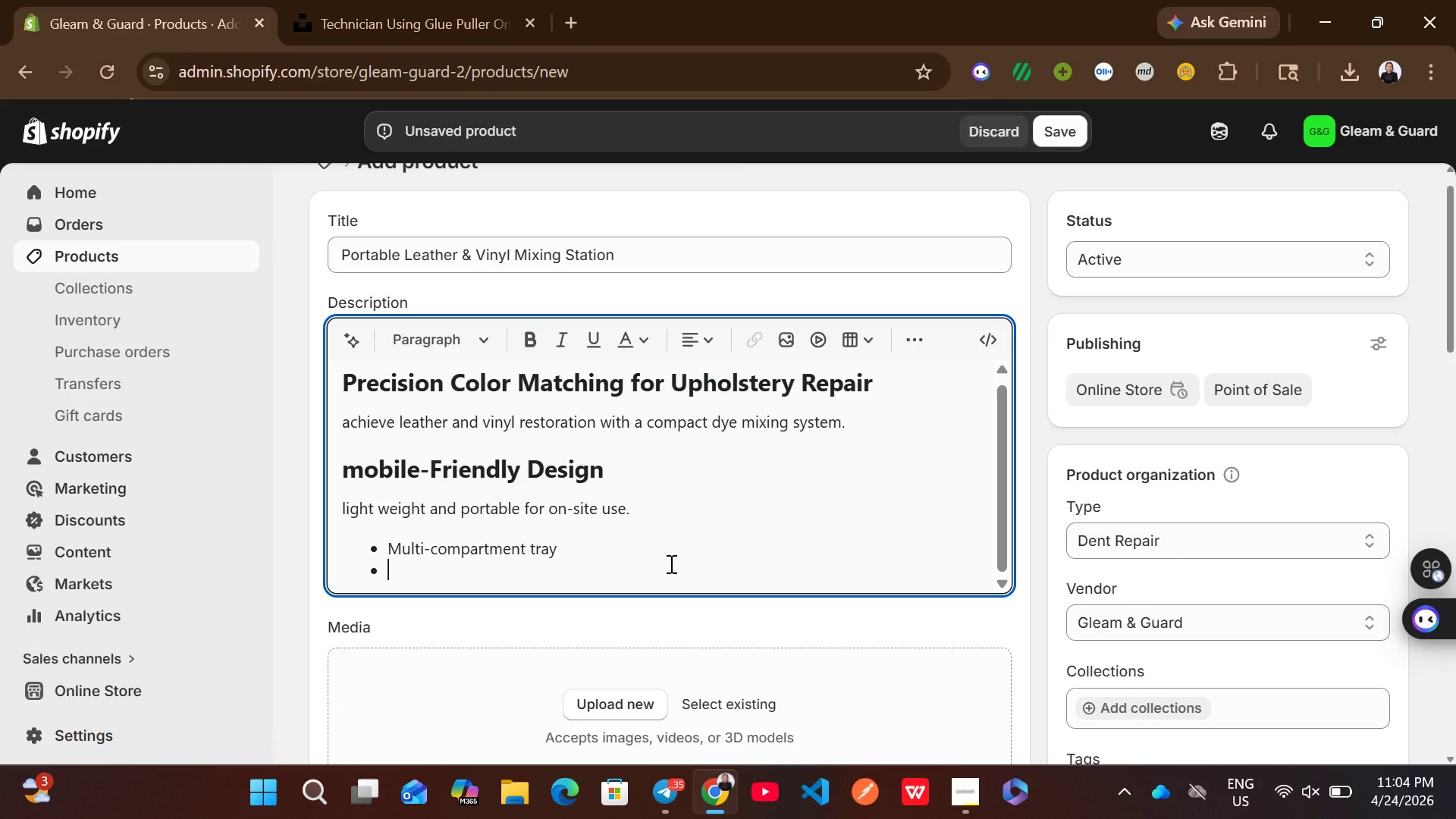 
wait(144.42)
 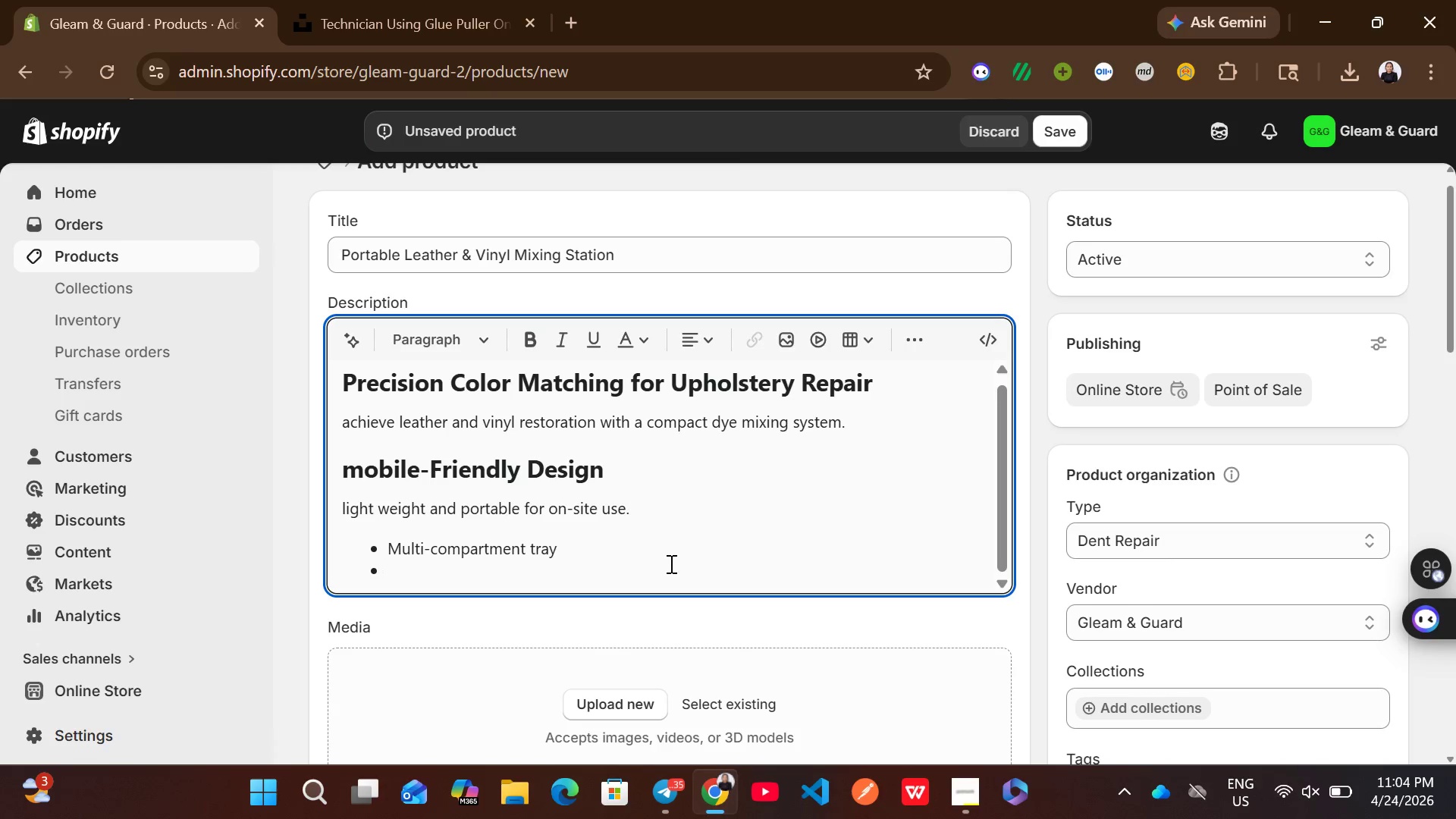 
type(Spill )
key(Backspace)
type(-resistant)
 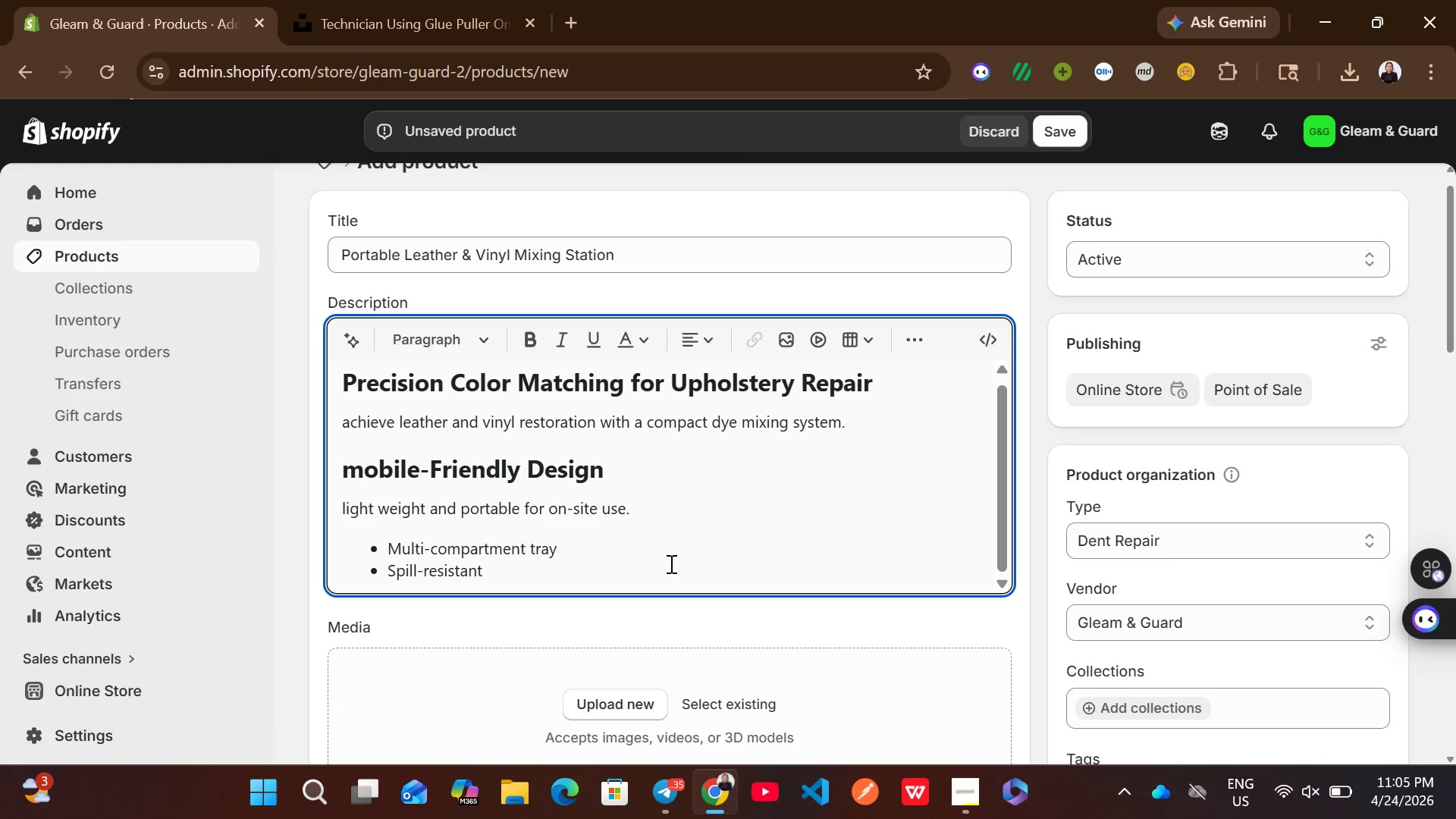 
key(Enter)
 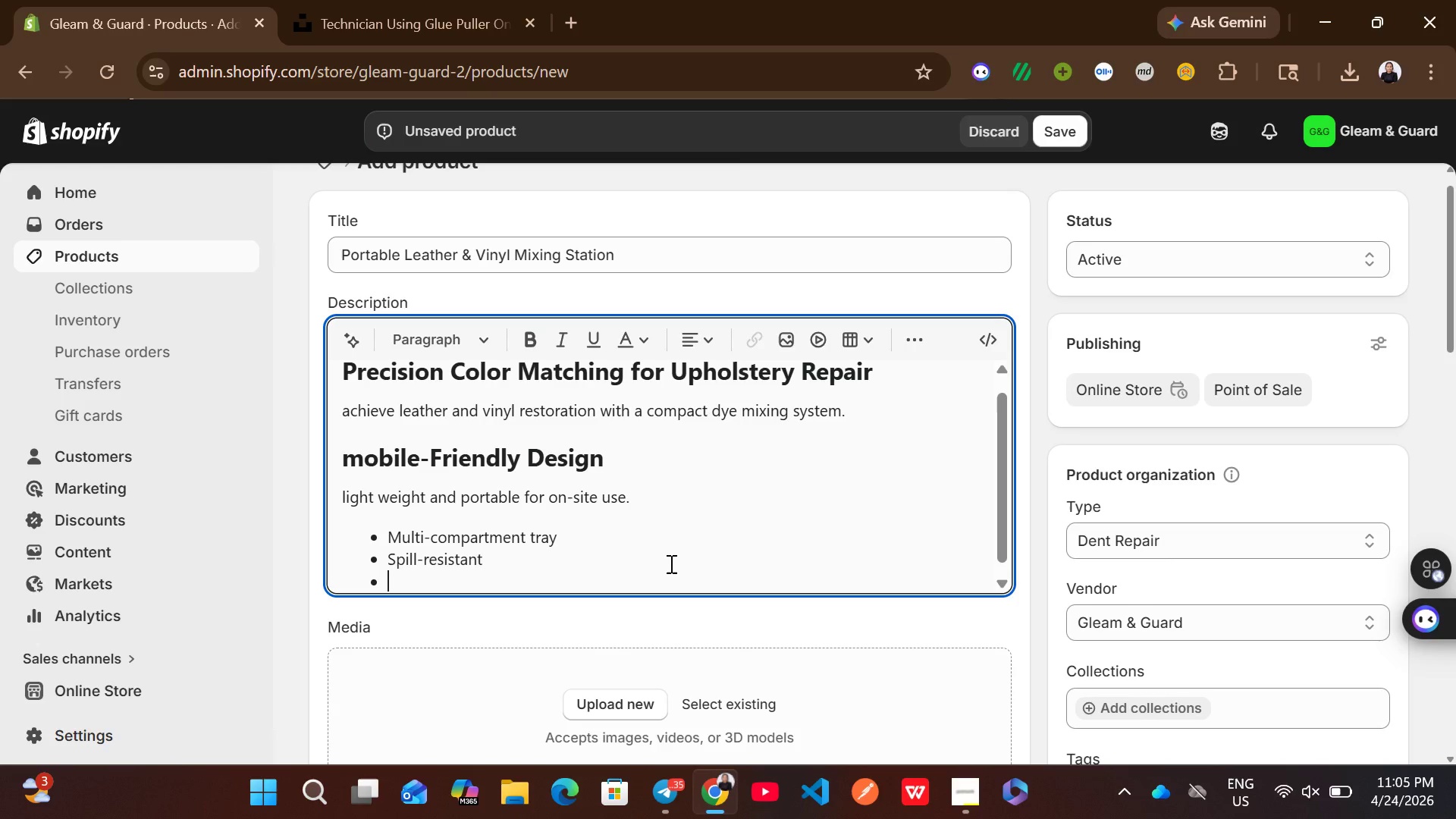 
type(Compact)
 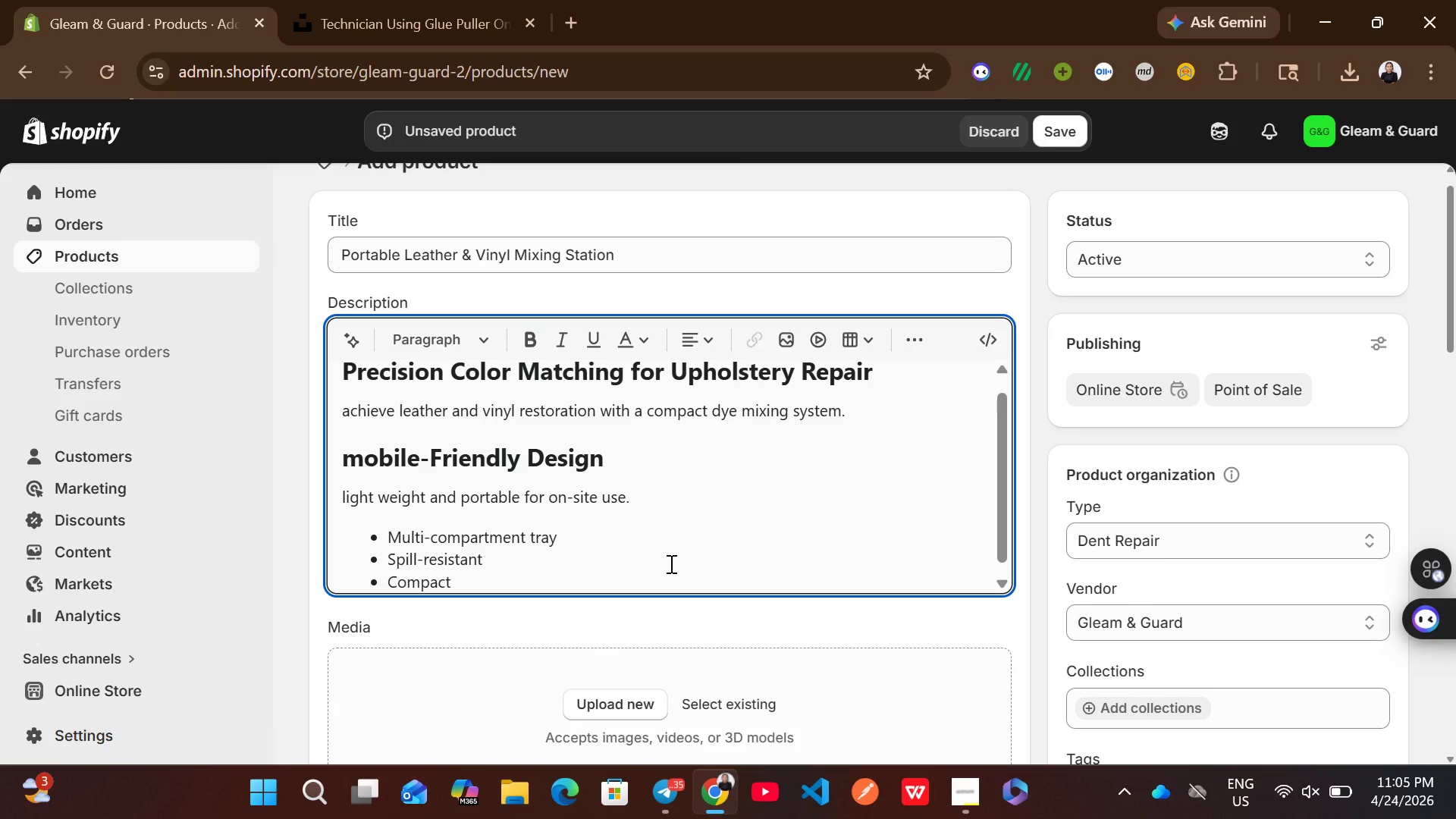 
type( case)
 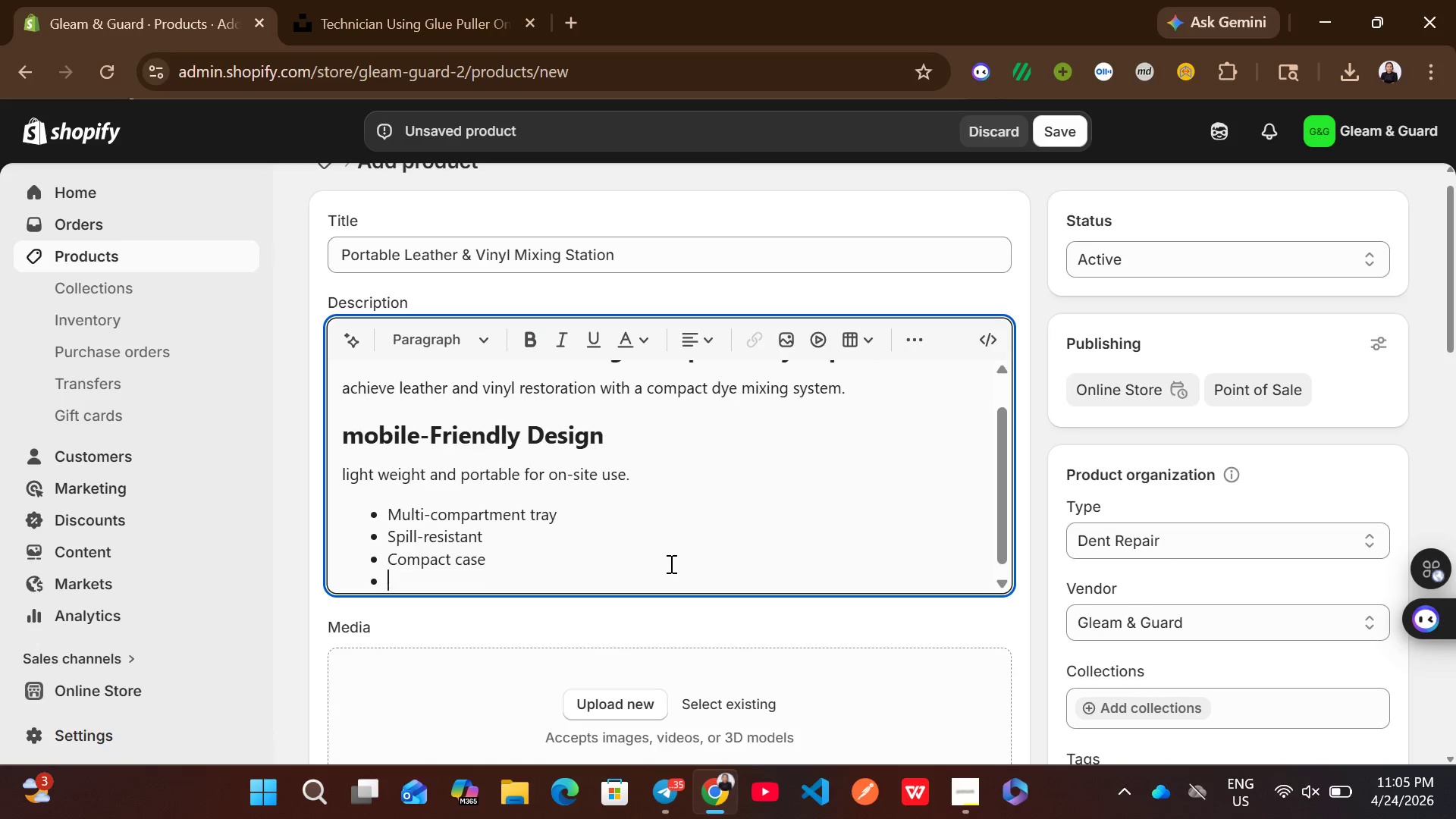 
key(Enter)
 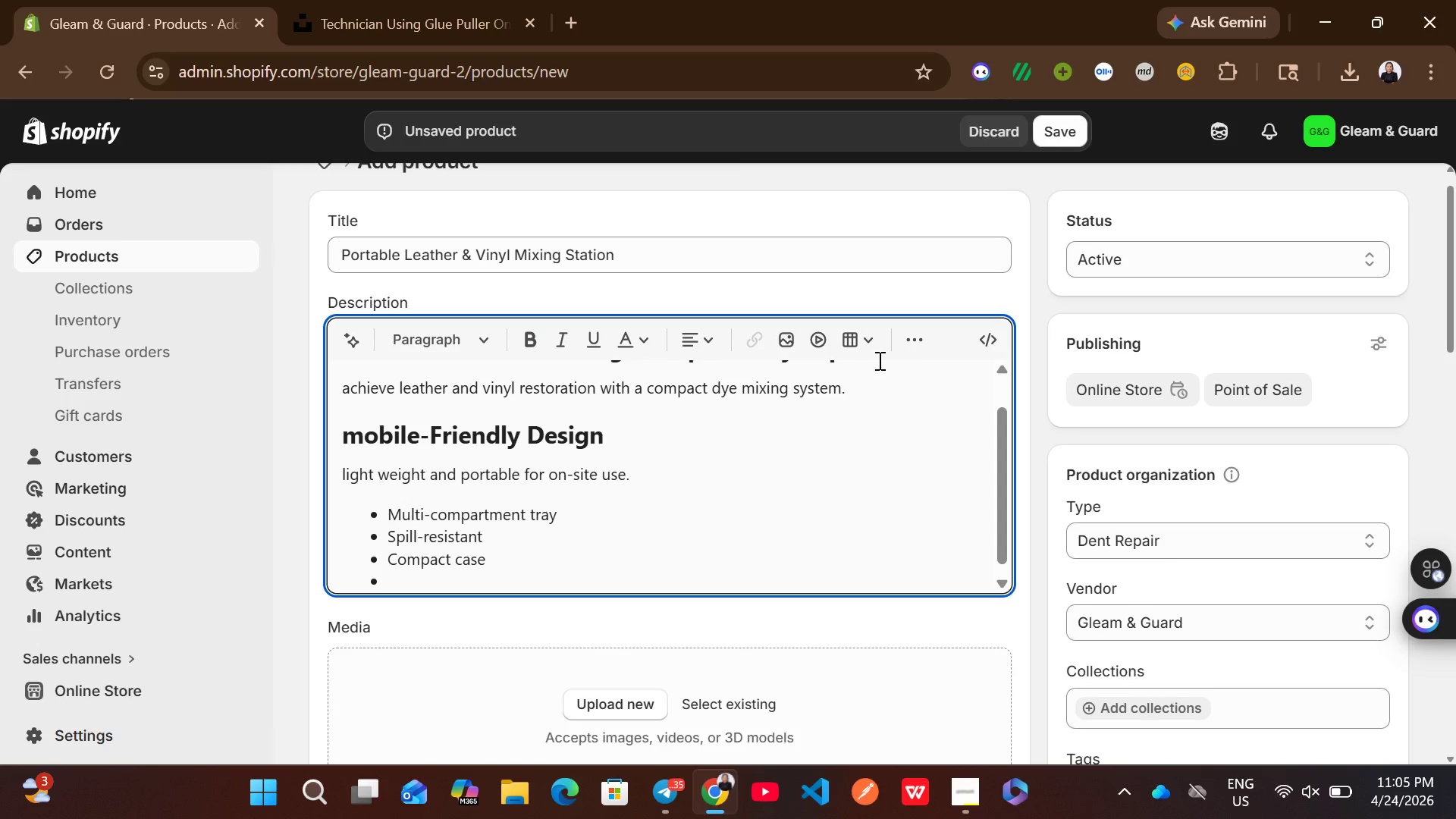 
left_click([909, 348])
 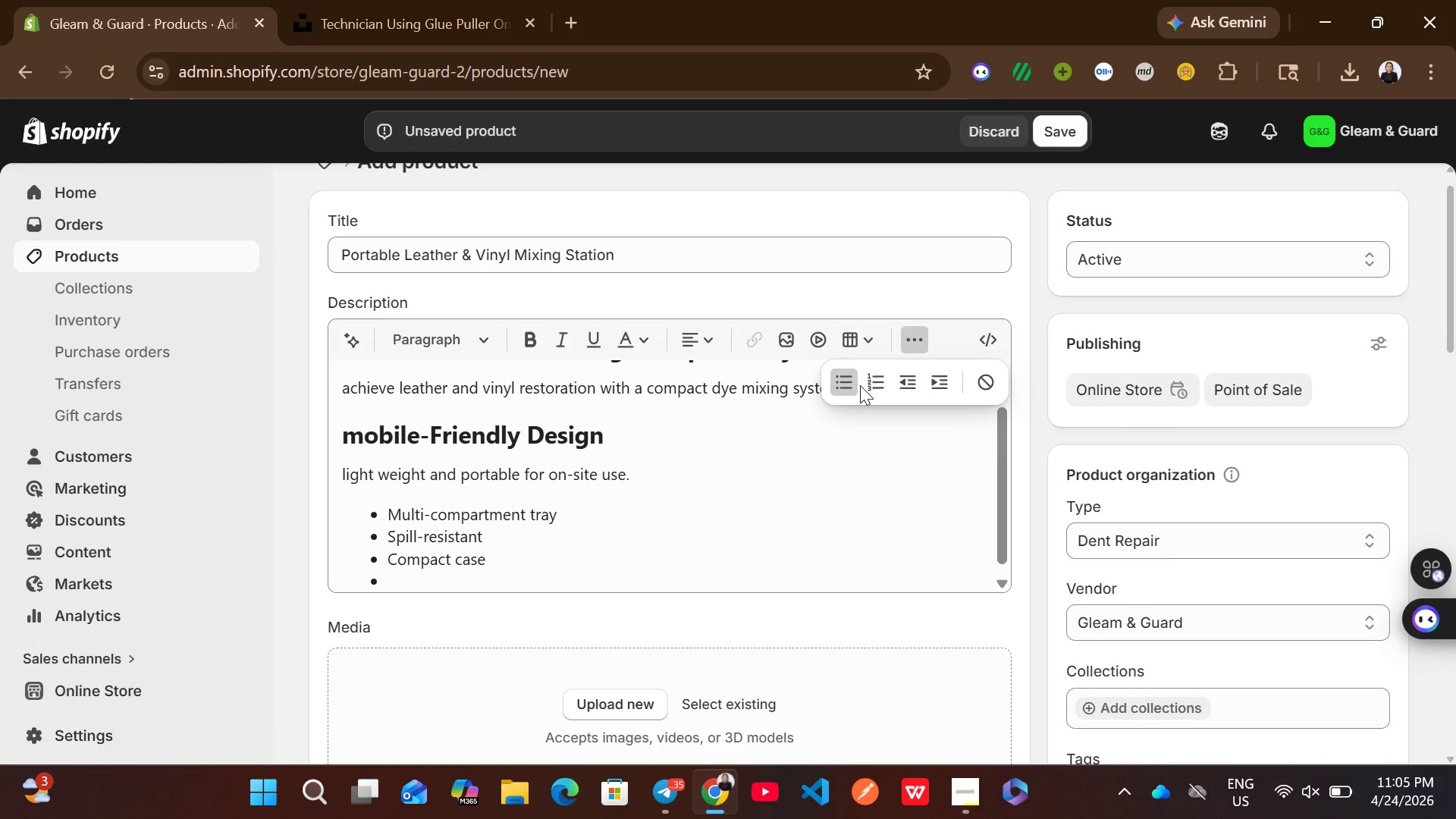 
left_click([846, 383])
 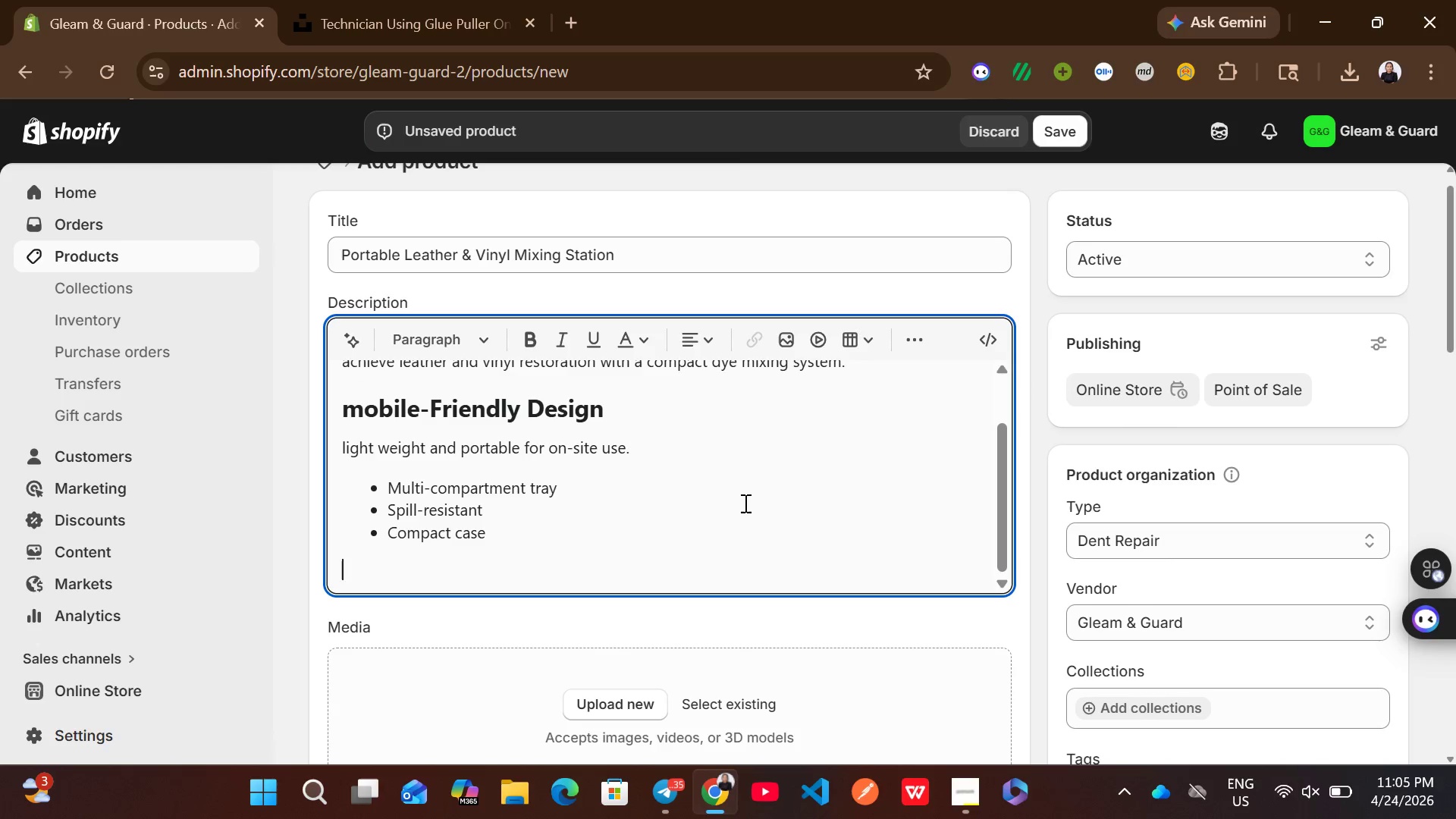 
type(Technical Specifications)
 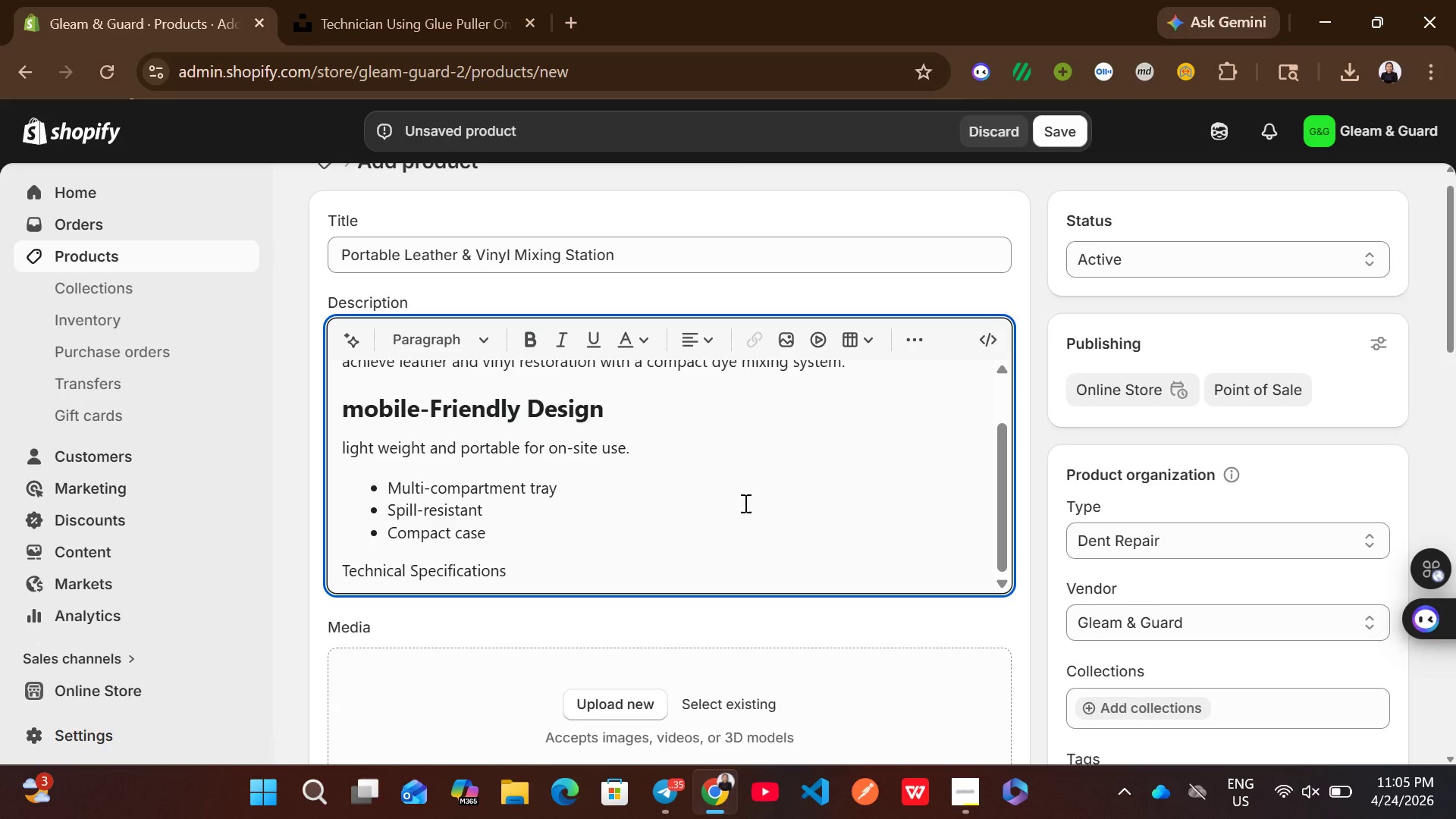 
 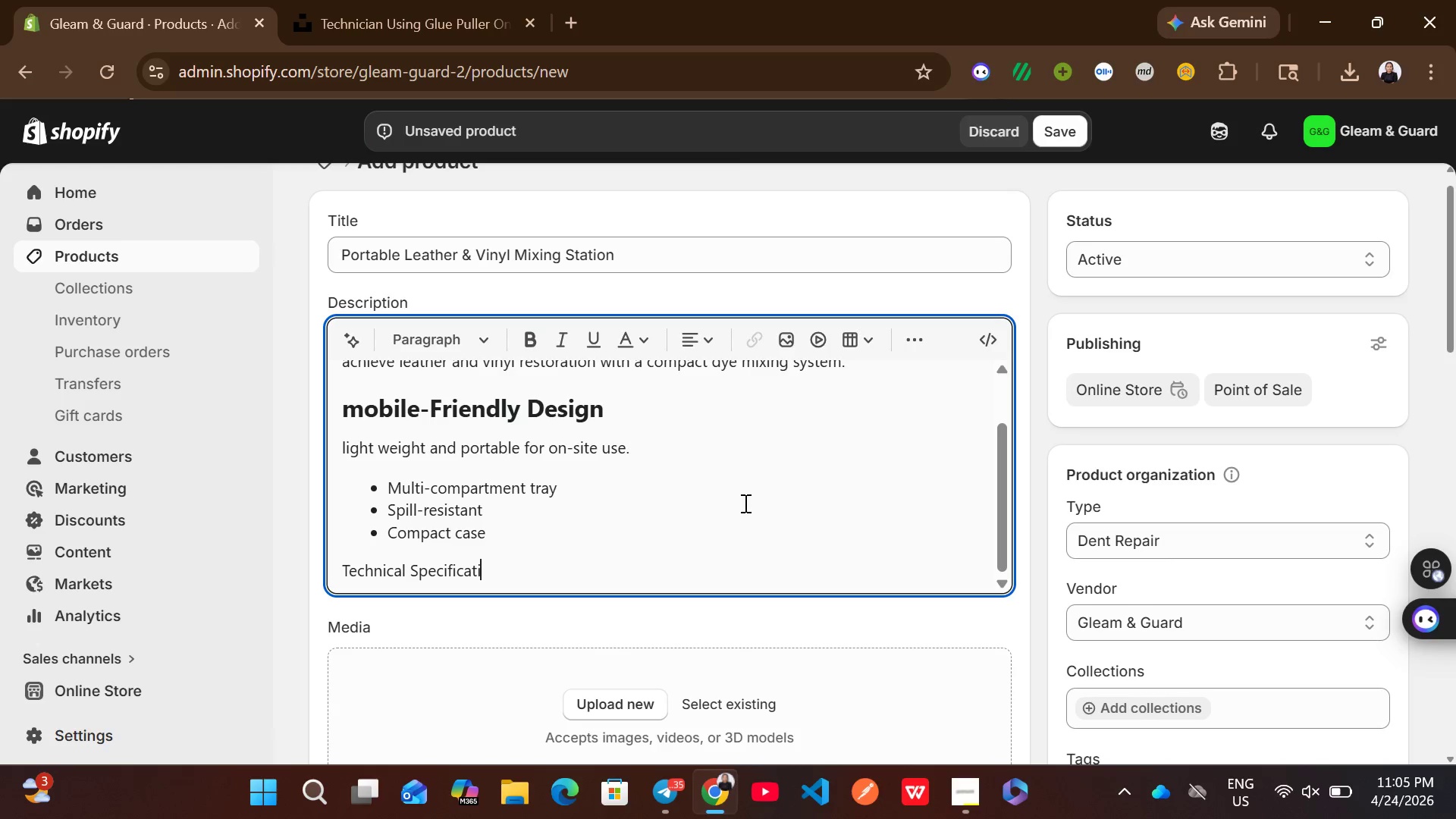 
hold_key(key=ShiftRight, duration=0.64)
 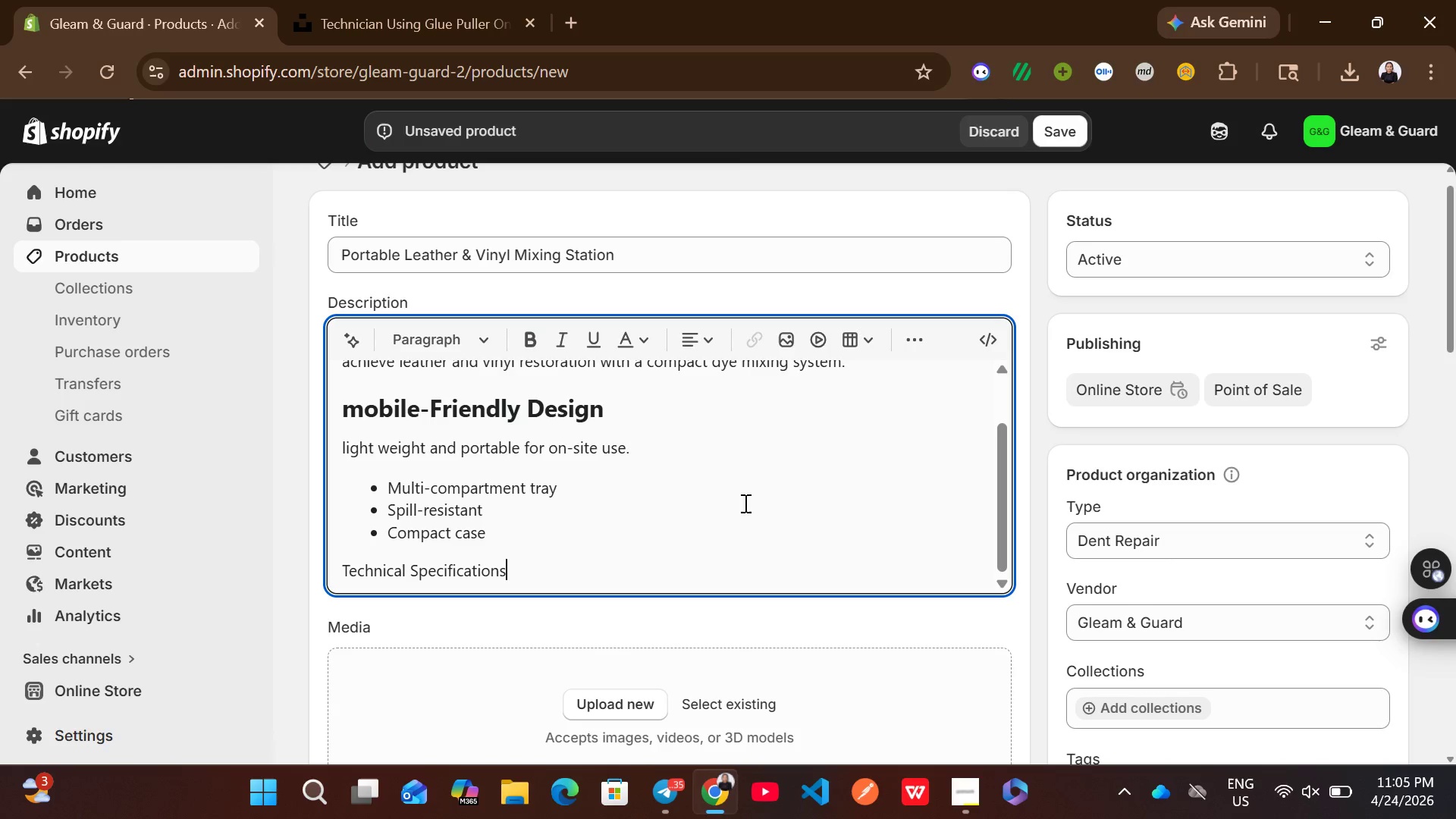 
key(Shift+Semicolon)
 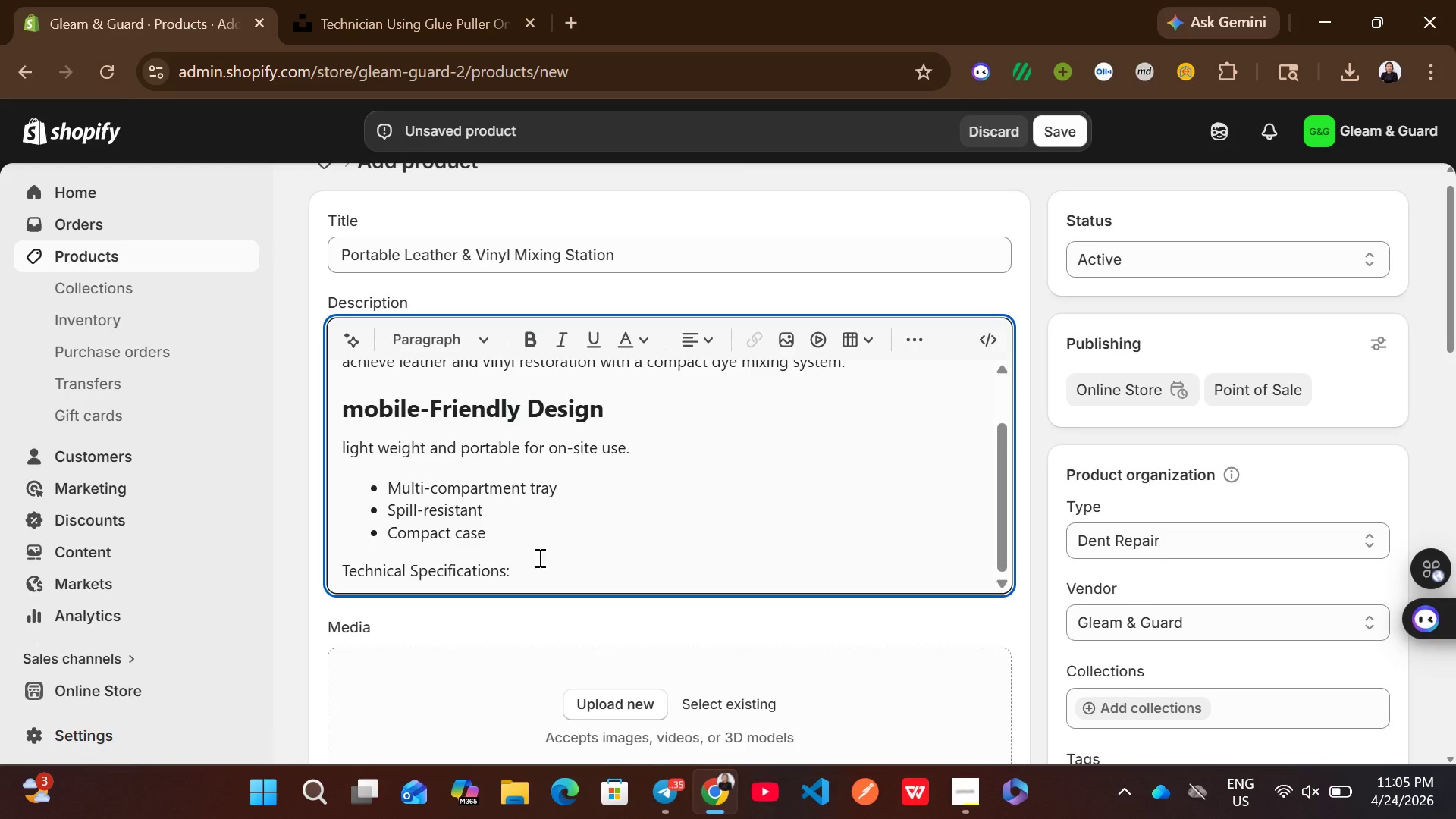 
left_click_drag(start_coordinate=[522, 576], to_coordinate=[336, 559])
 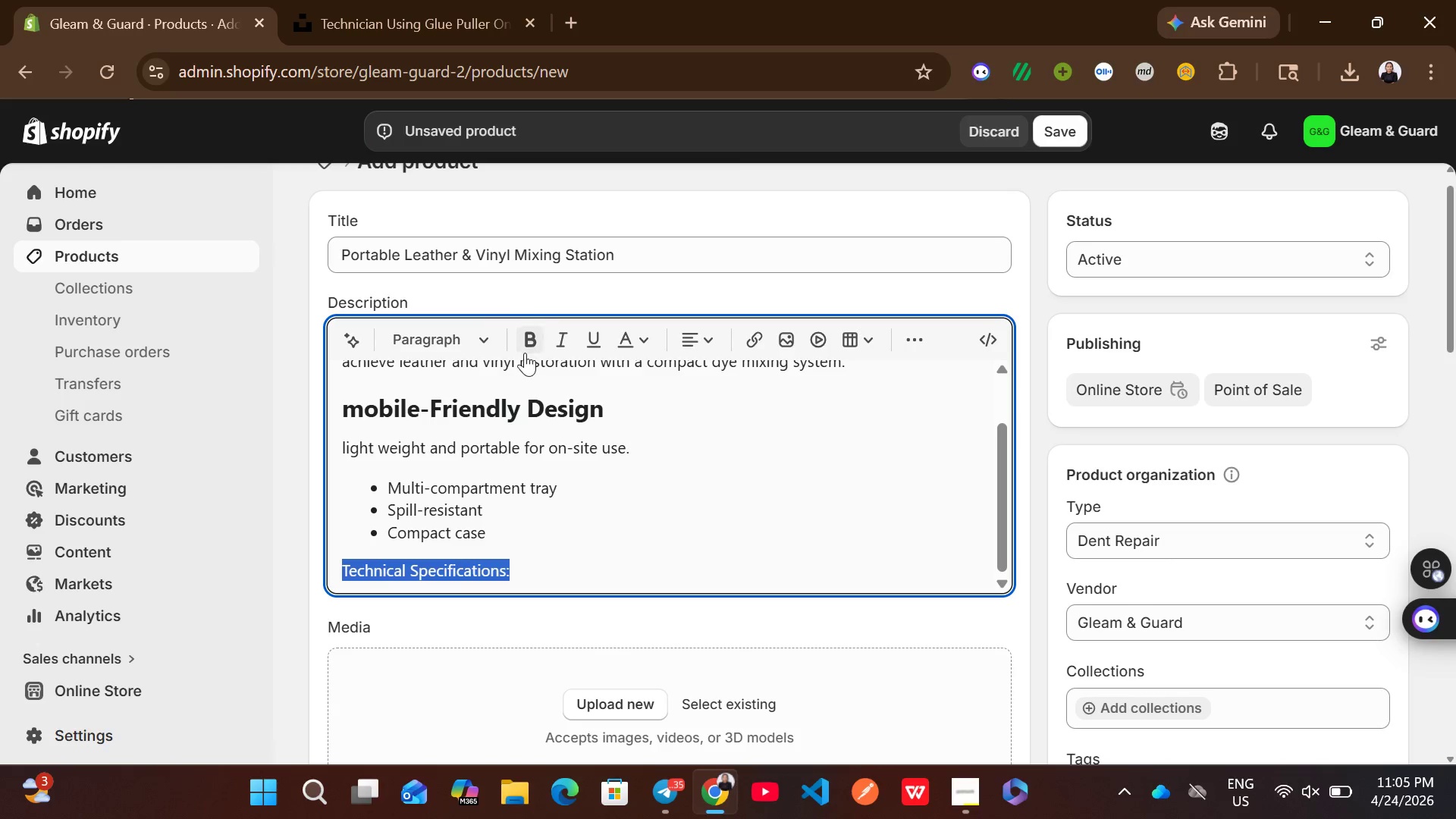 
left_click([527, 350])
 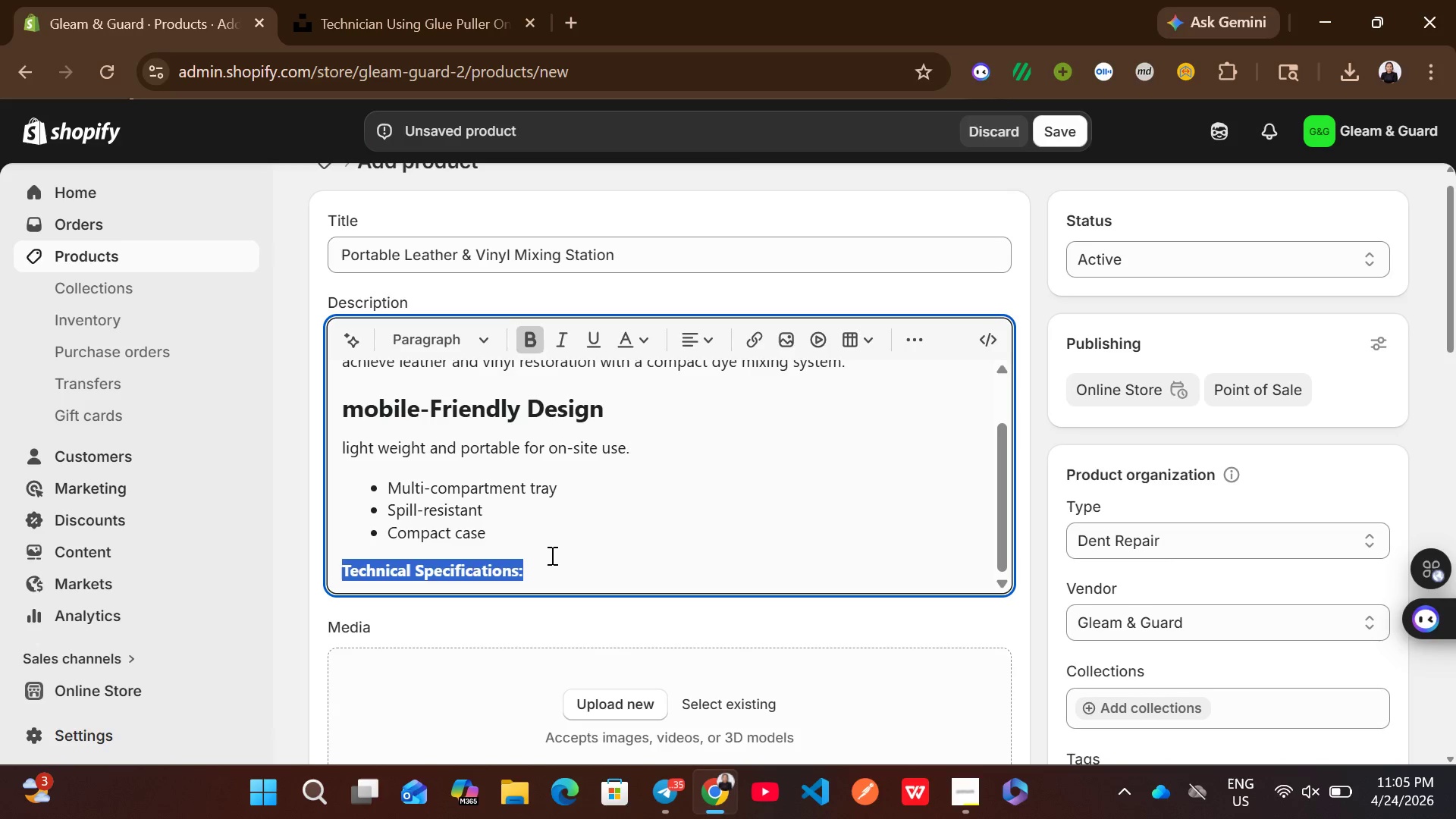 
left_click([550, 555])
 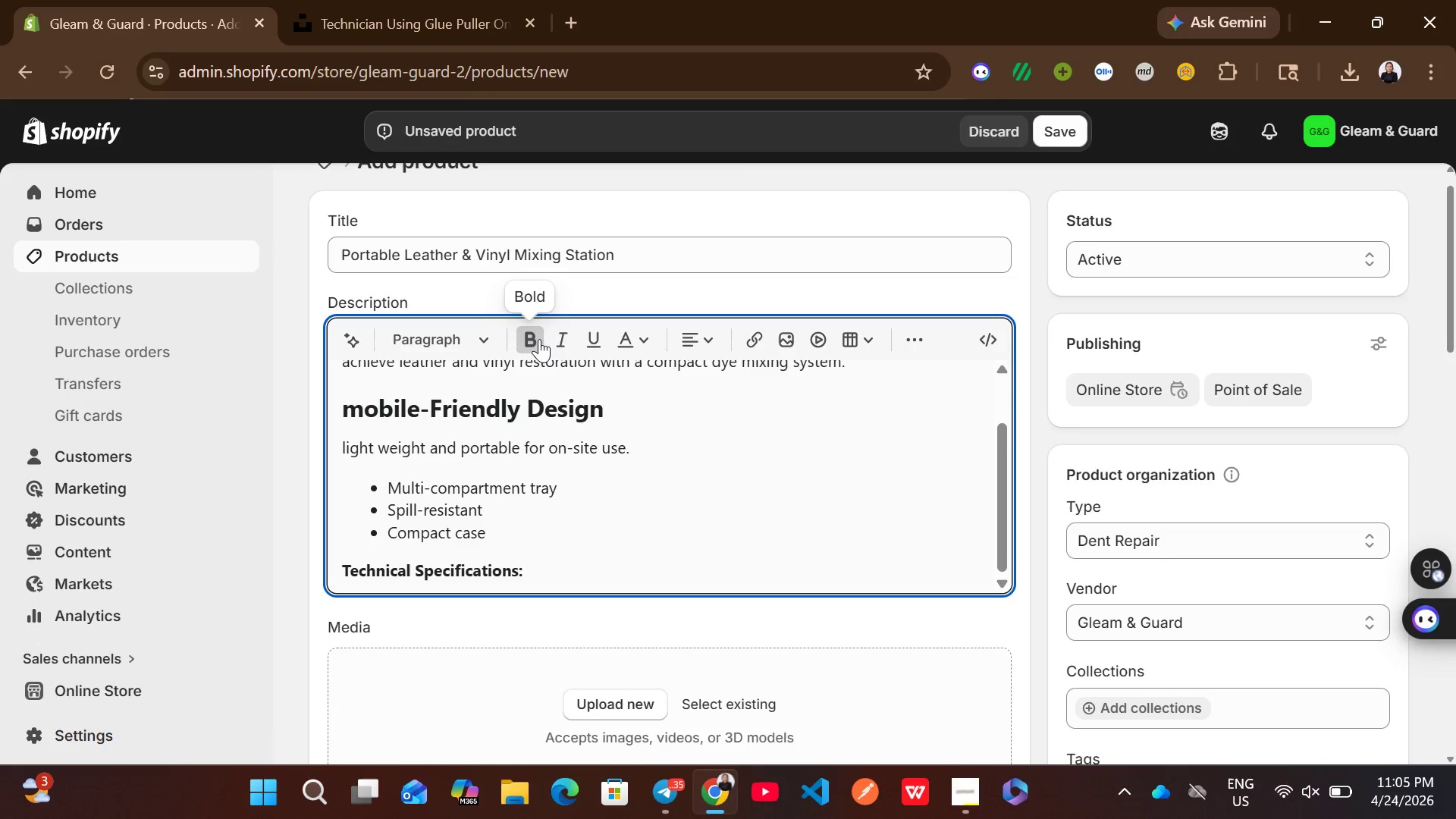 
left_click([536, 339])
 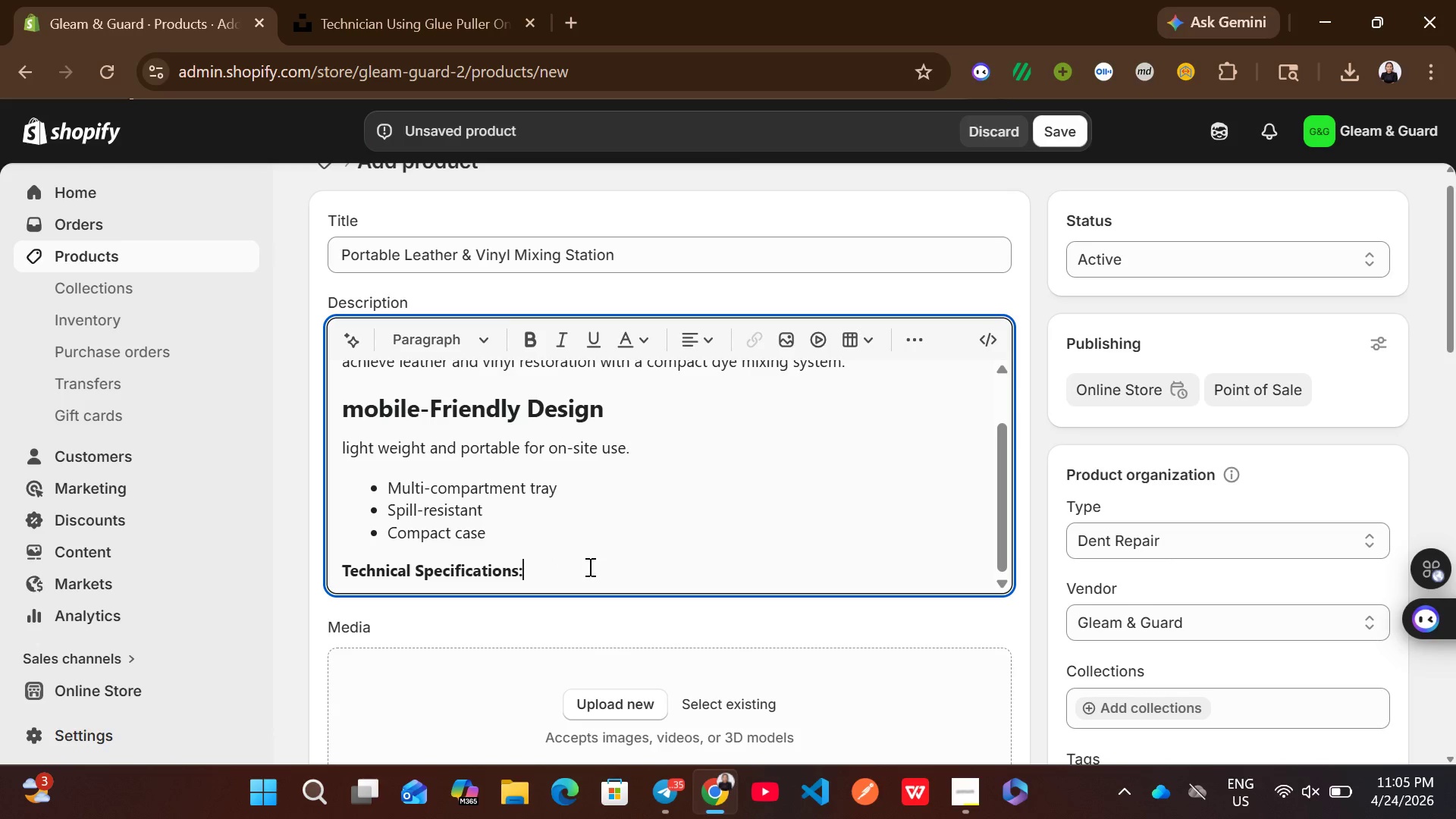 
key(Enter)
 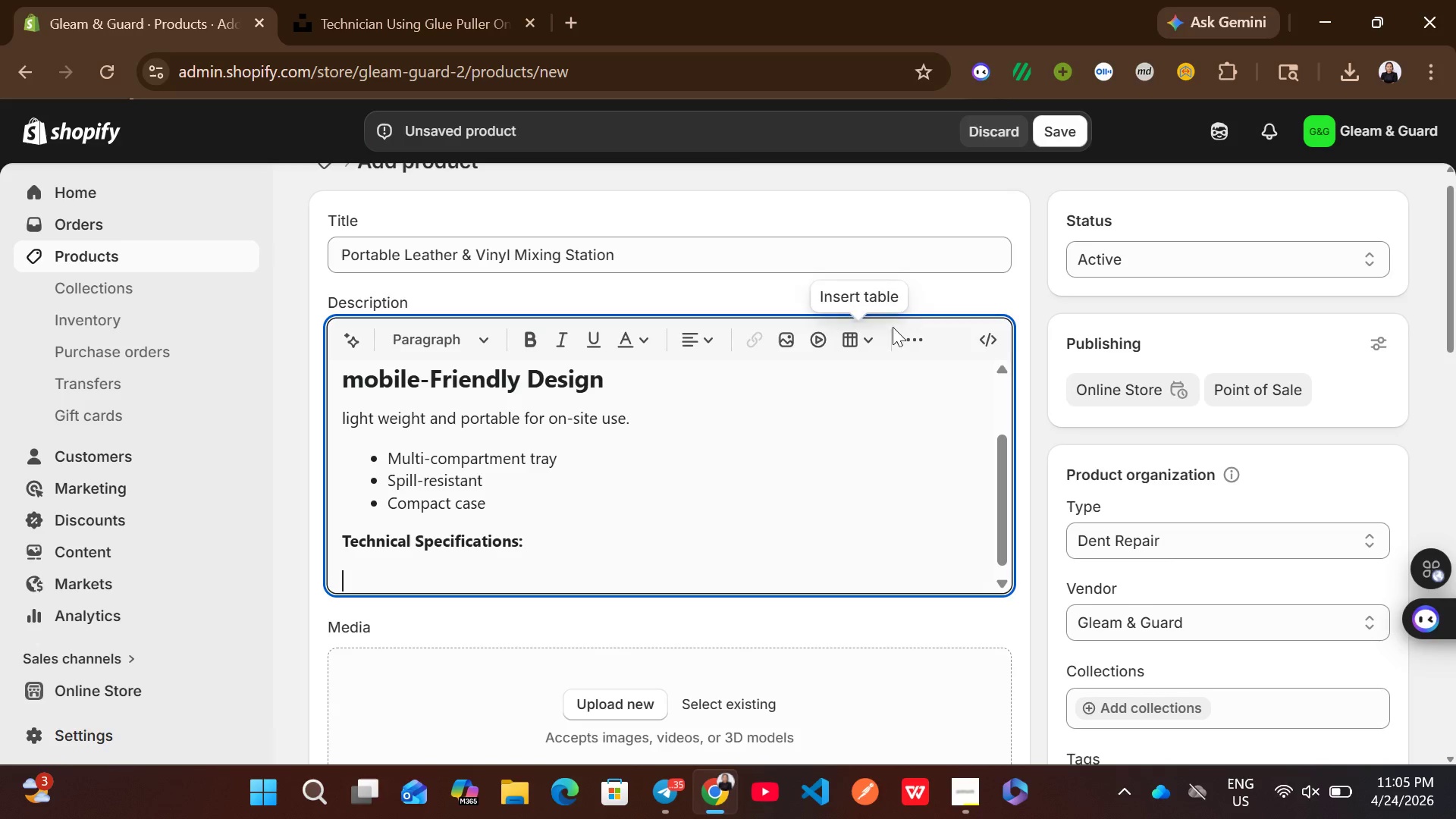 
left_click([921, 342])
 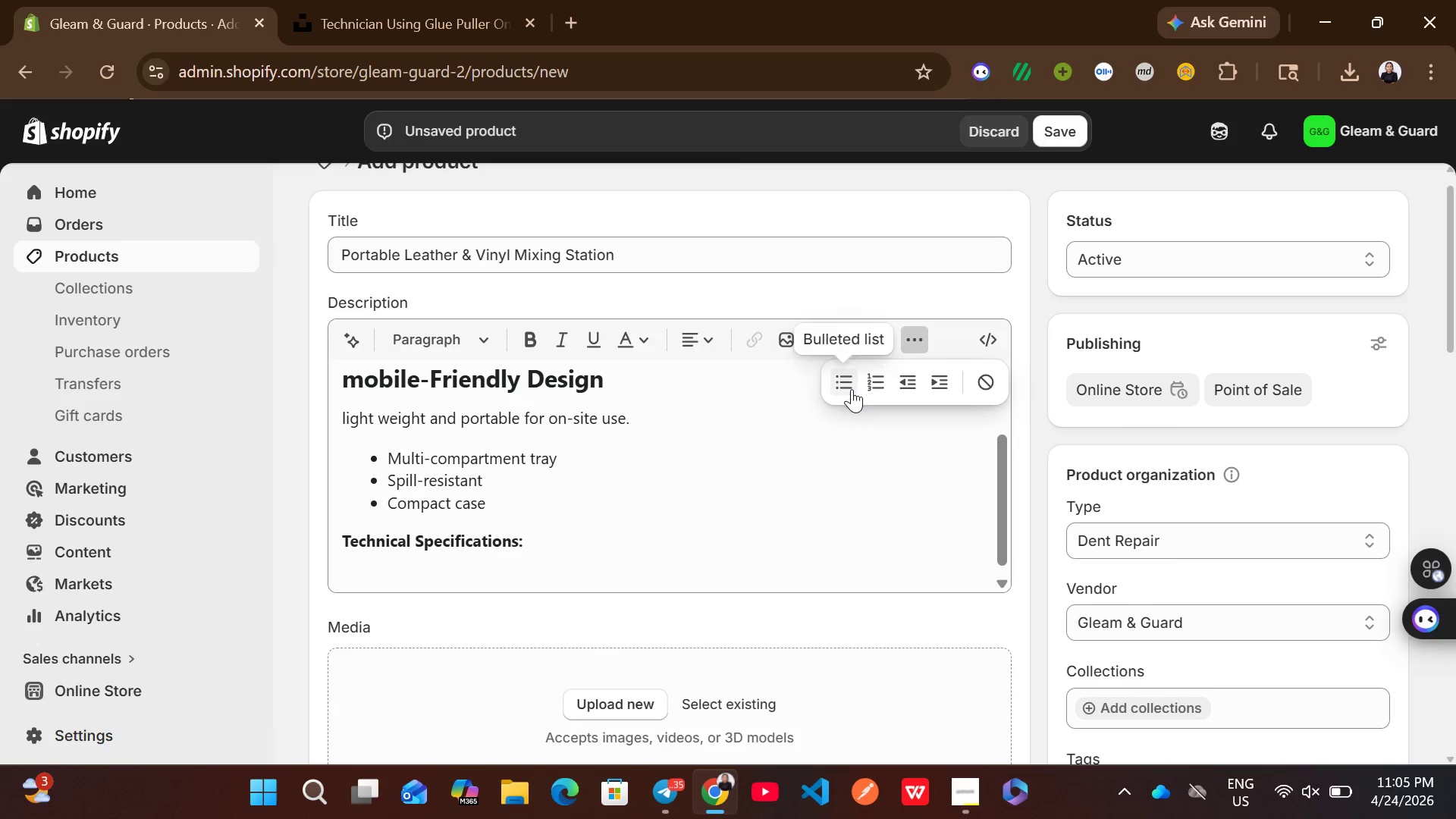 
left_click([852, 389])
 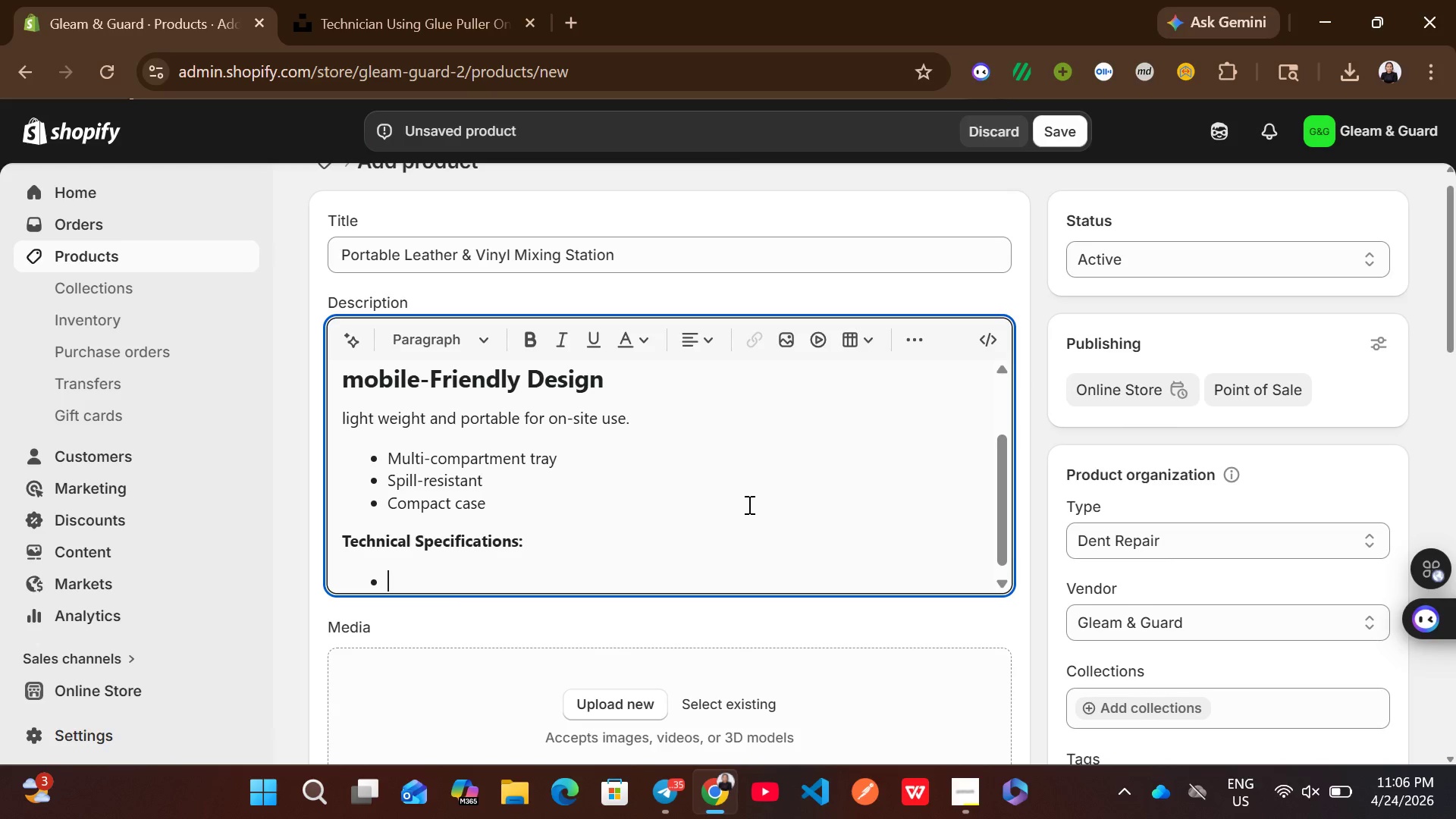 
wait(7.66)
 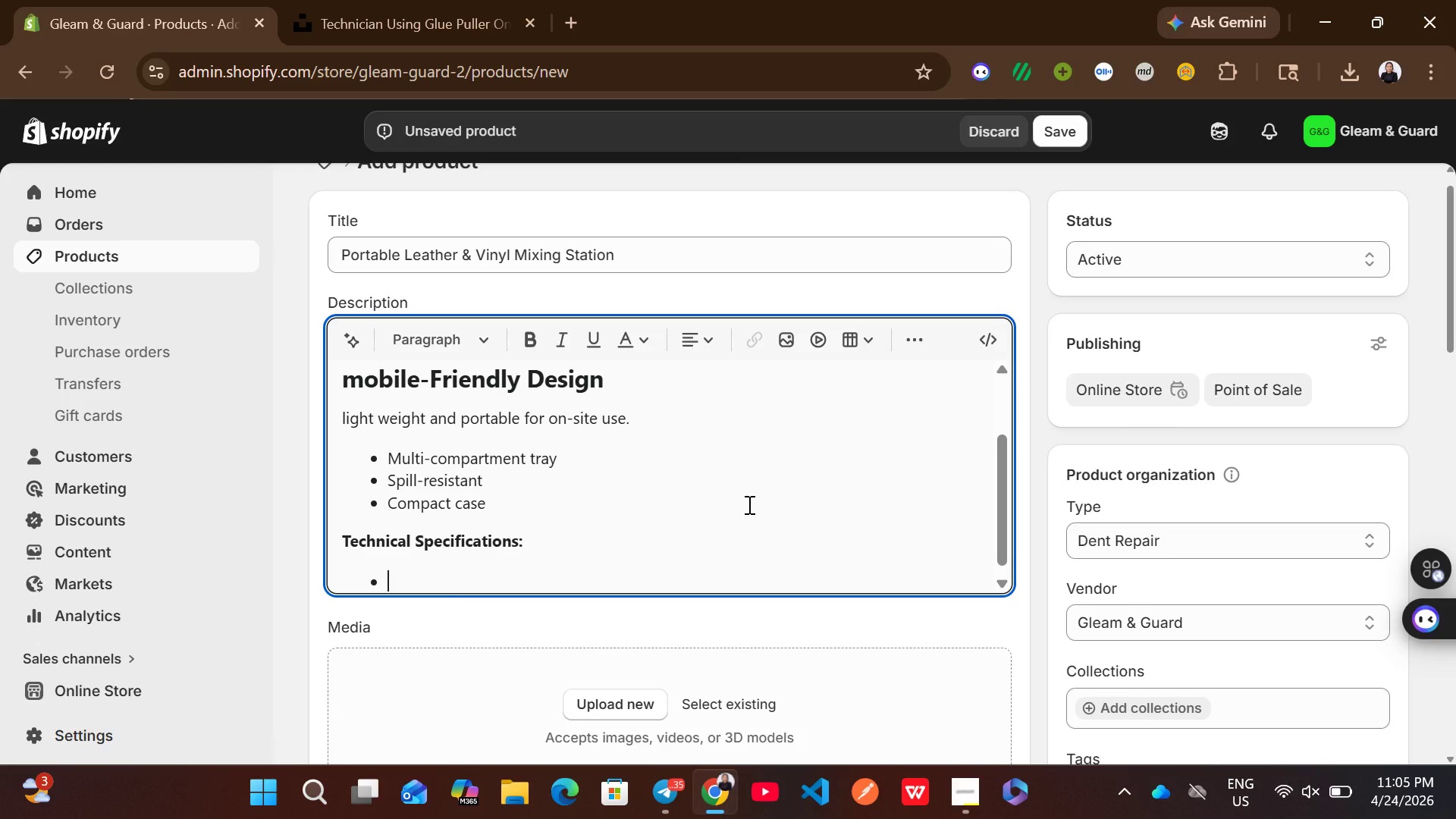 
type(Materil)
key(Backspace)
type(ak)
key(Backspace)
type(l: po)
 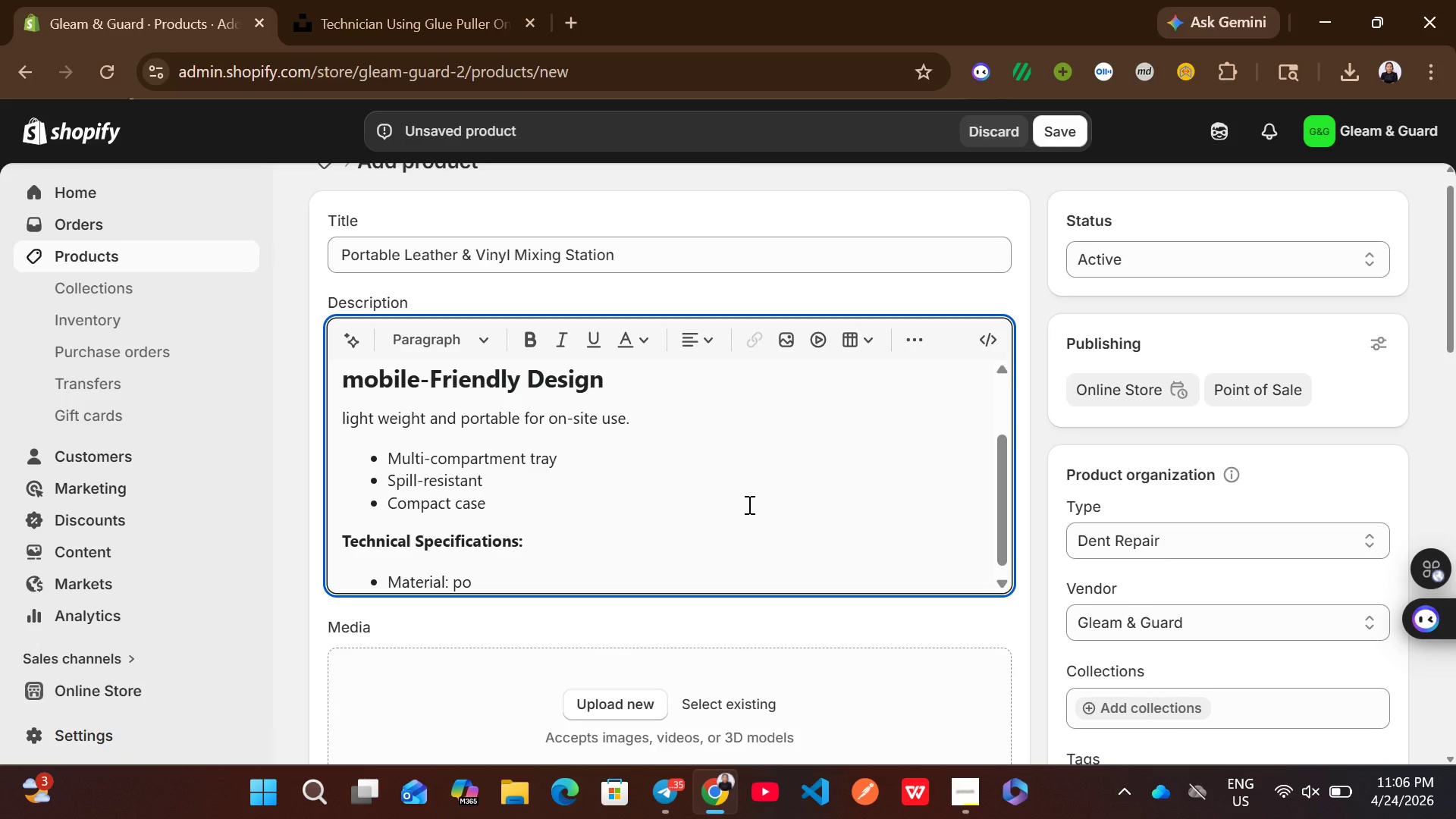 
type(lymer)
 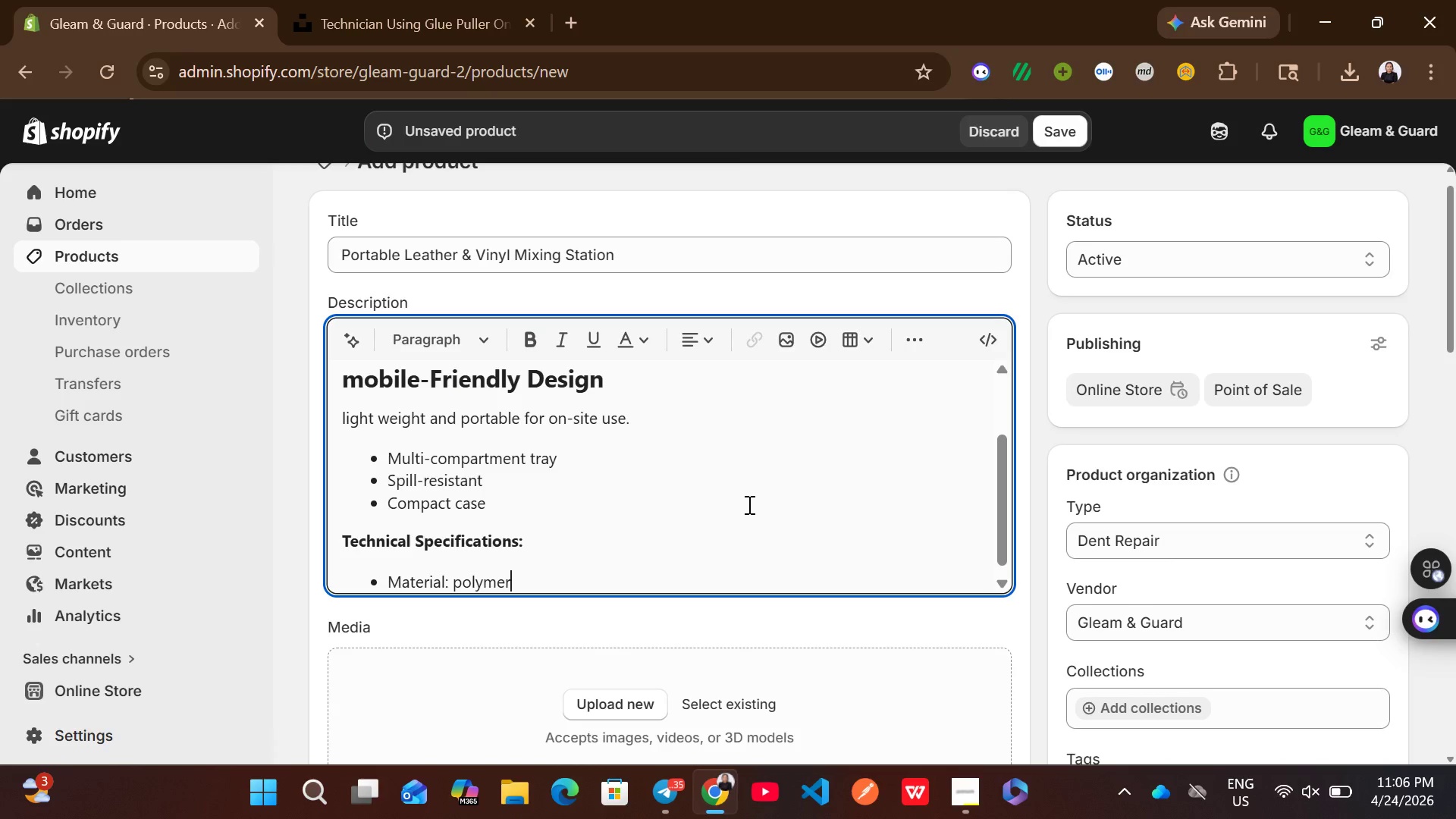 
key(Enter)
 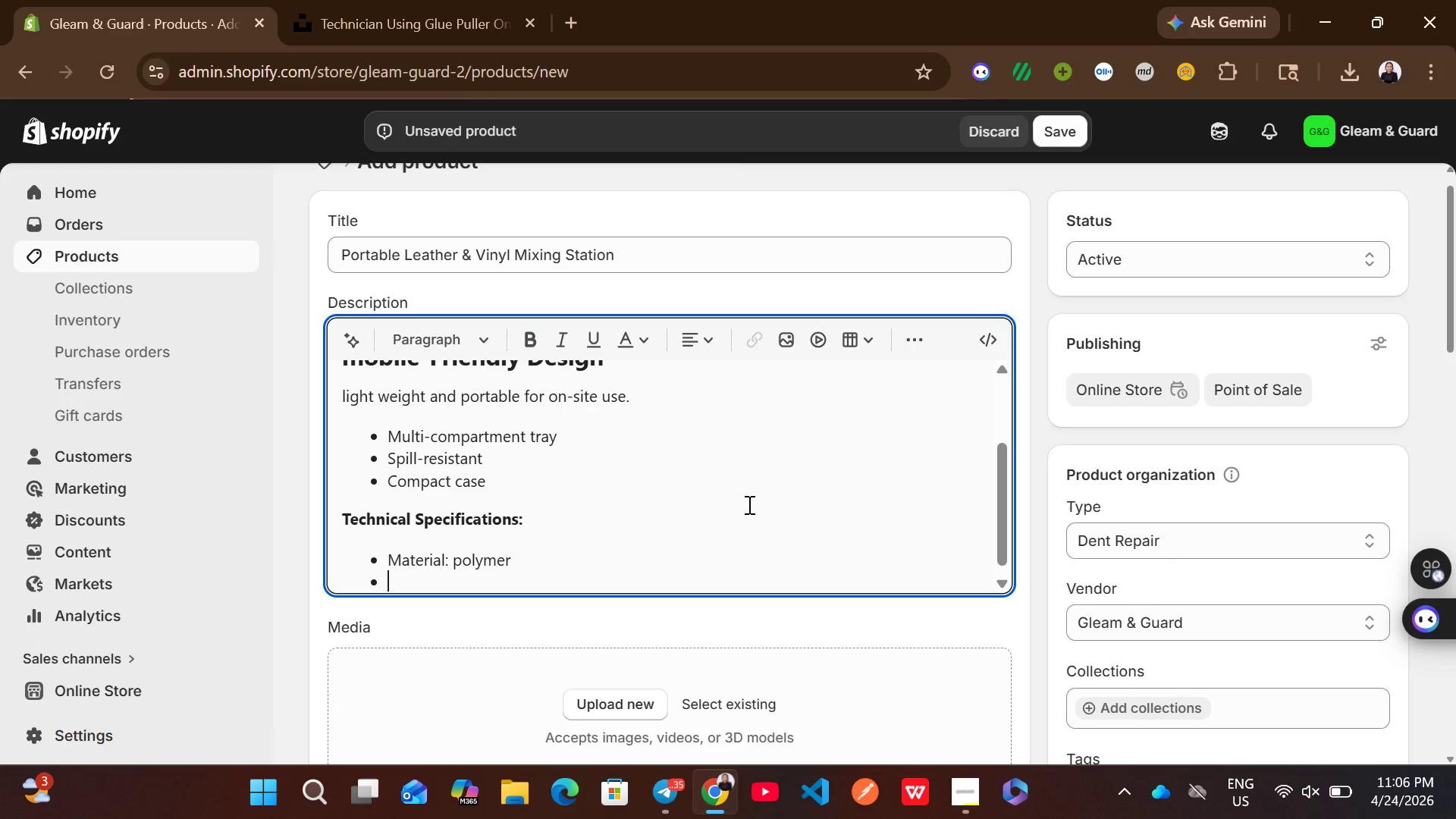 
type(Weight: 1.2 kg )
 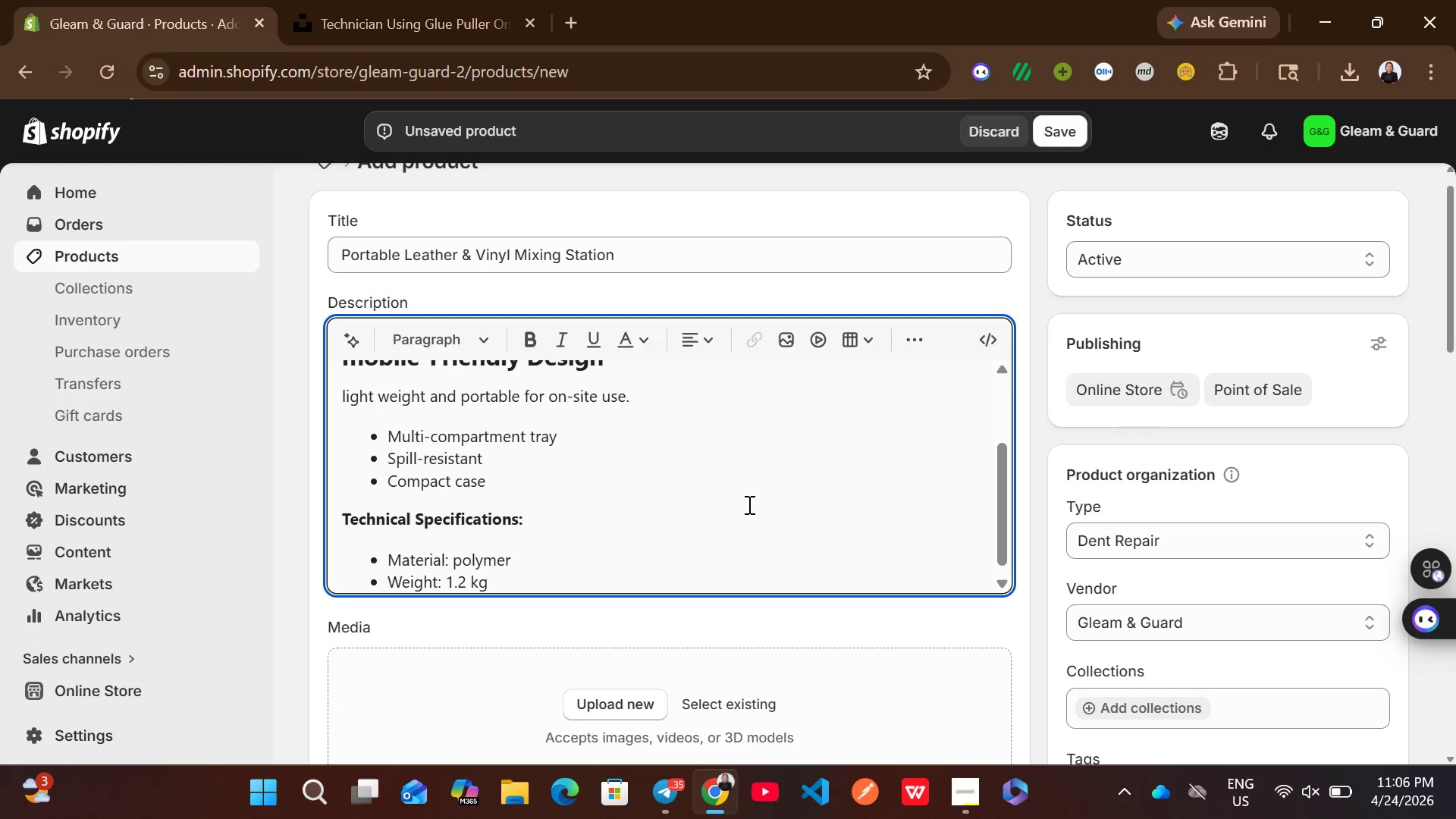 
key(Enter)
 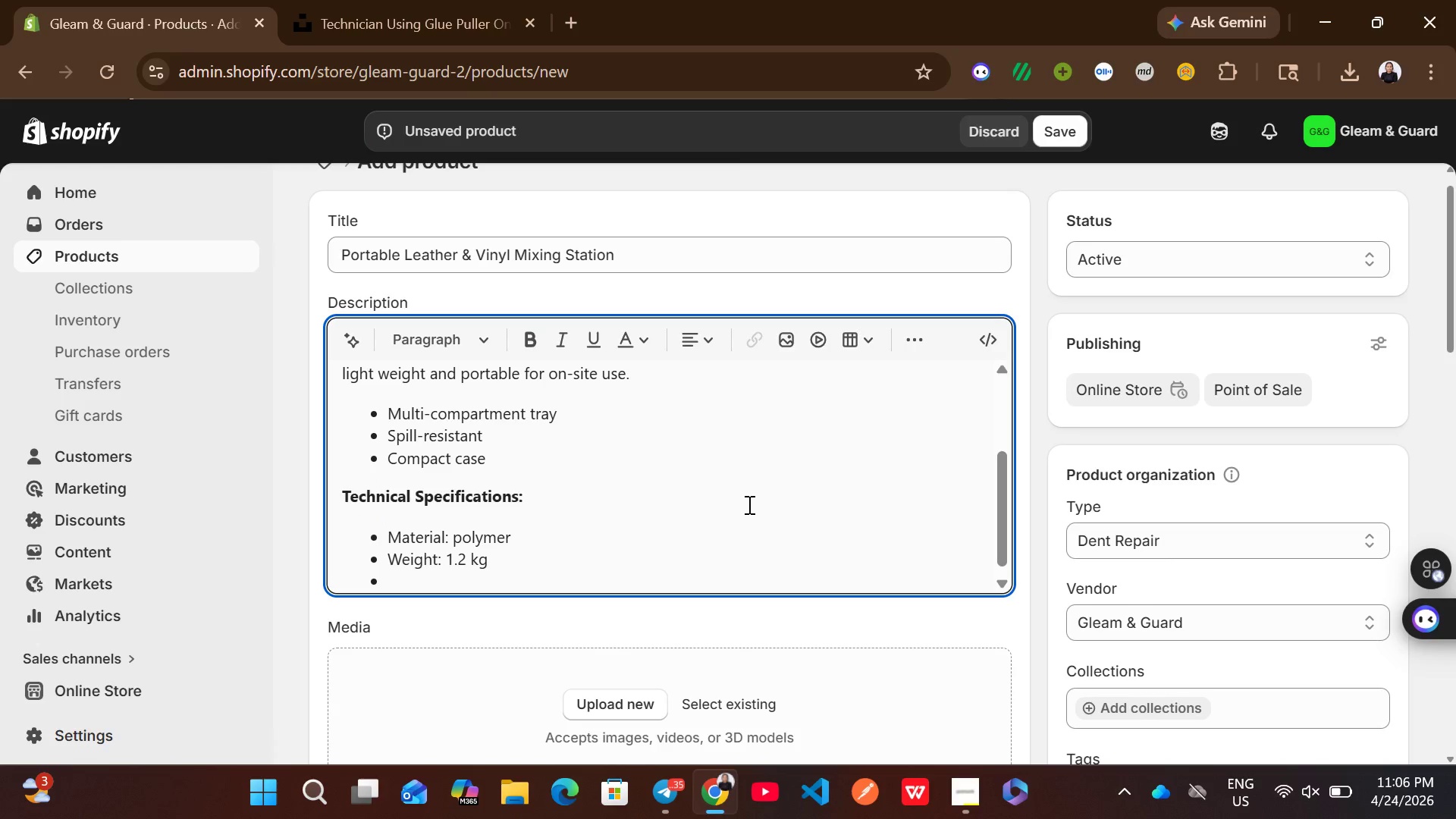 
type(us)
key(Backspace)
key(Backspace)
type(Use: Leather and & vinyl repao)
key(Backspace)
type(it)
key(Backspace)
type(r)
 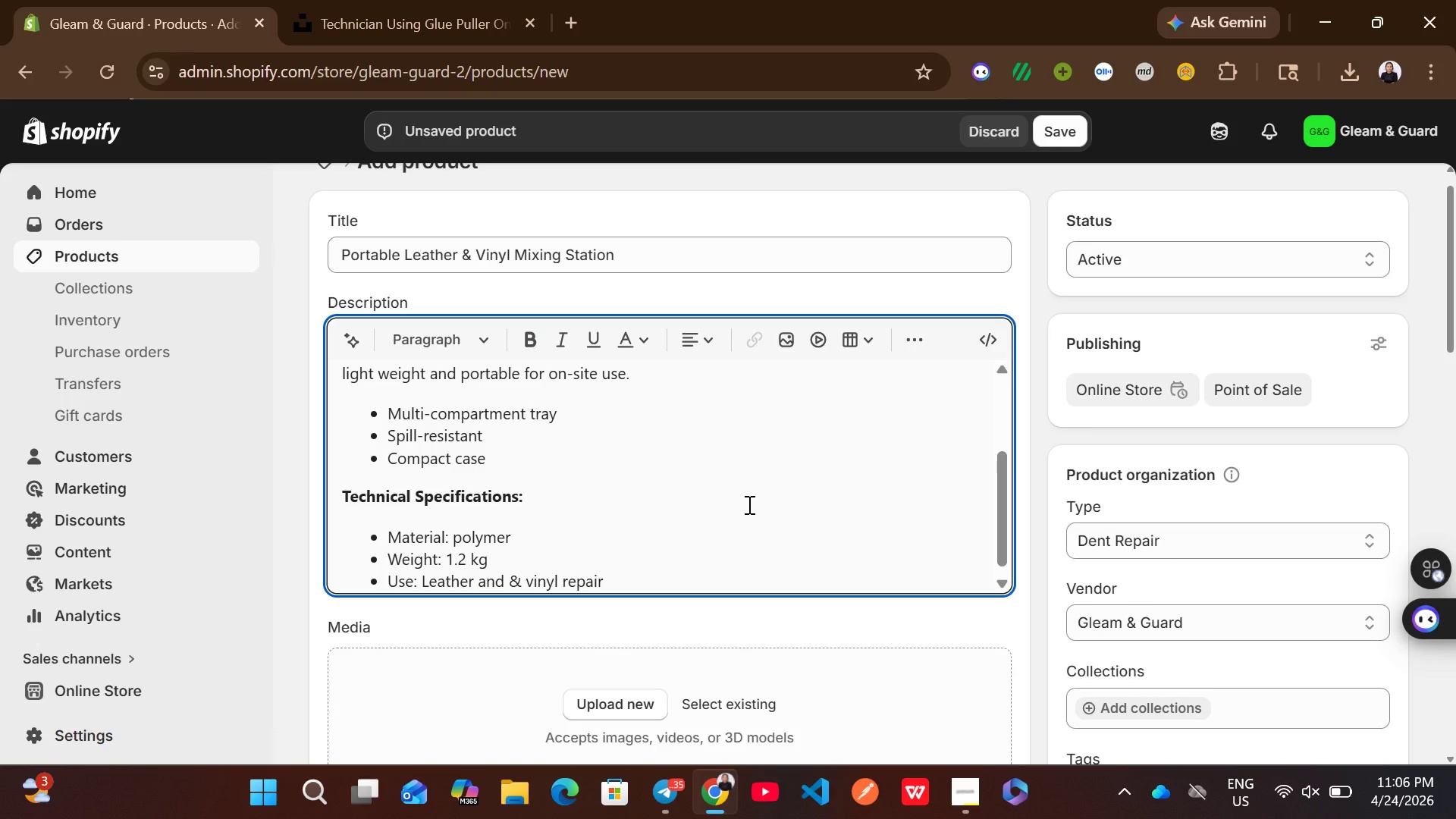 
wait(12.45)
 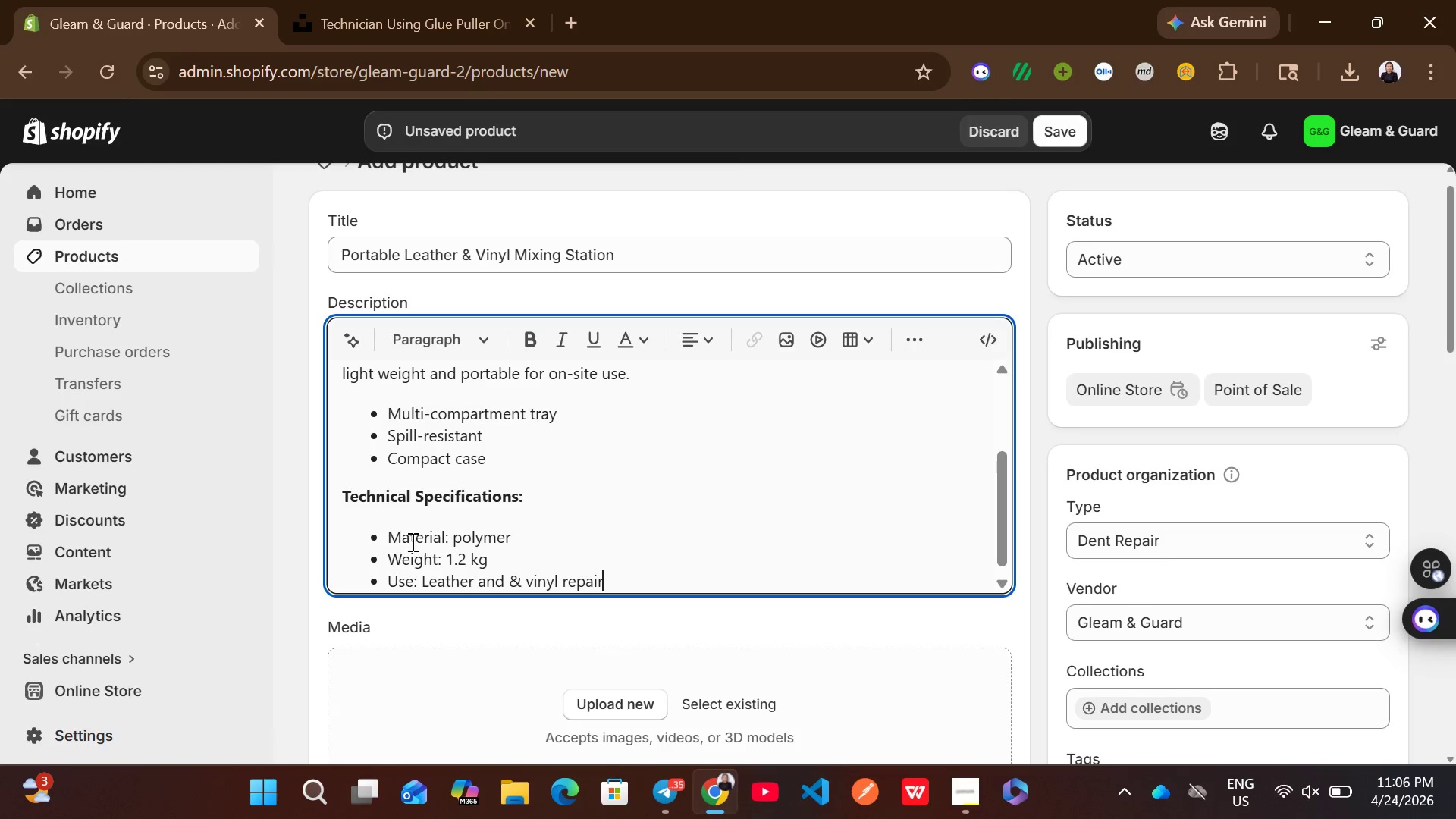 
left_click_drag(start_coordinate=[385, 541], to_coordinate=[448, 535])
 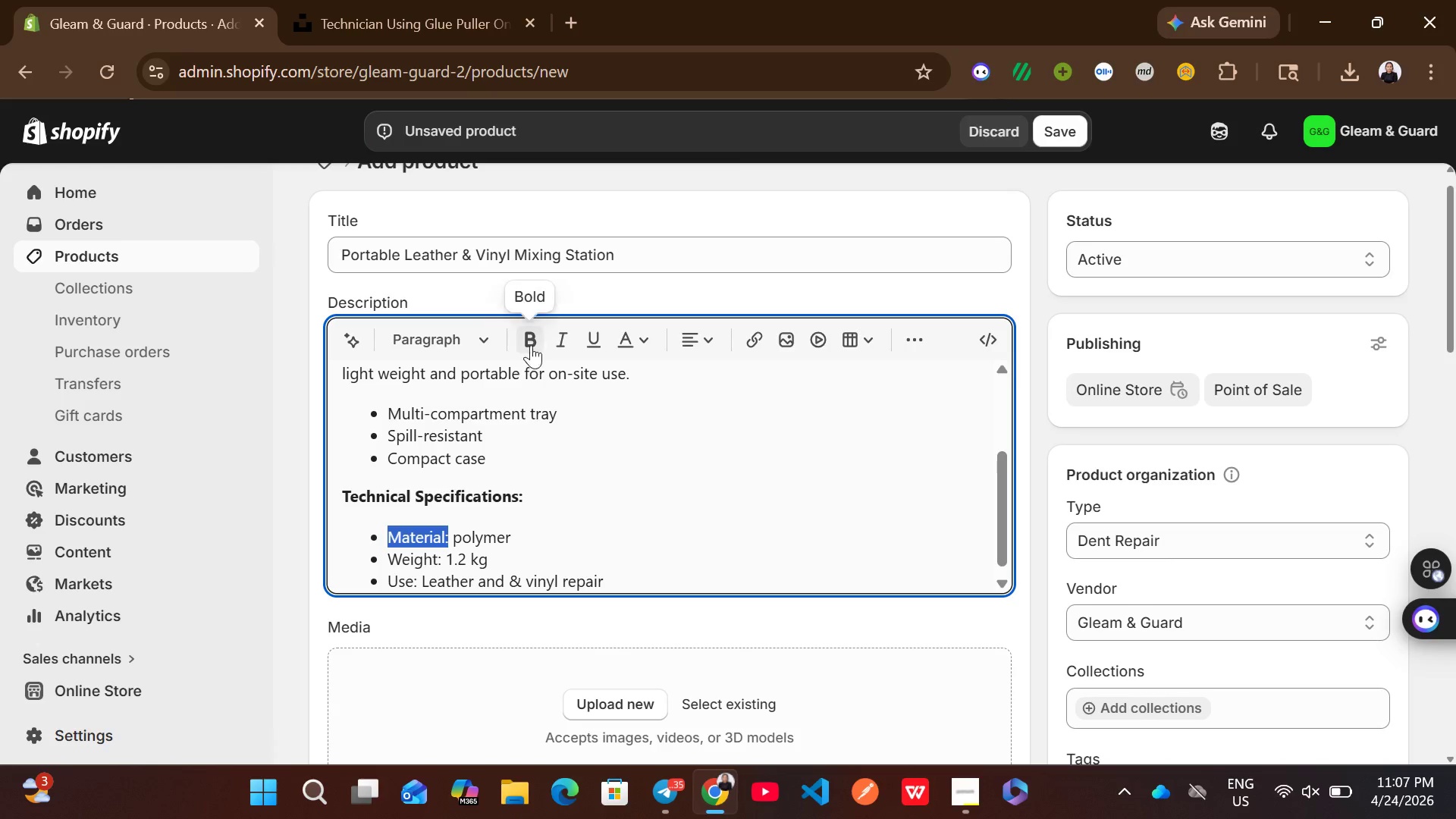 
left_click([531, 344])
 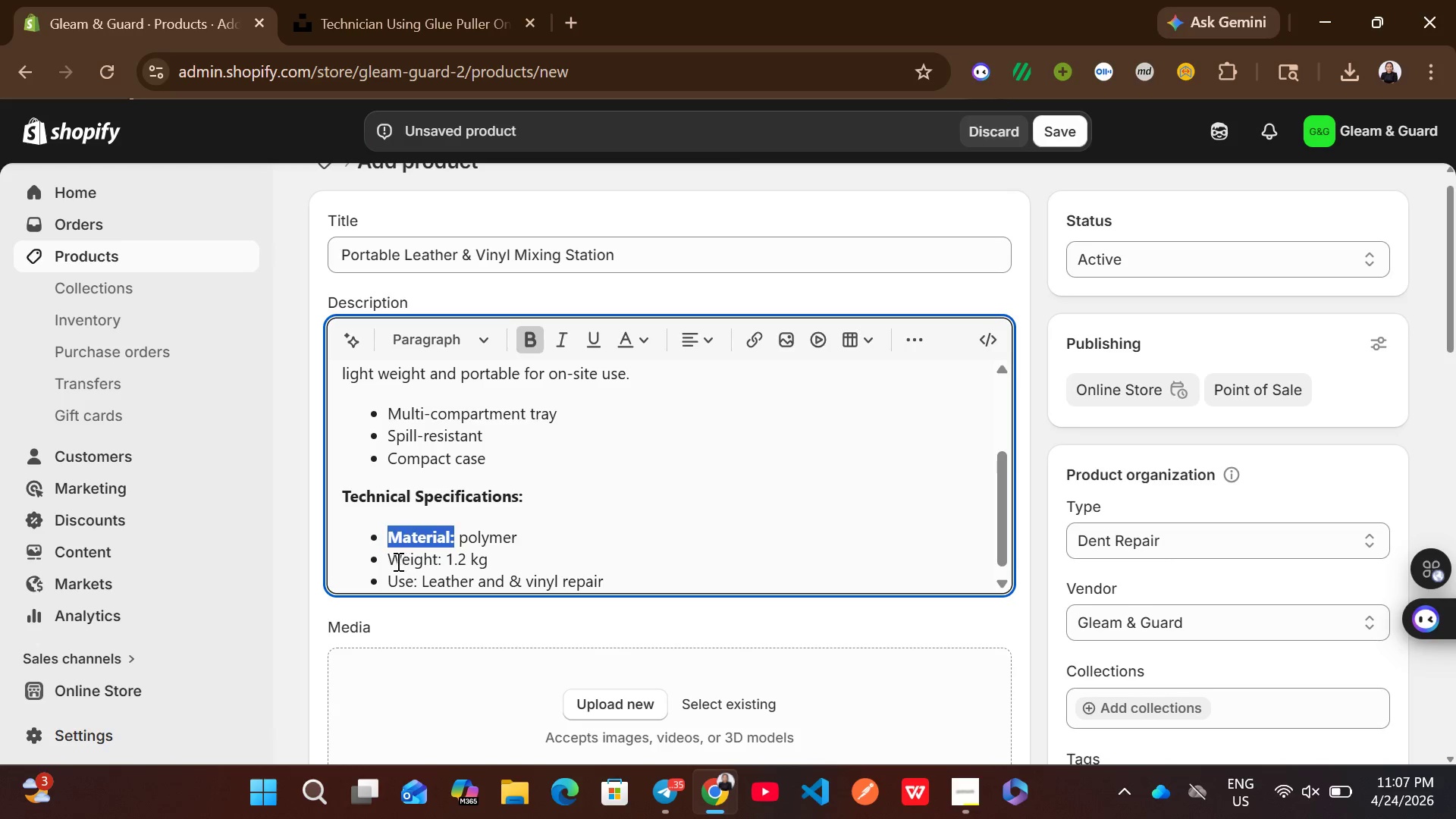 
left_click_drag(start_coordinate=[392, 561], to_coordinate=[444, 558])
 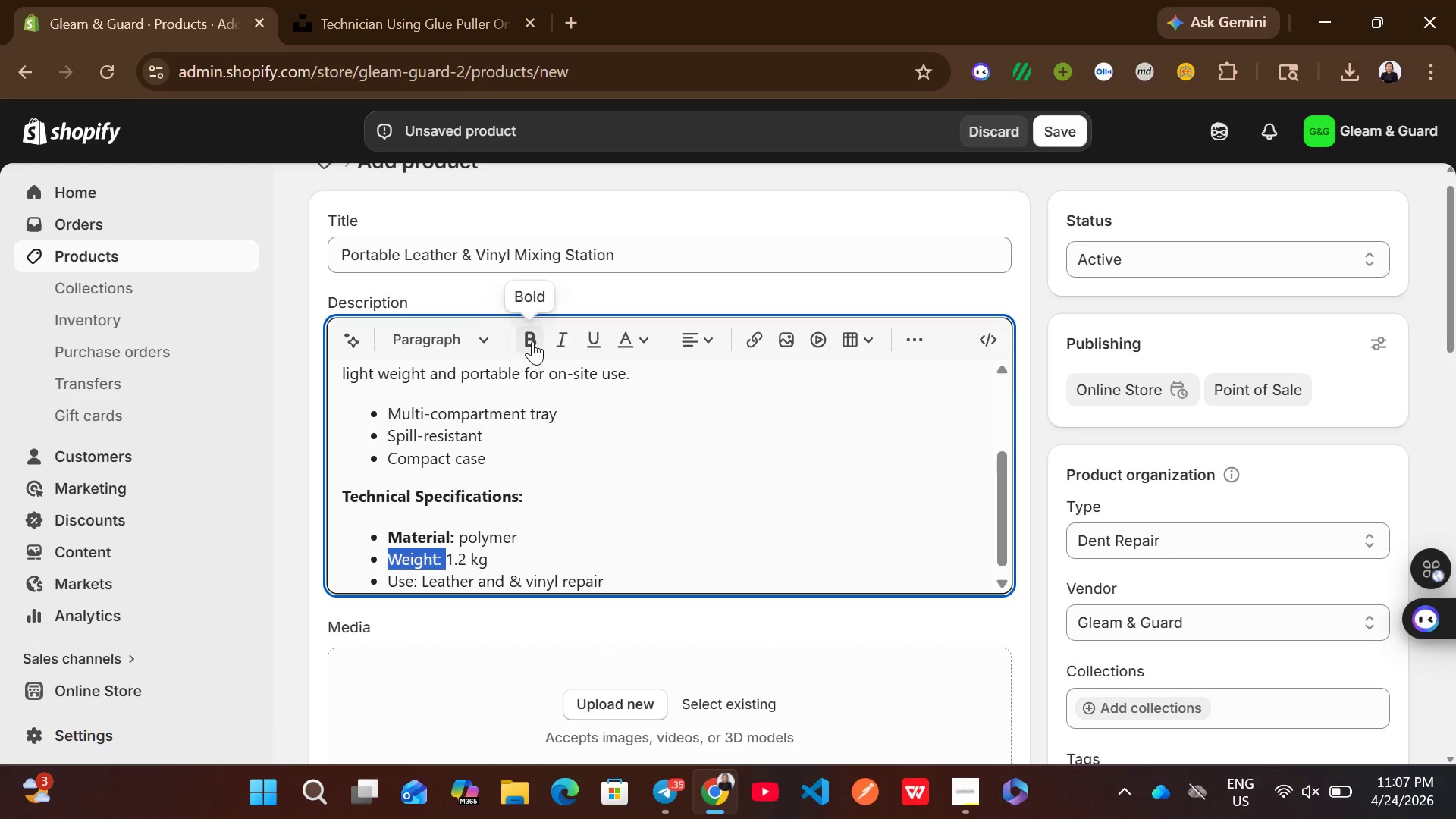 
left_click([532, 341])
 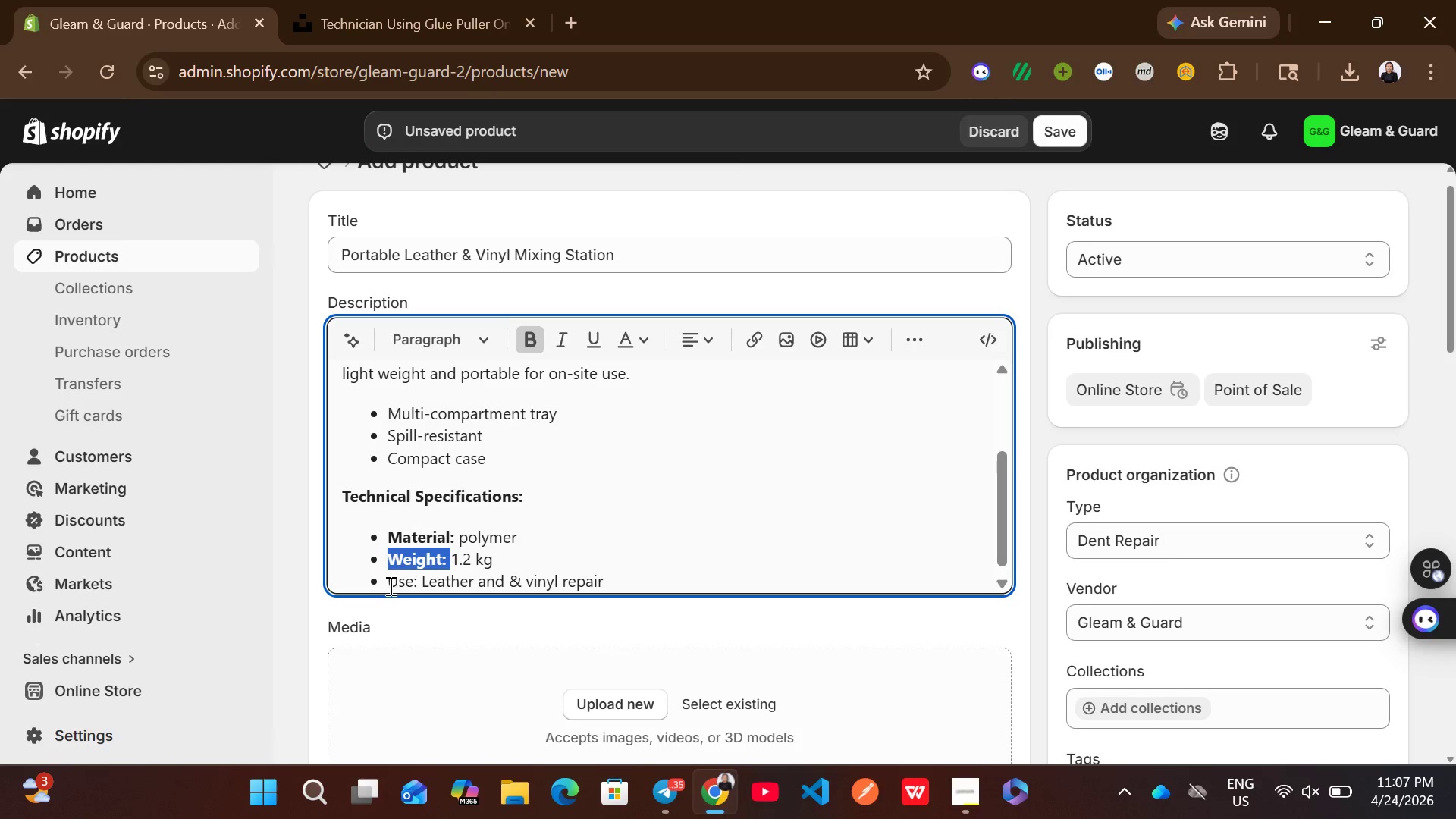 
left_click_drag(start_coordinate=[383, 585], to_coordinate=[419, 569])
 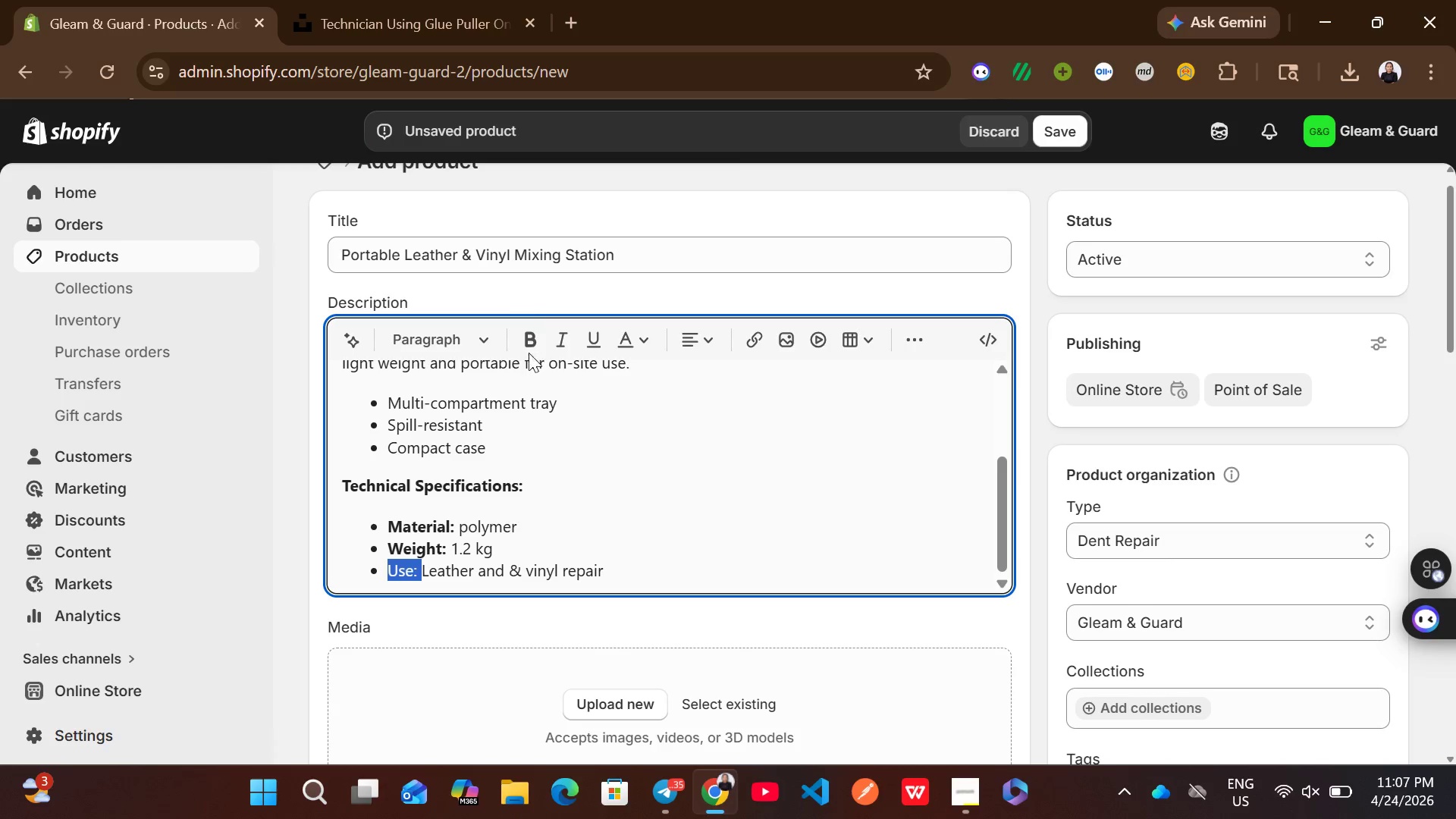 
left_click([527, 352])
 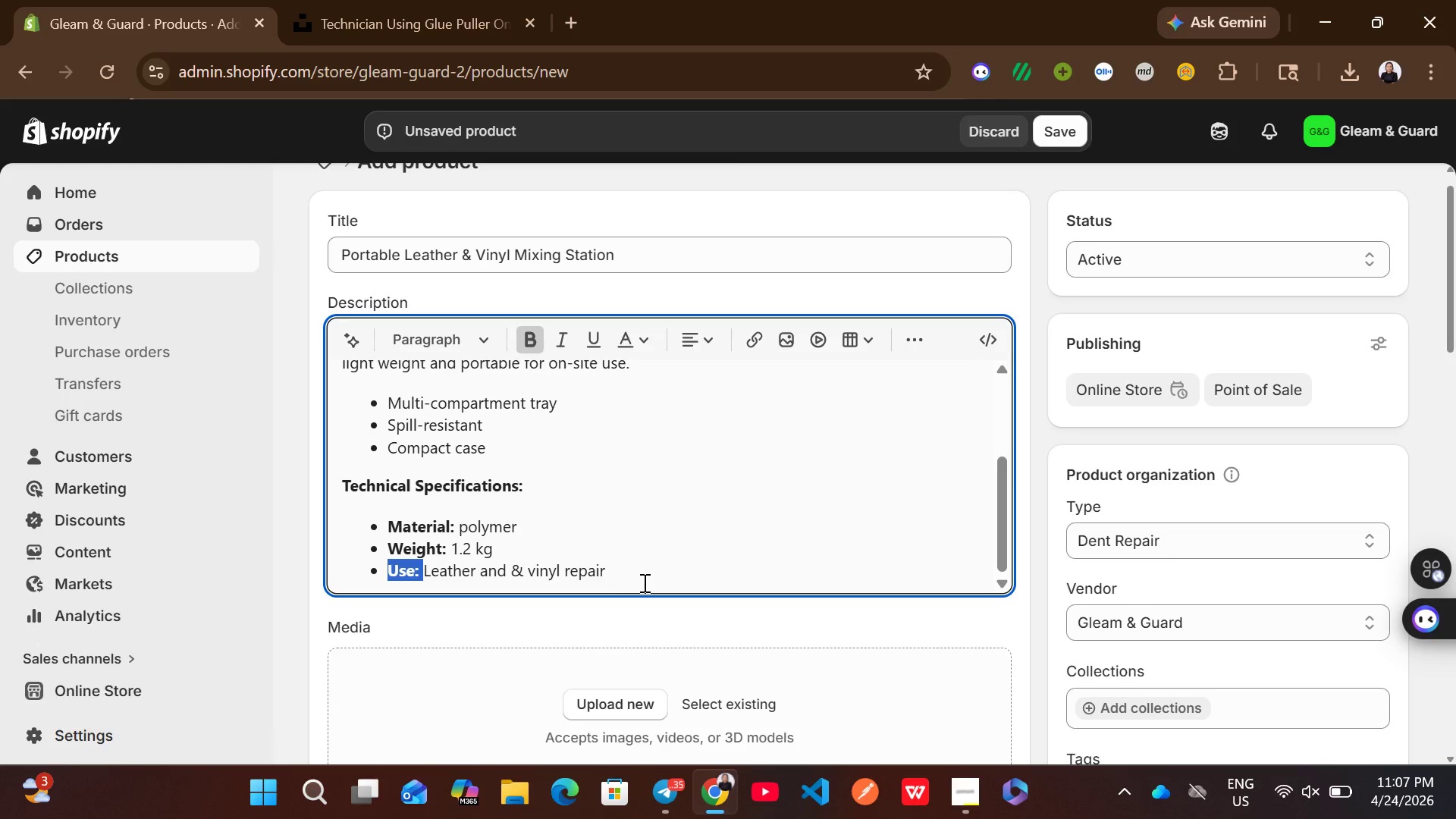 
left_click([630, 569])
 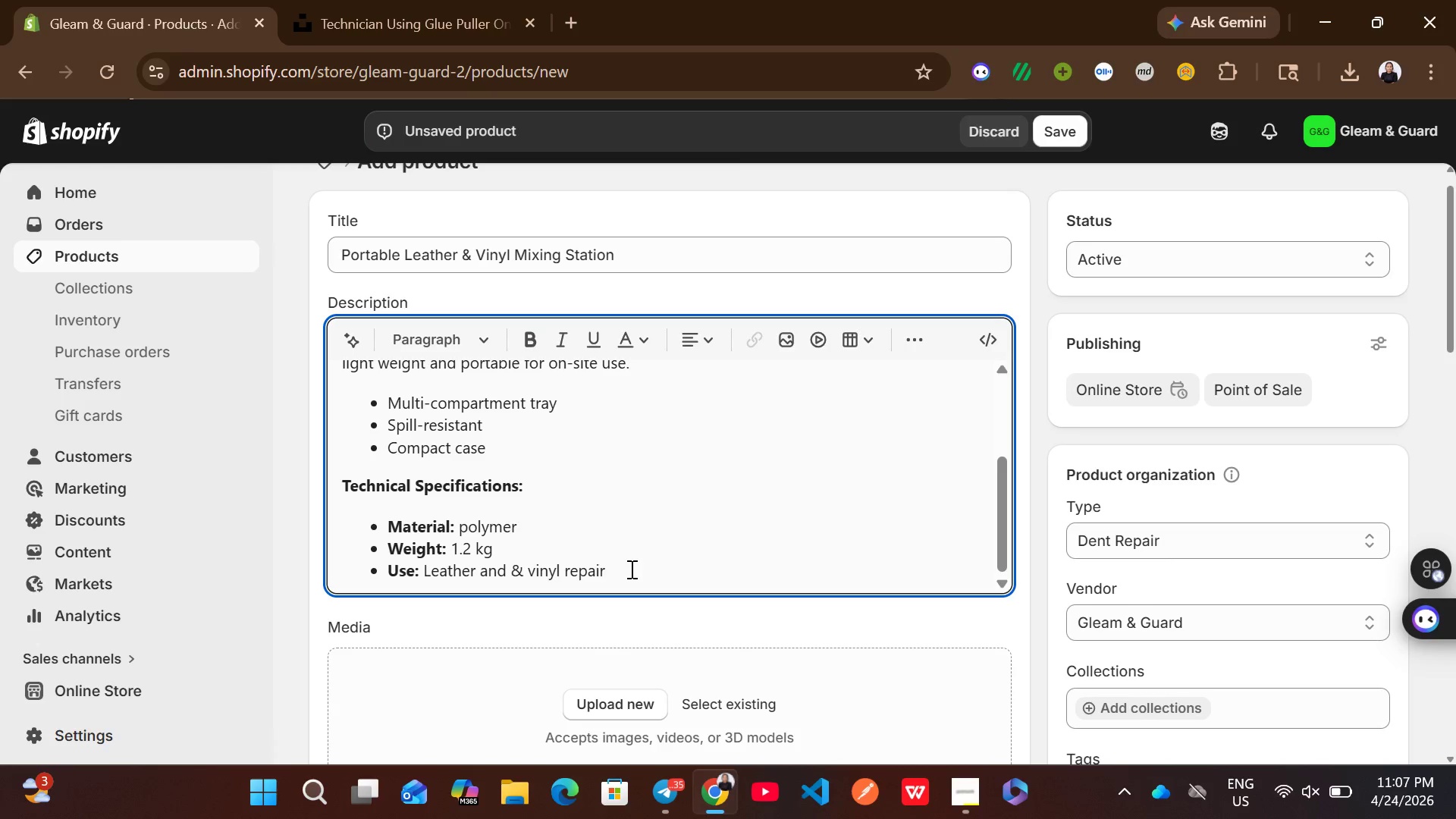 
wait(24.55)
 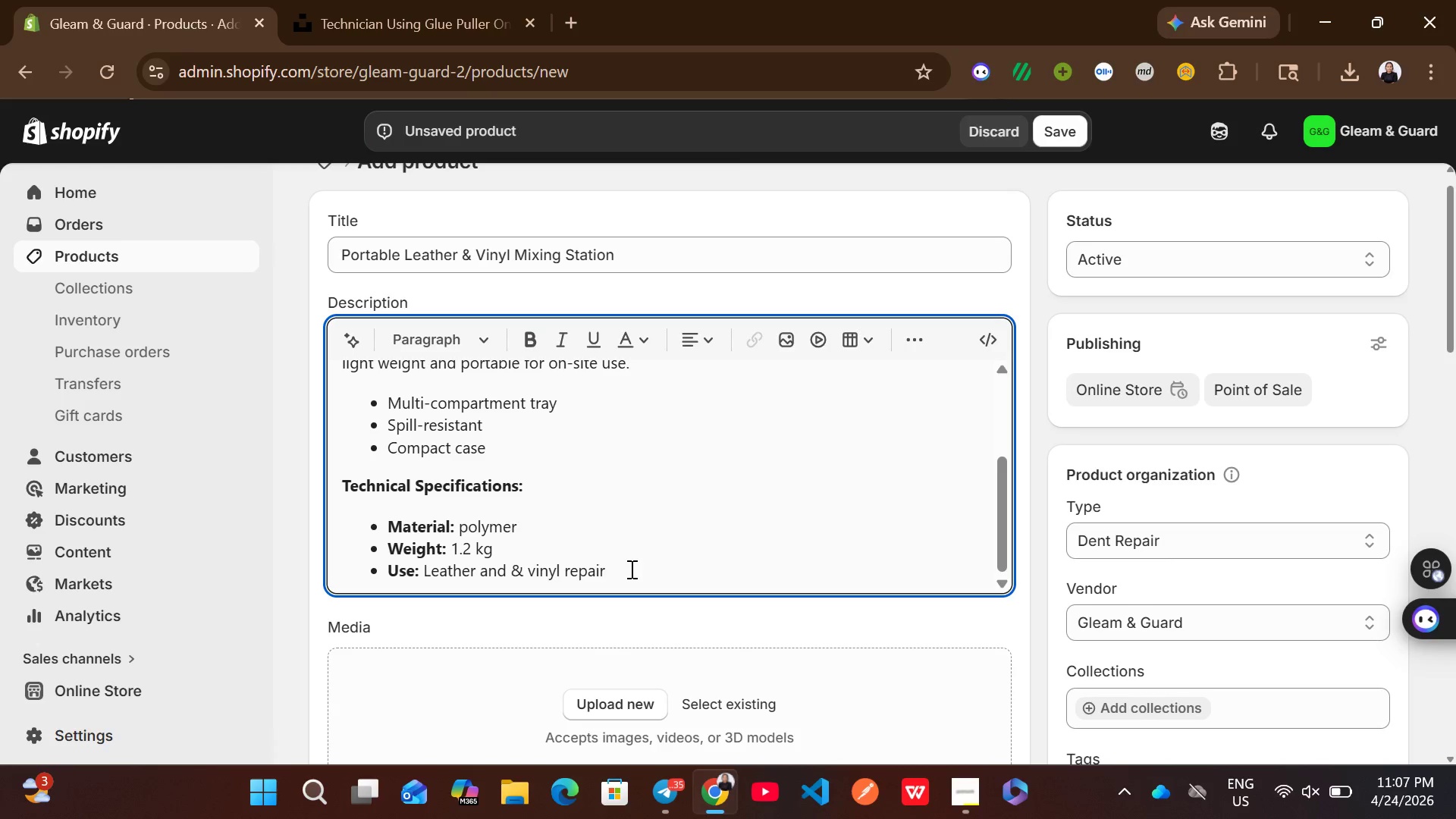 
left_click([1187, 548])
 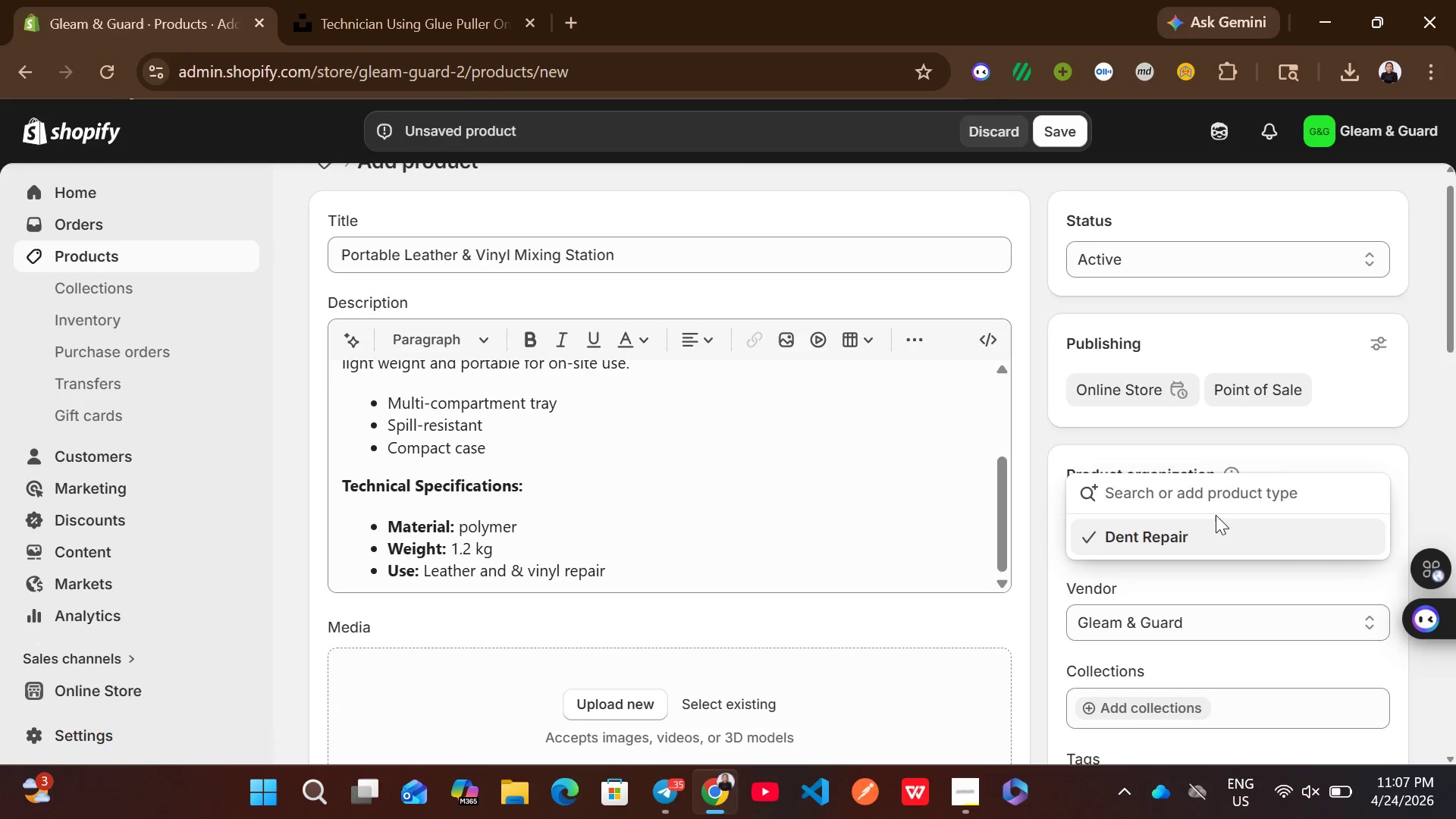 
type(Upholstery)
 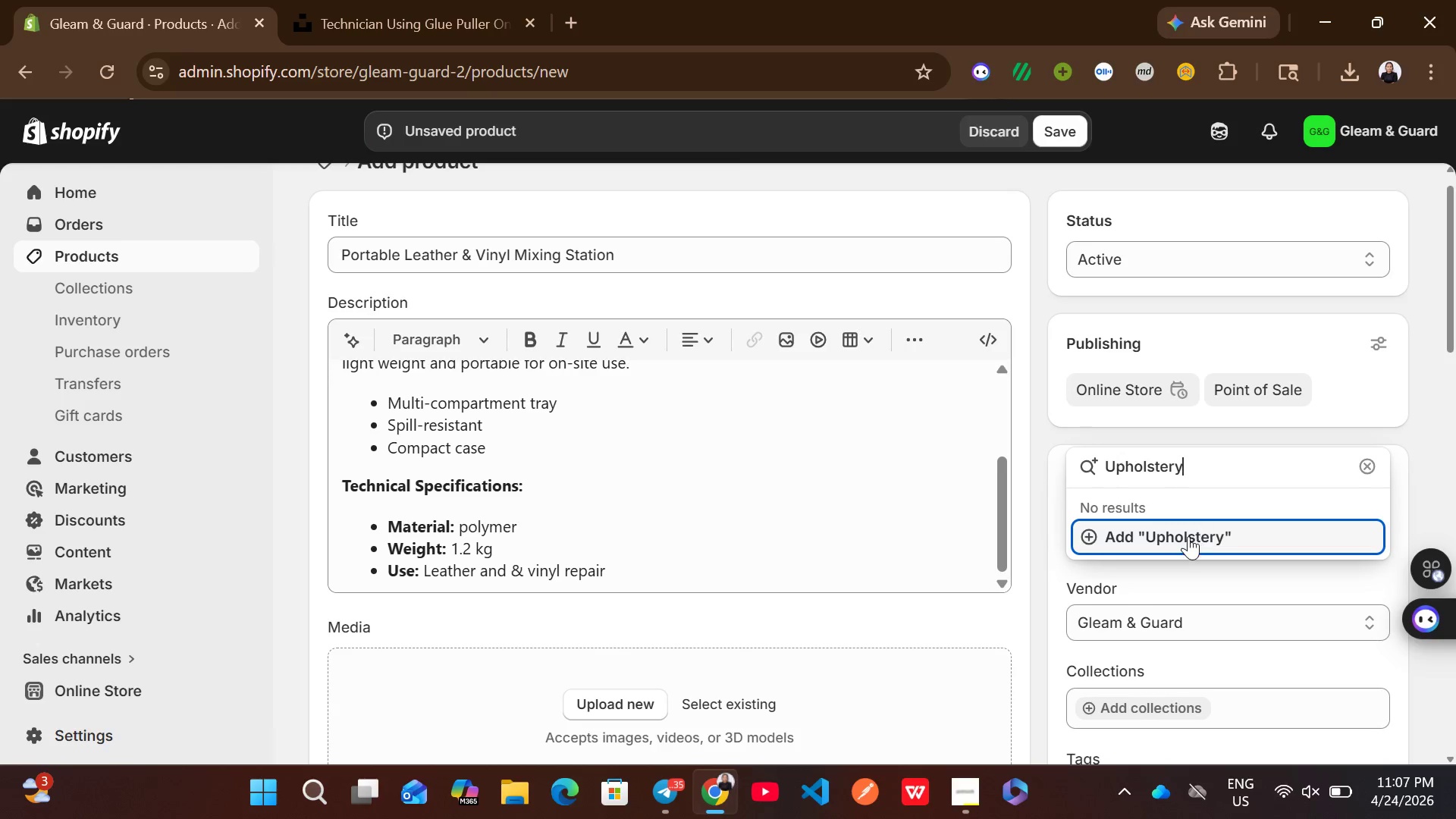 
left_click([1186, 536])
 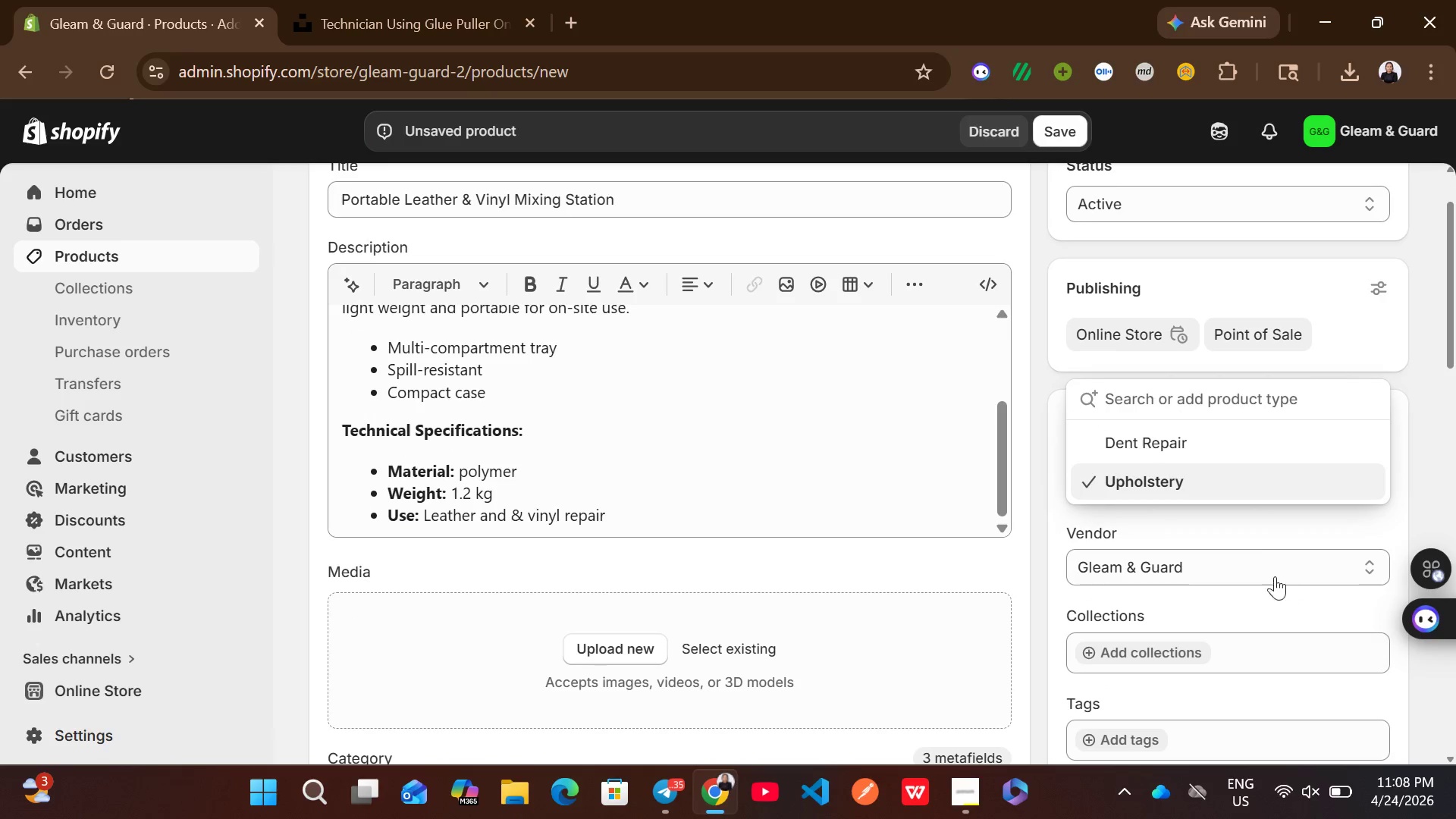 
left_click([1235, 516])
 